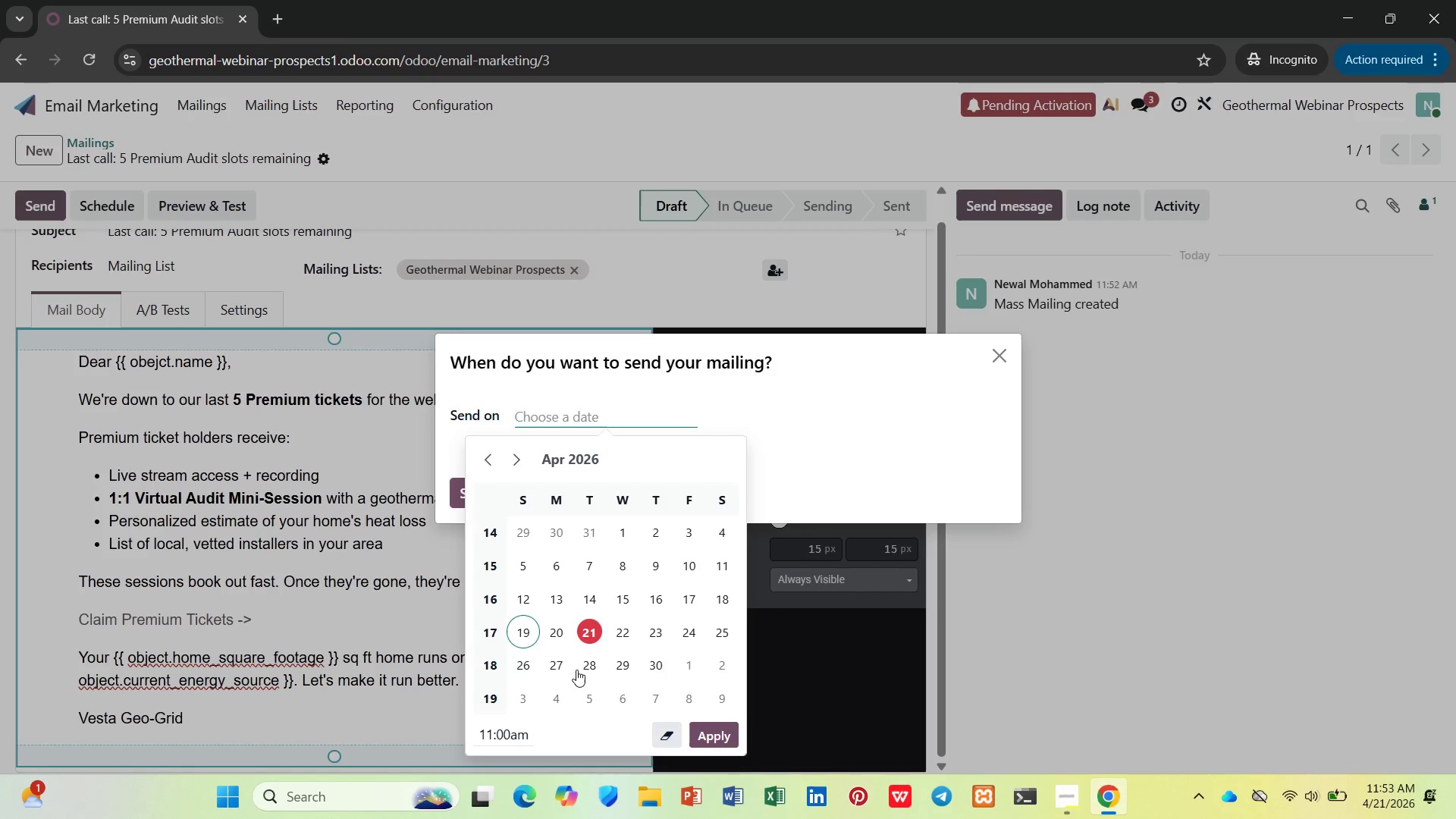 
left_click([556, 627])
 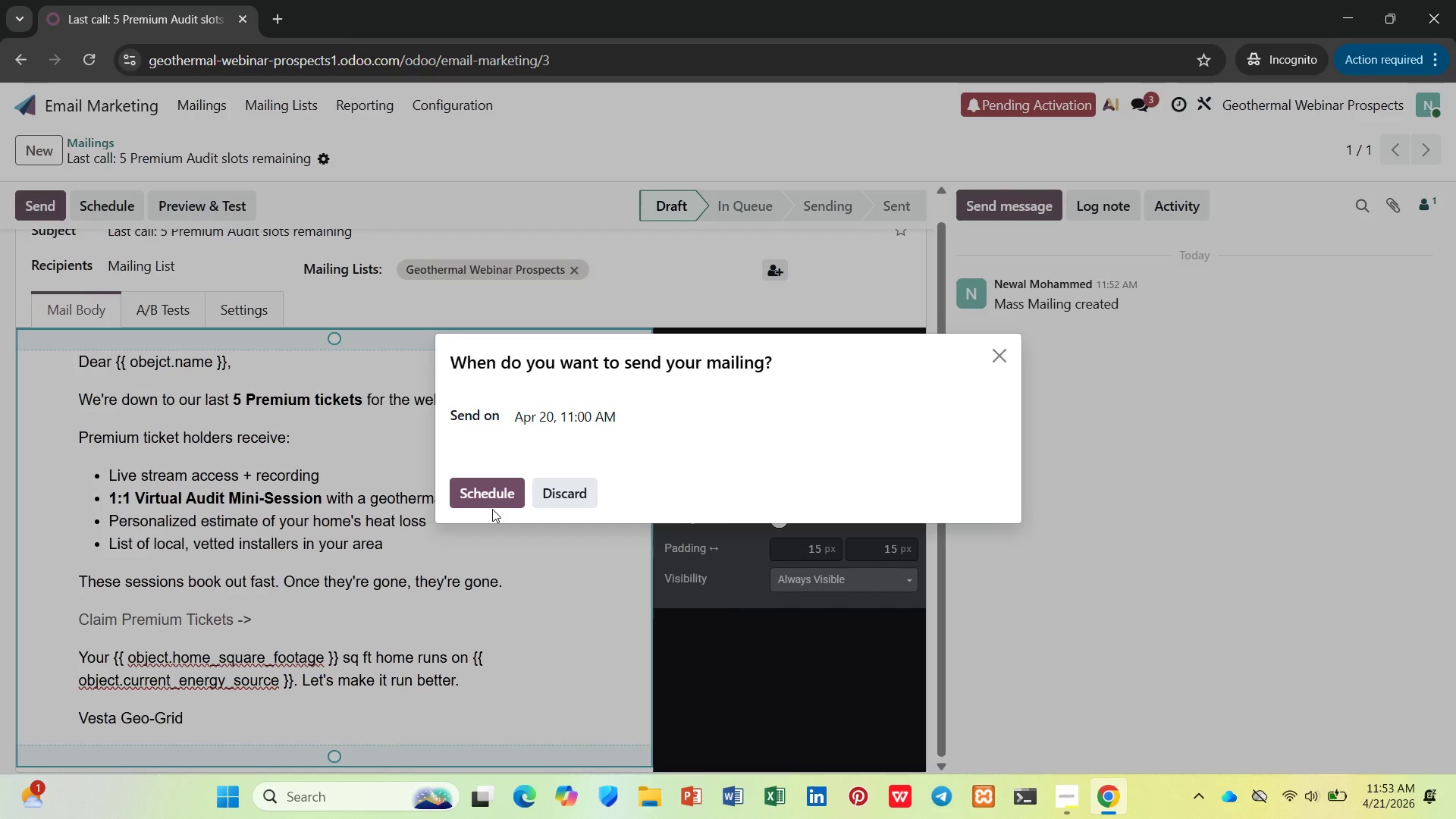 
left_click([489, 494])
 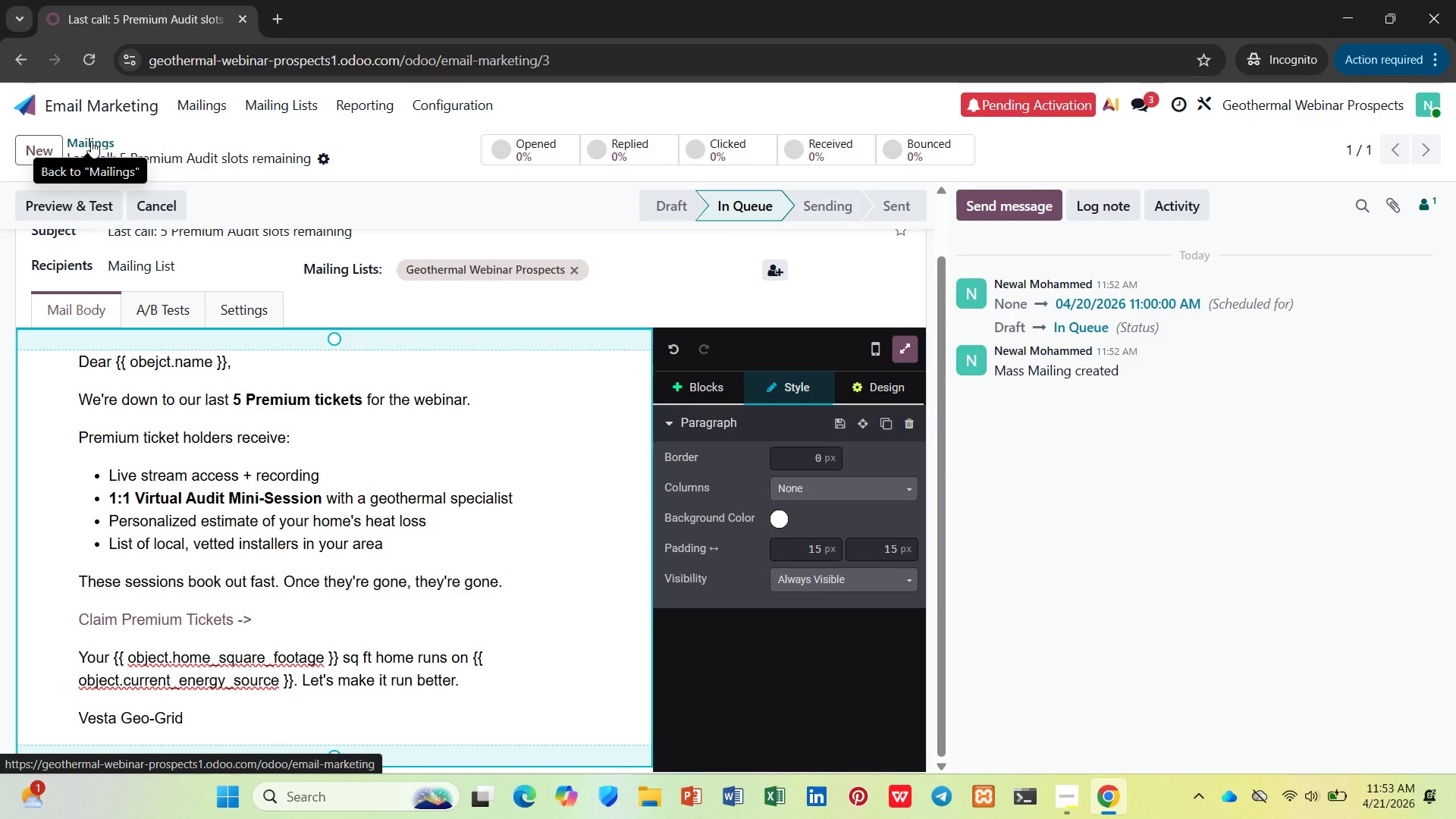 
wait(5.41)
 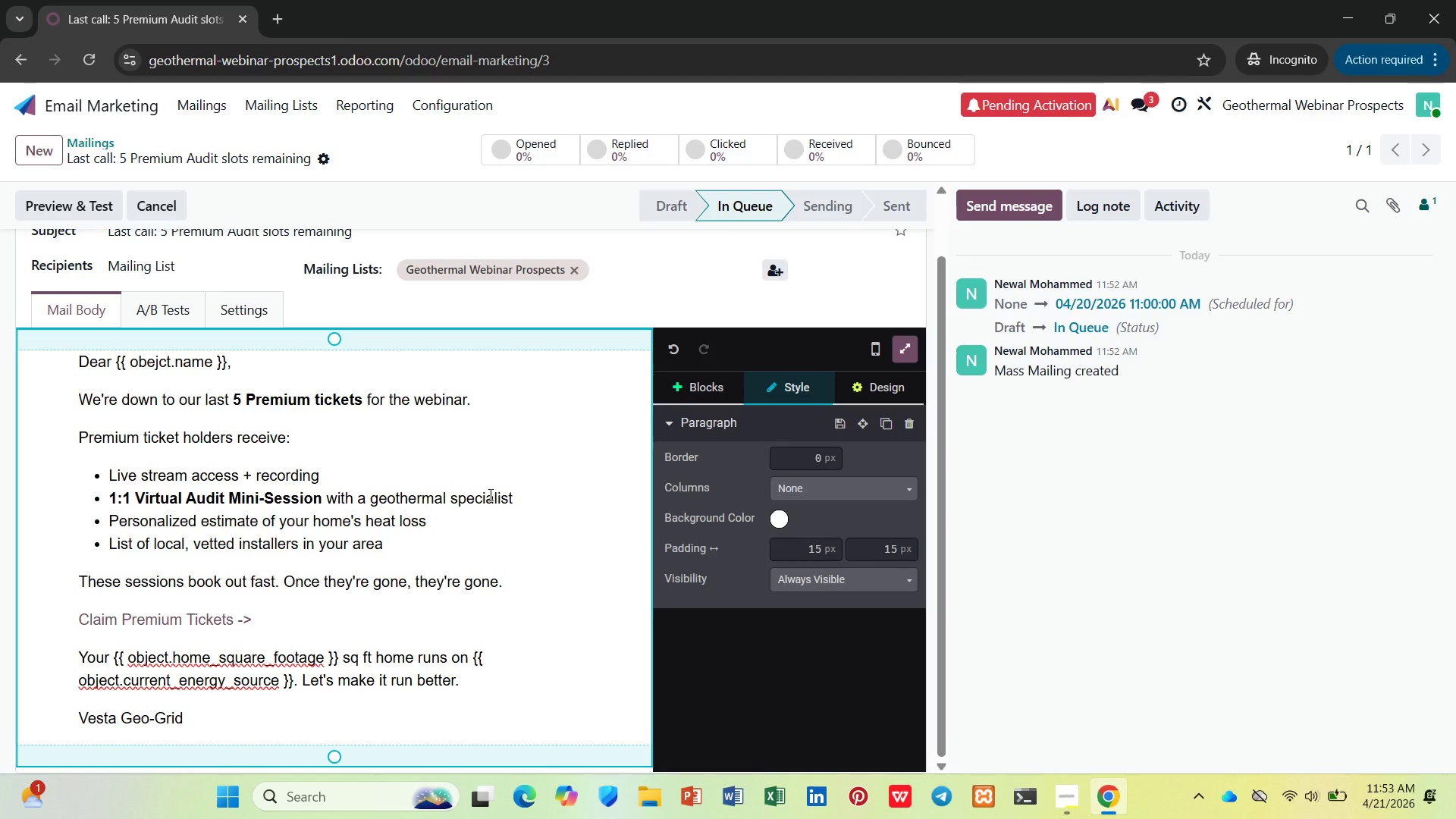 
left_click([82, 138])
 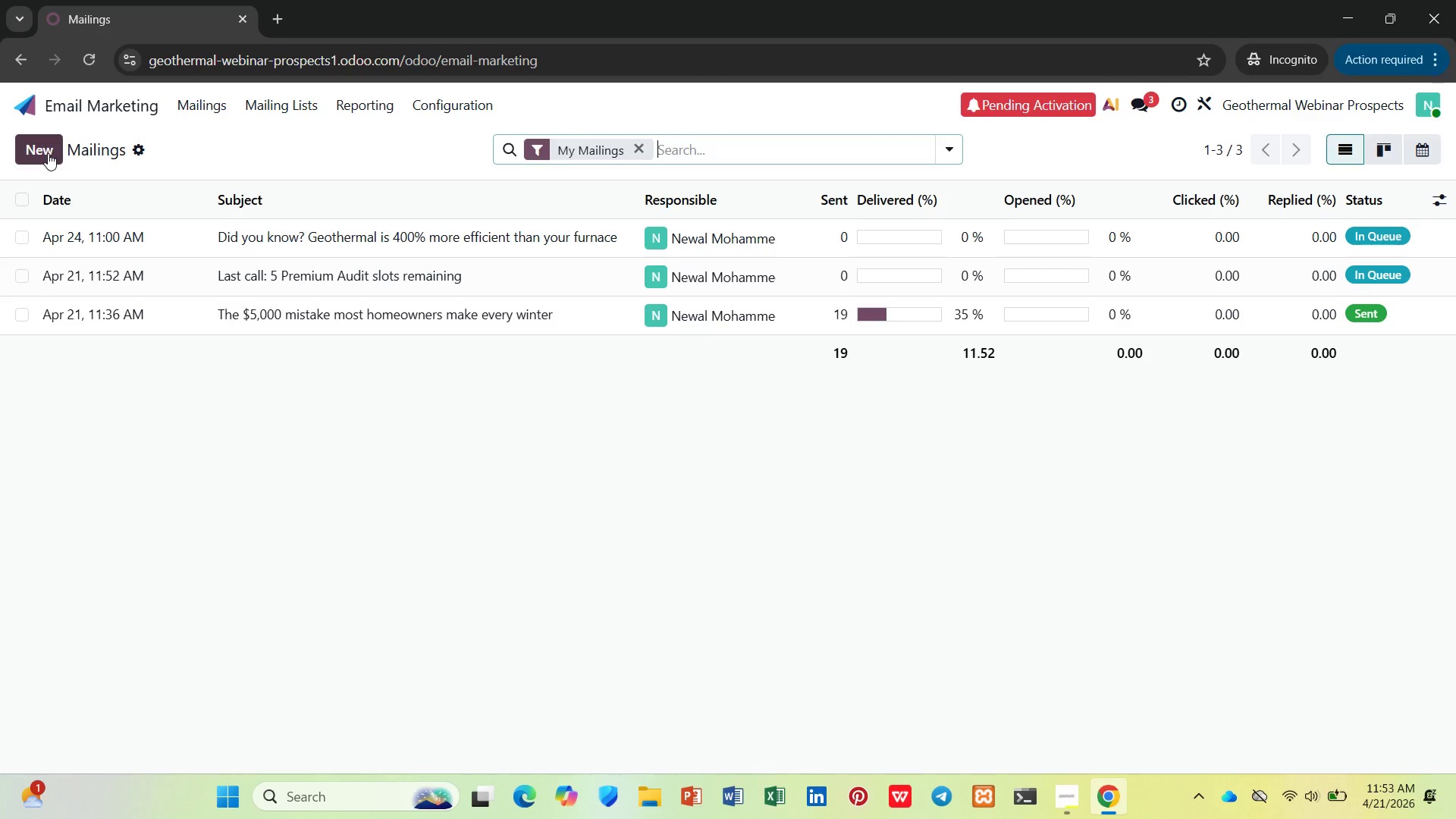 
left_click([48, 153])
 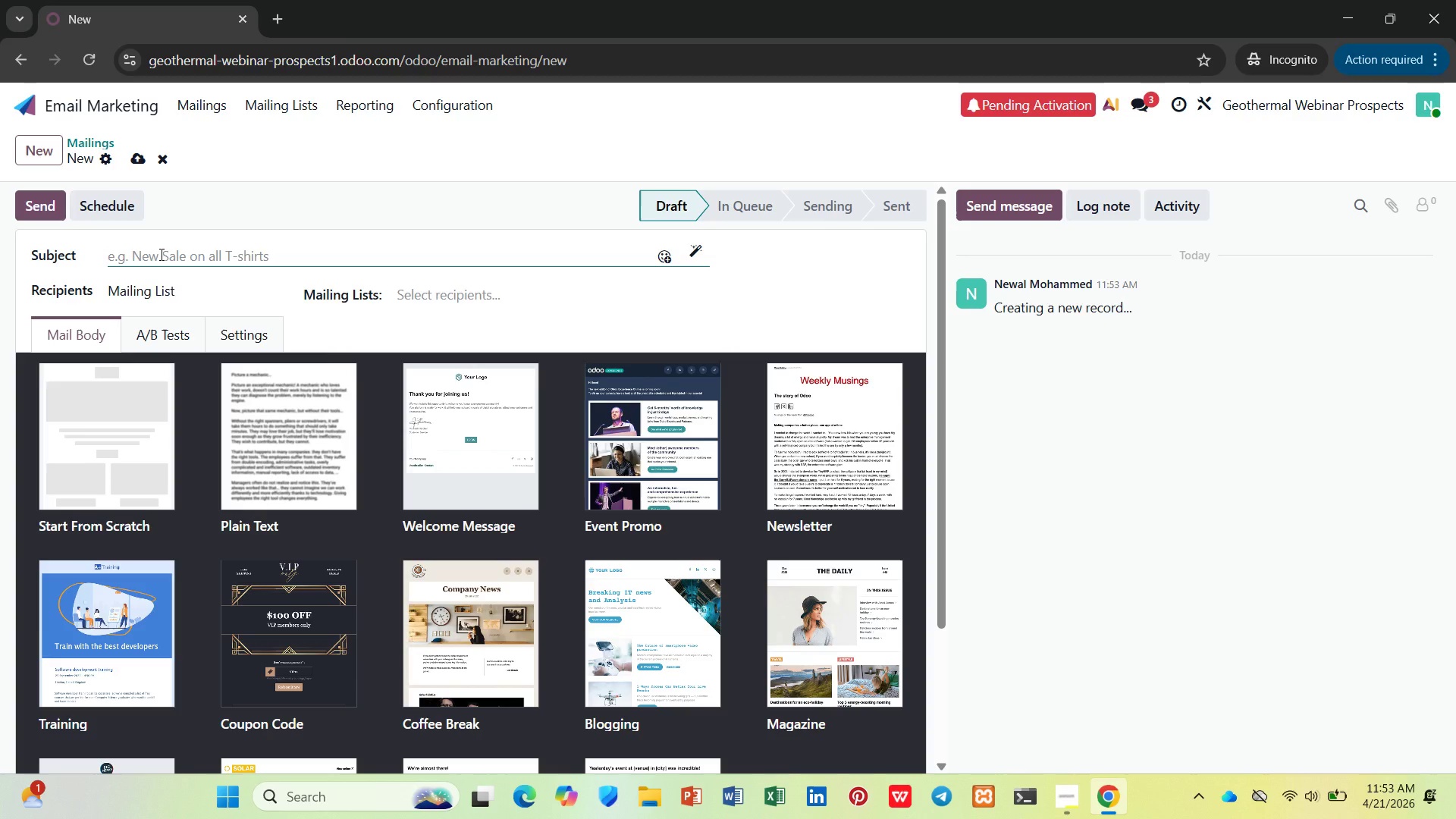 
type(OPst)
key(Backspace)
key(Backspace)
key(Backspace)
key(Backspace)
type(p)
key(Backspace)
type(Pot-)
 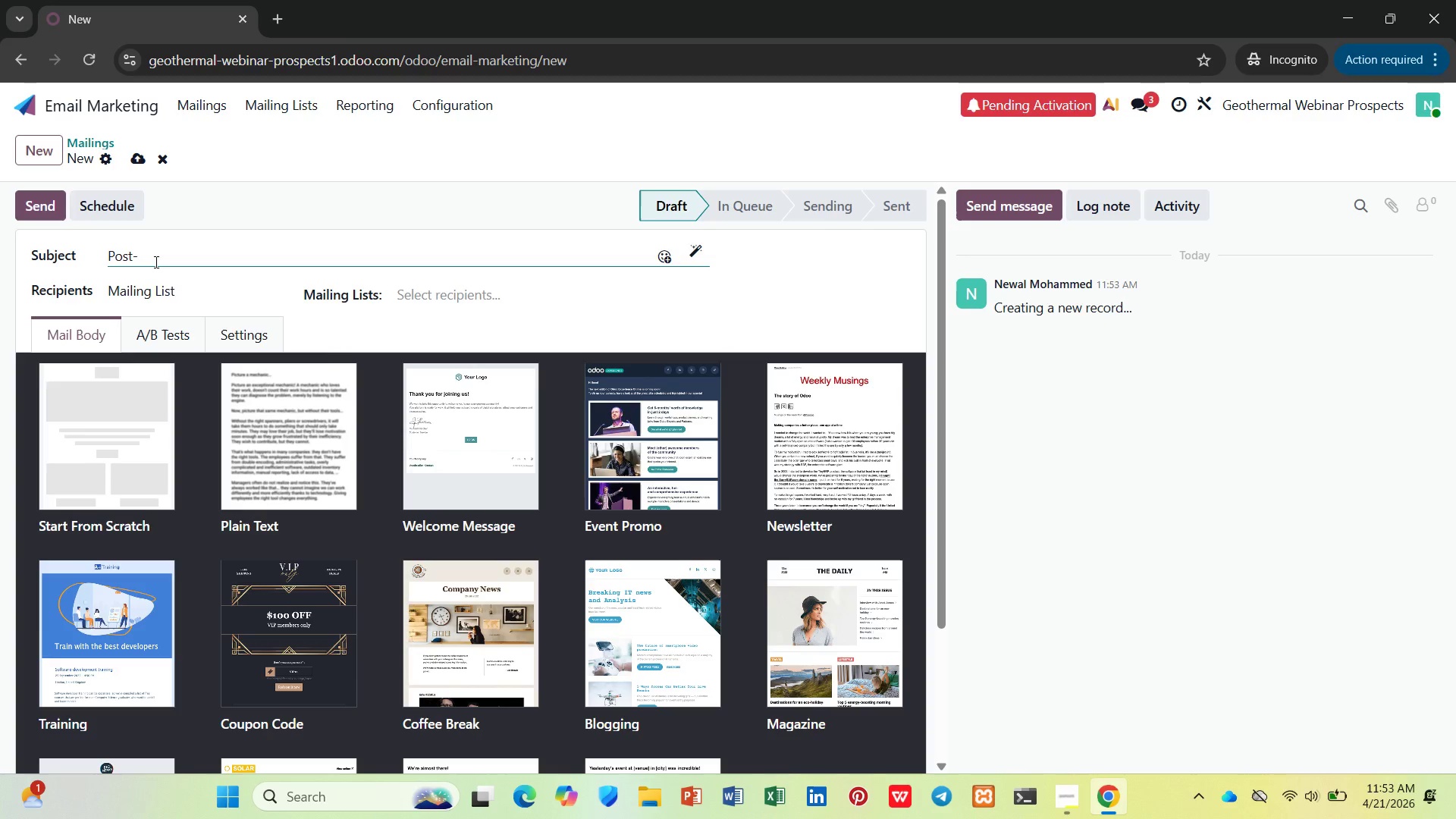 
hold_key(key=Backspace, duration=0.77)
 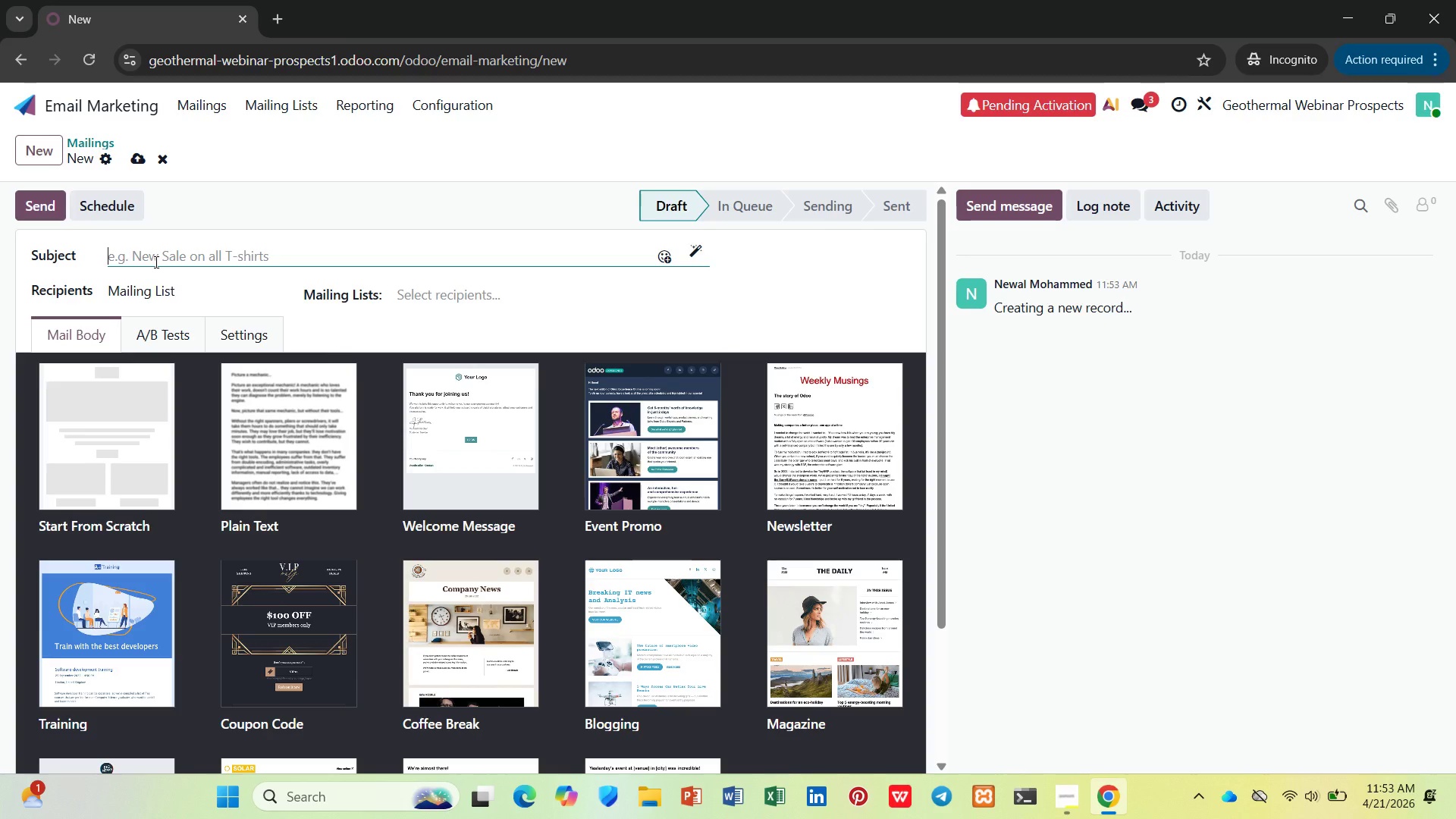 
type(Missed the webinar" )
key(Backspace)
key(Backspace)
type(? Let's talk geotehr)
key(Backspace)
key(Backspace)
key(Backspace)
type(hermal anyway)
 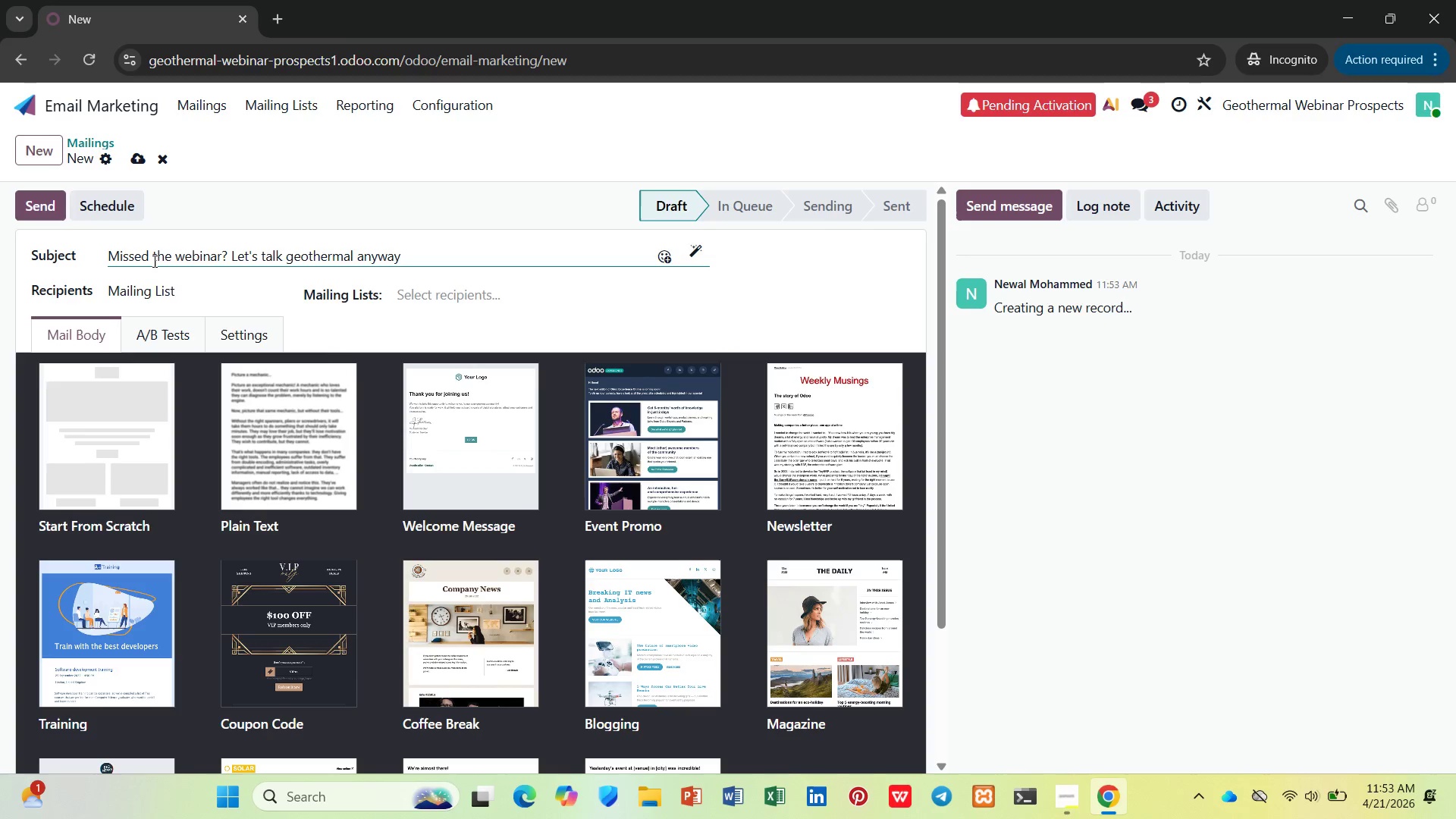 
left_click([406, 297])
 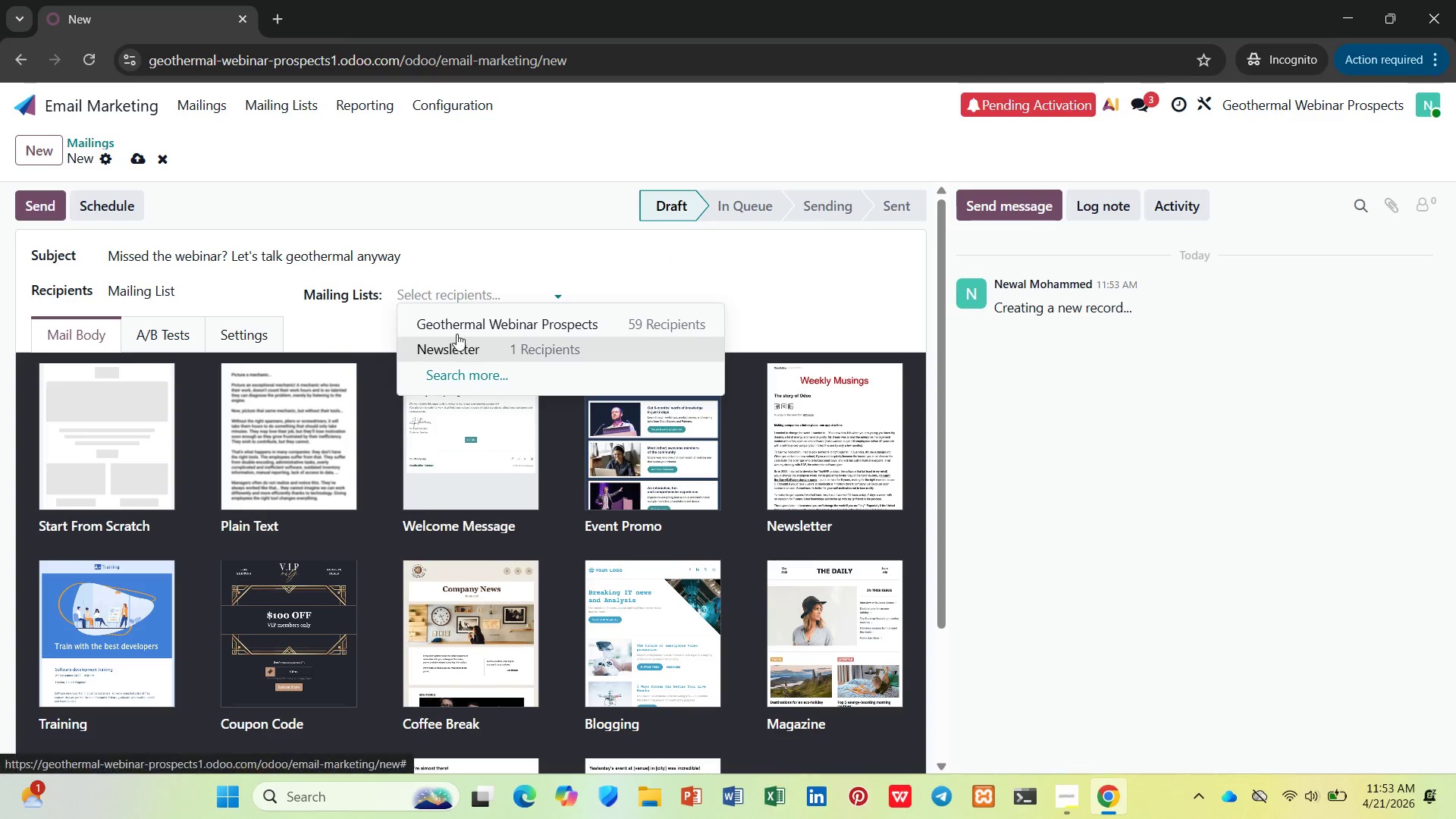 
left_click([457, 328])
 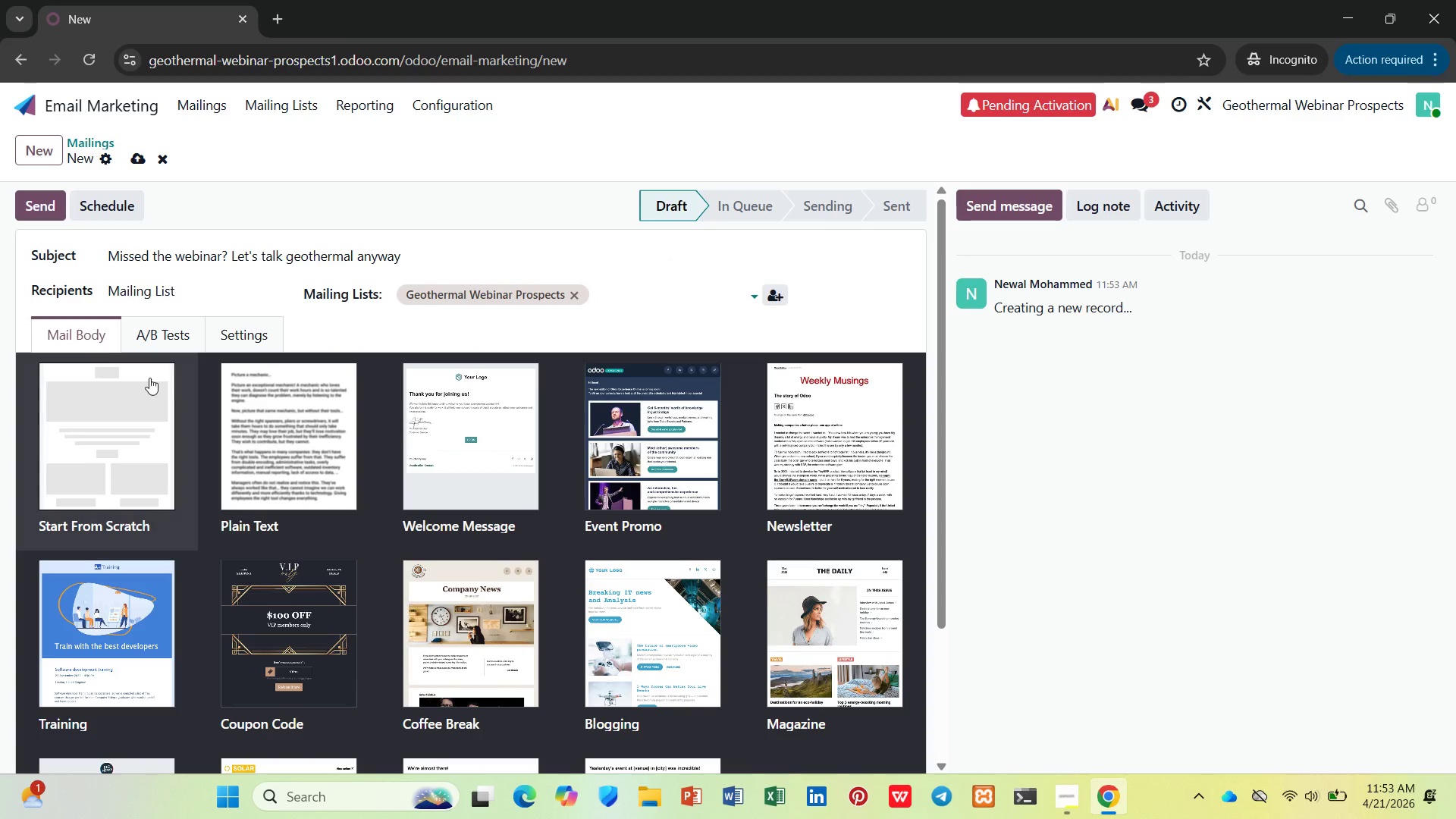 
left_click([149, 378])
 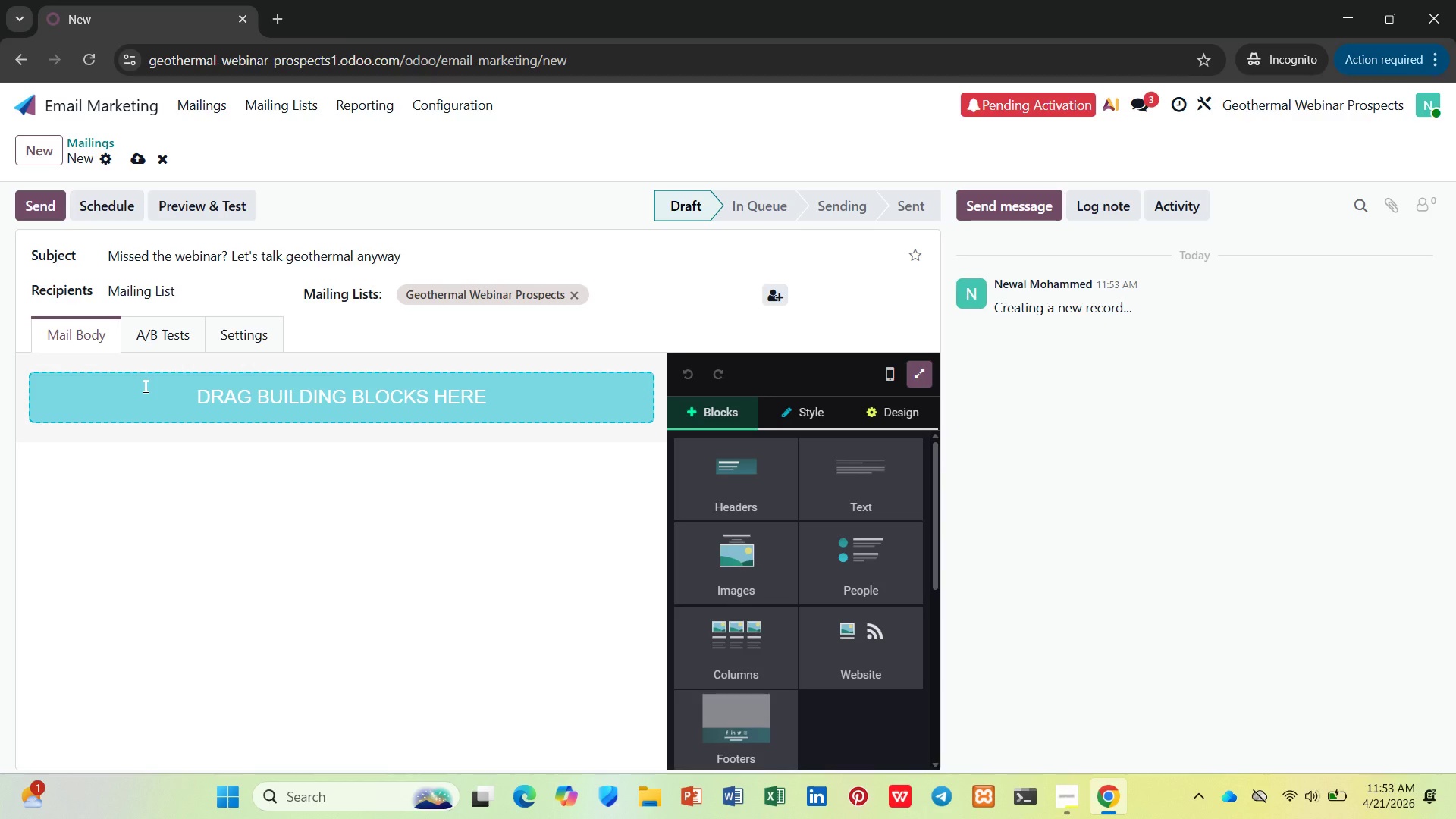 
left_click([146, 393])
 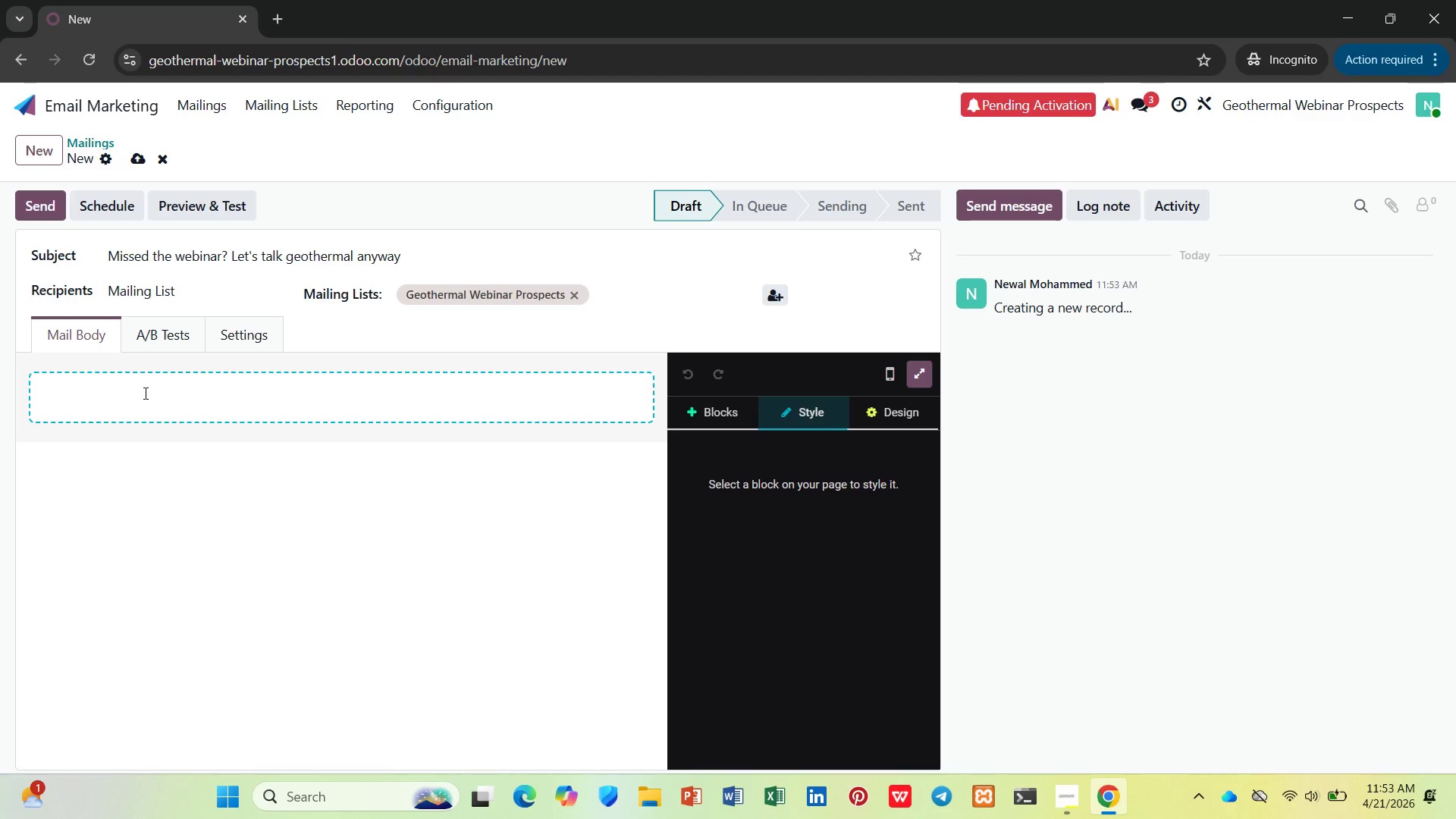 
type(Dear {{}})
 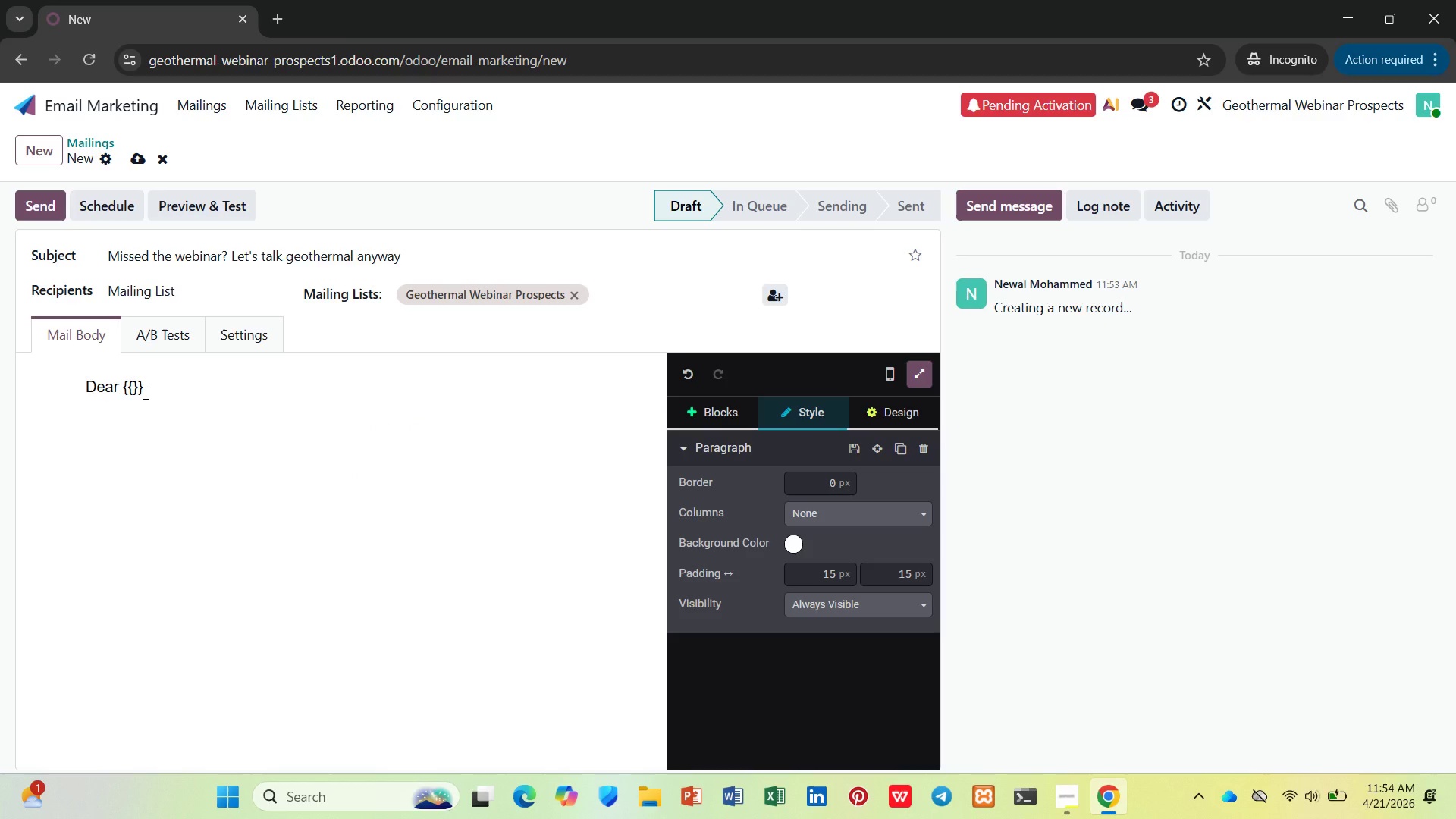 
 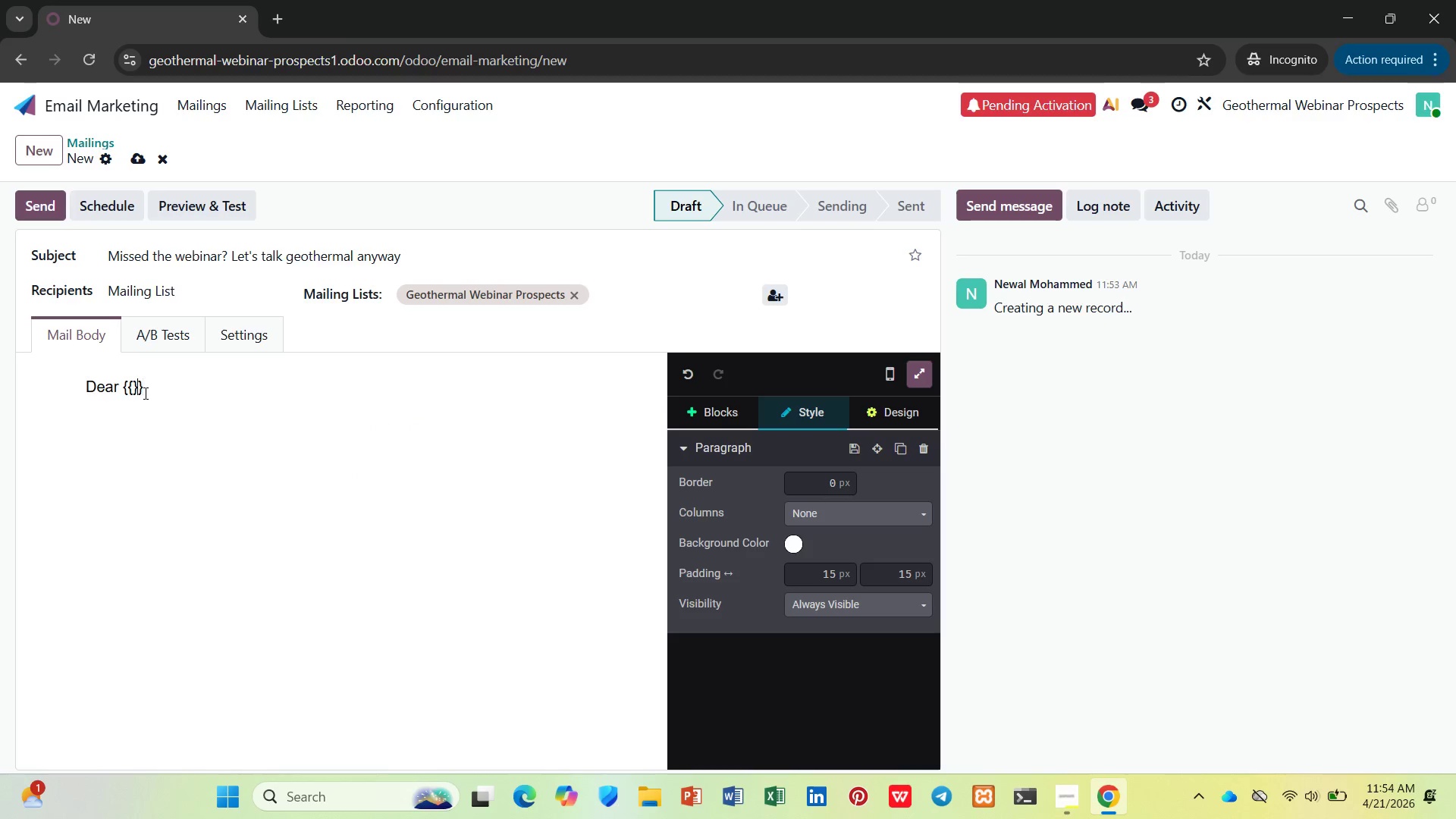 
key(ArrowLeft)
 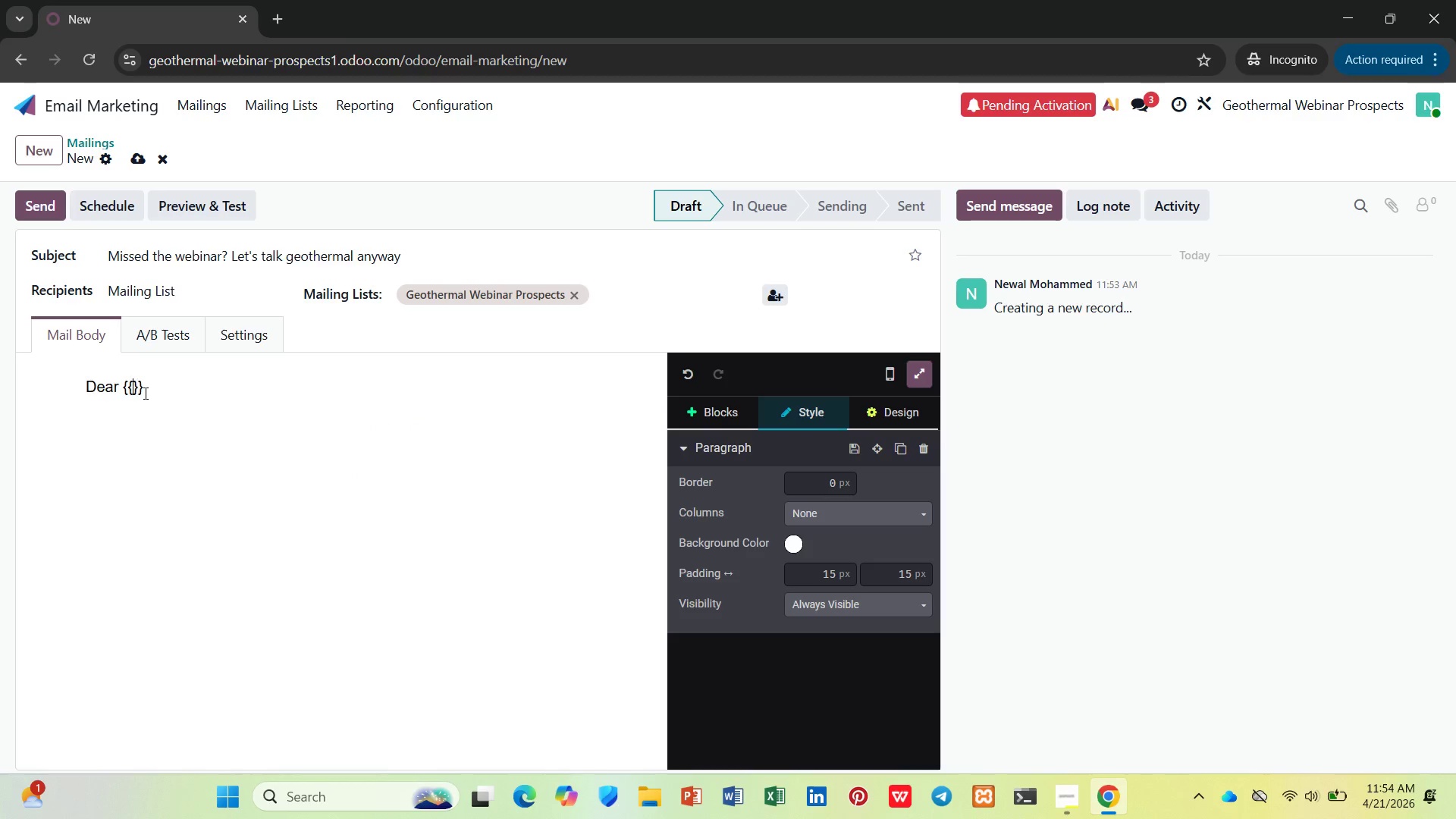 
key(ArrowLeft)
 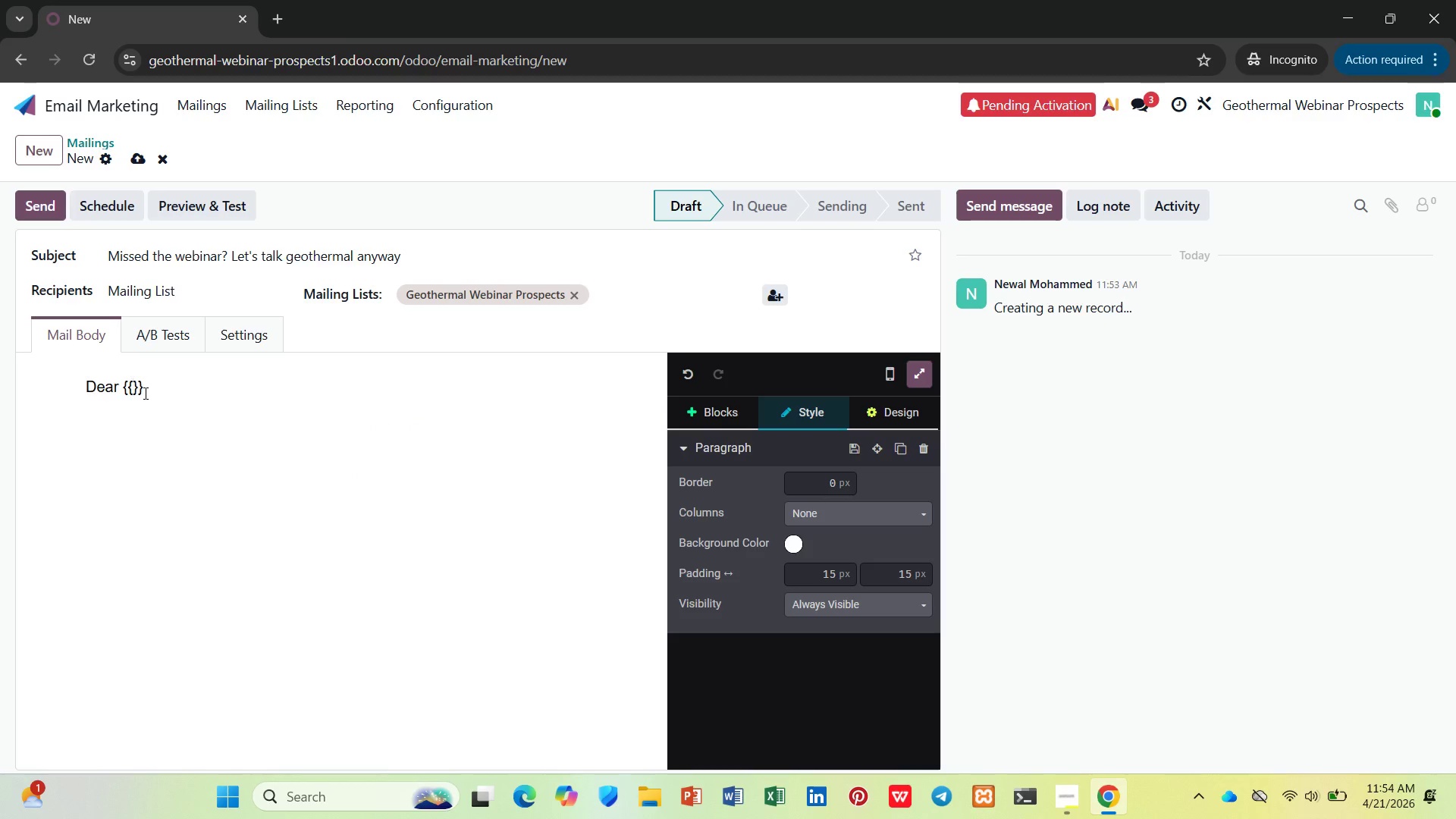 
type(object )
key(Backspace)
type(.name )
 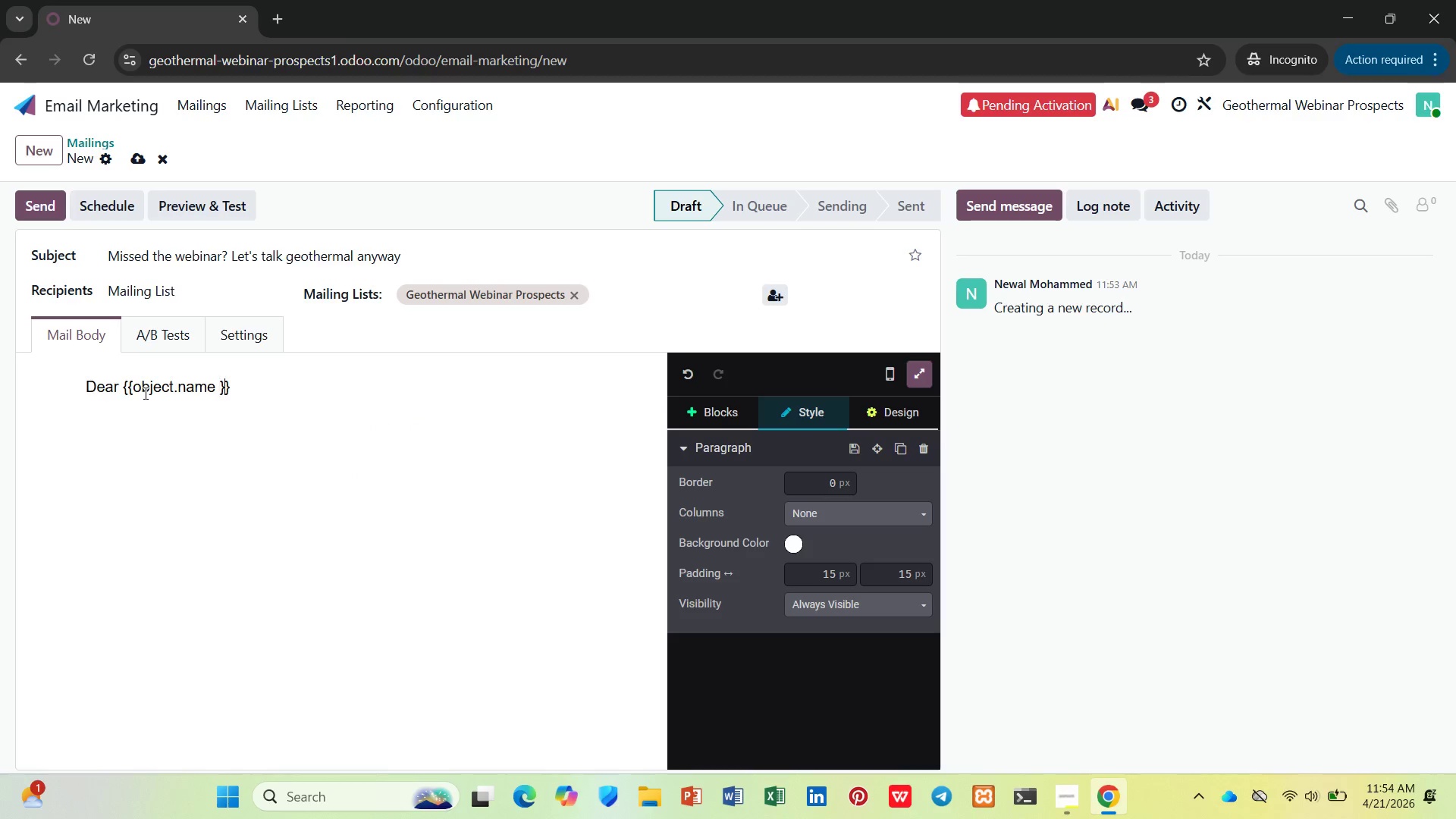 
key(ArrowRight)
 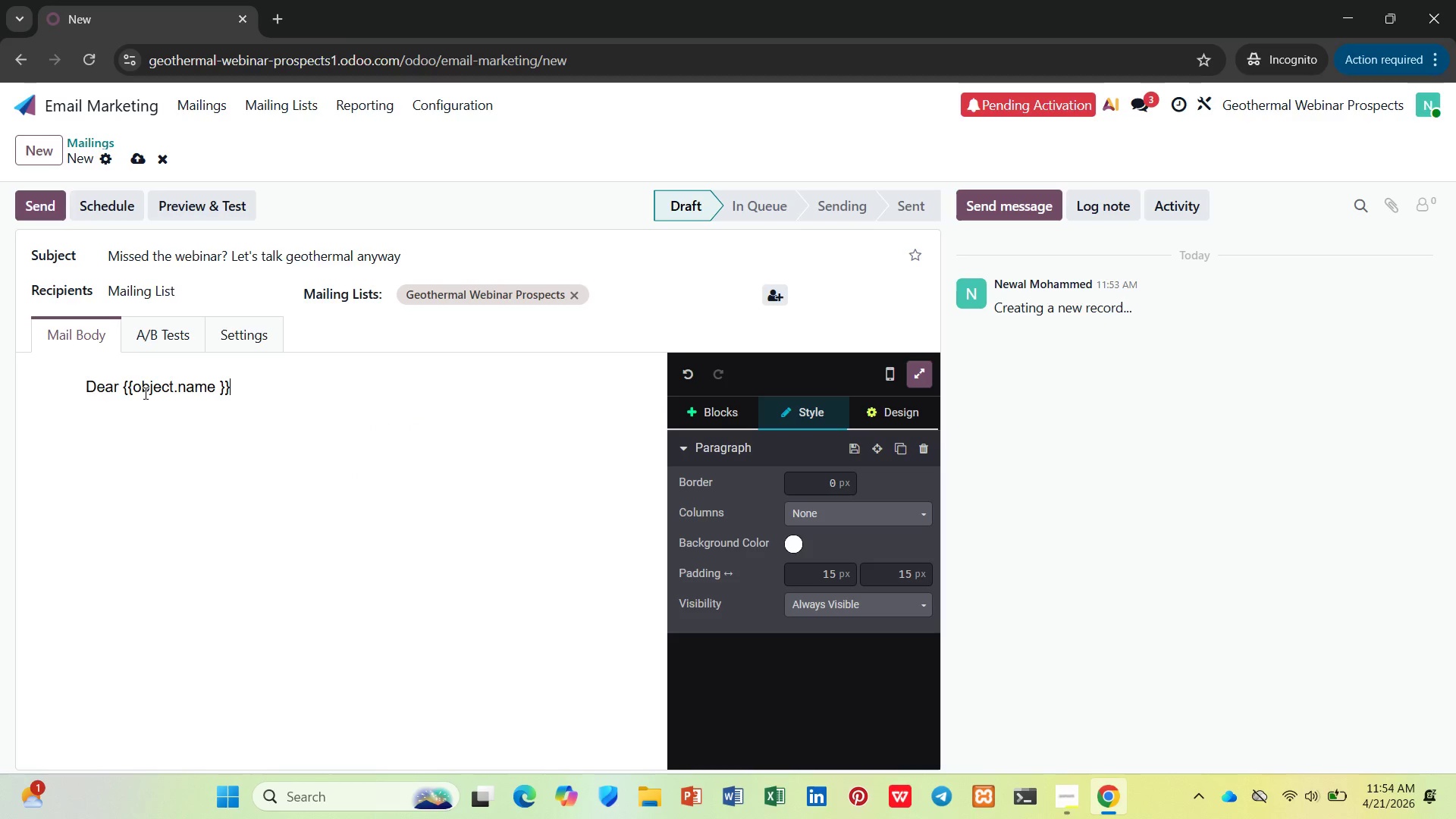 
key(ArrowRight)
 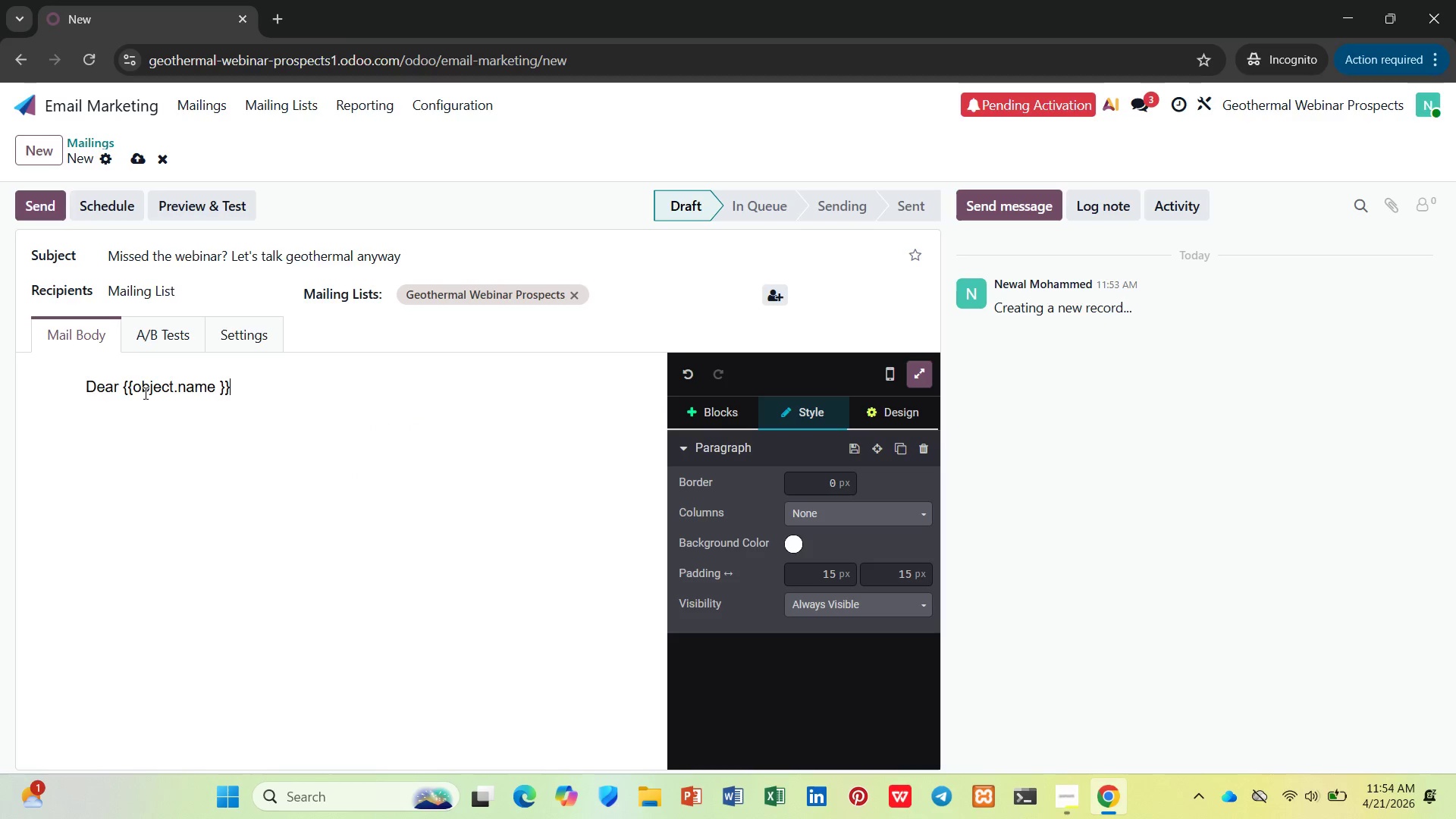 
key(Comma)
 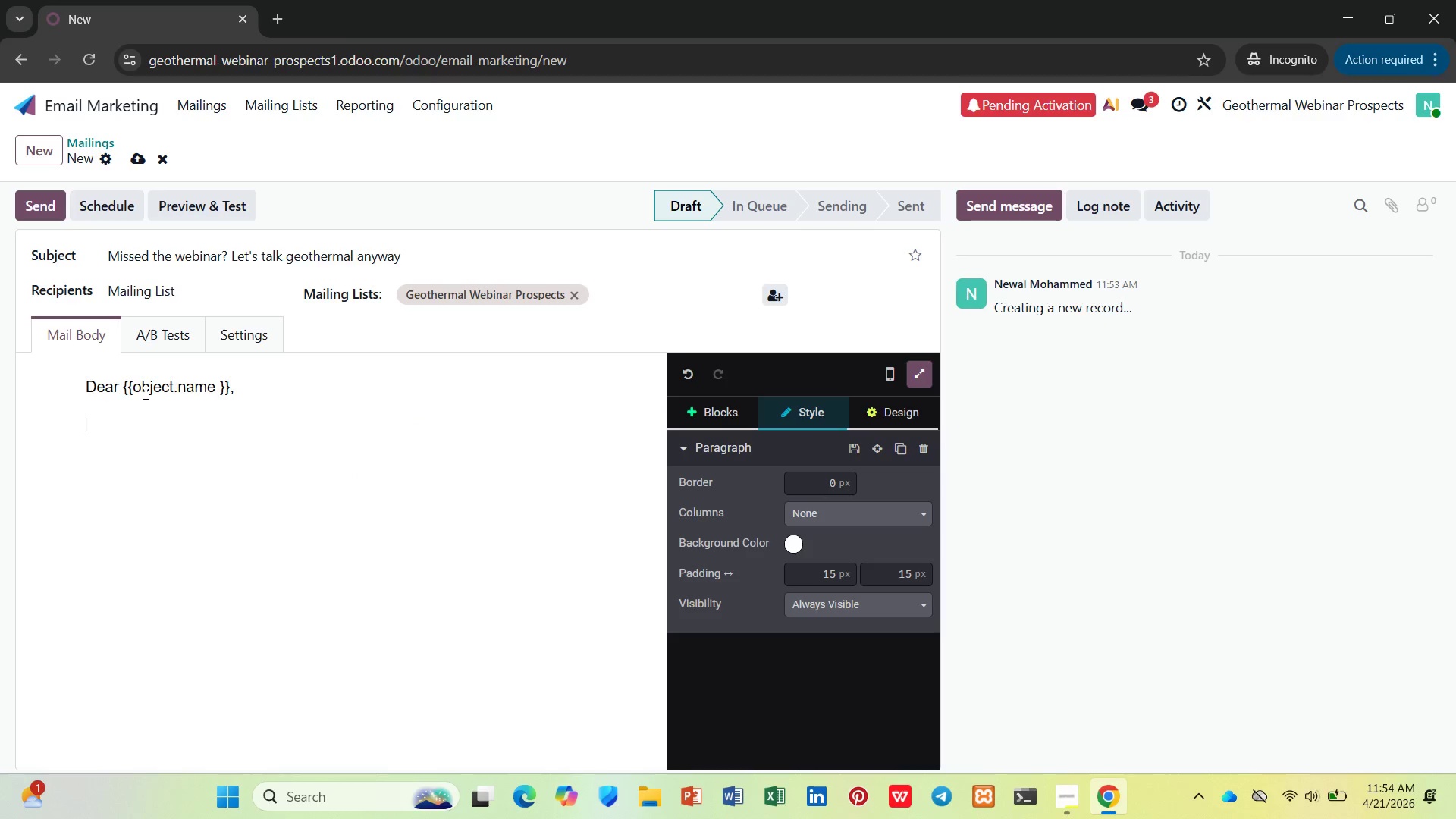 
key(Enter)
 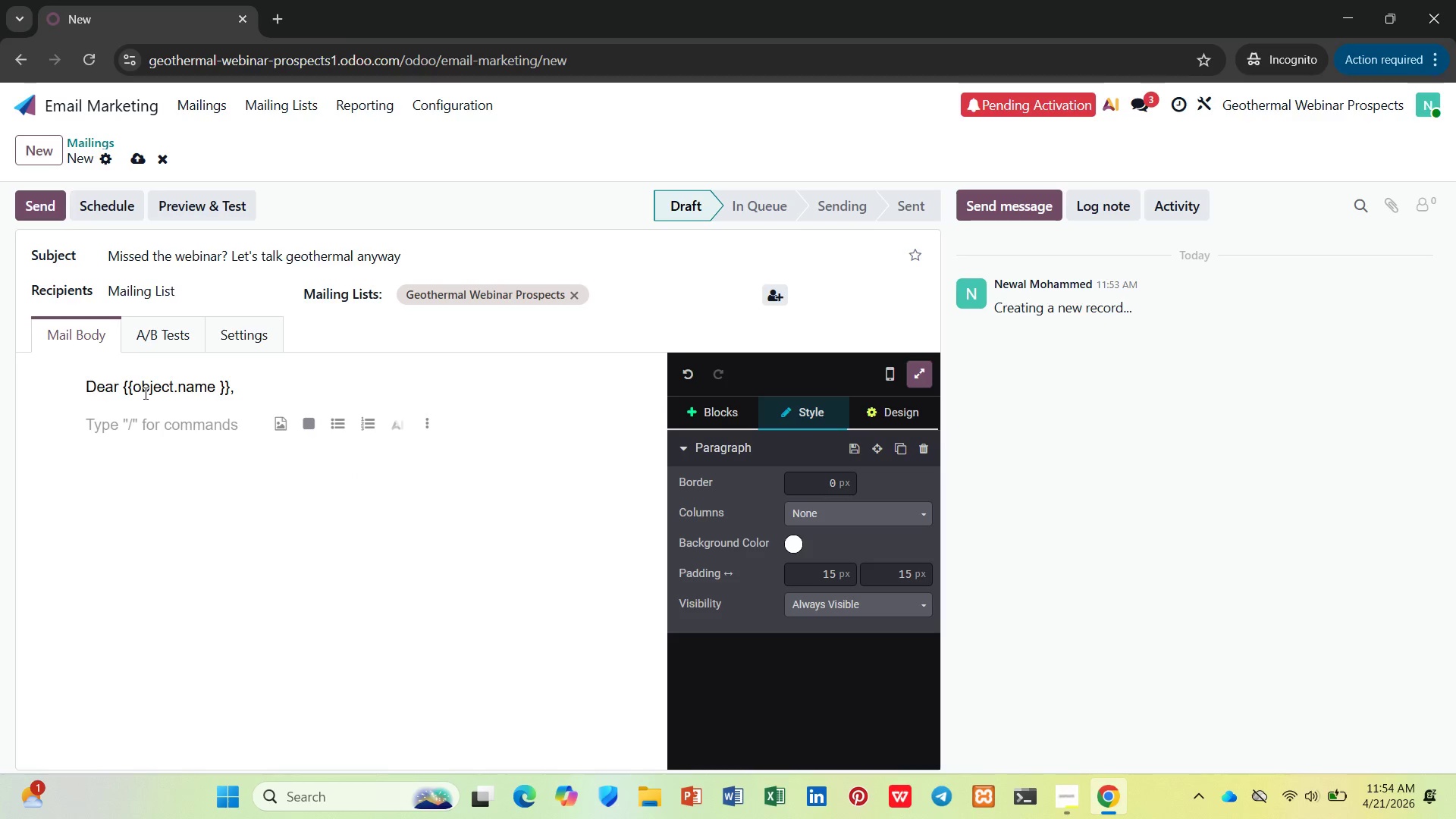 
type(You registered for "")
 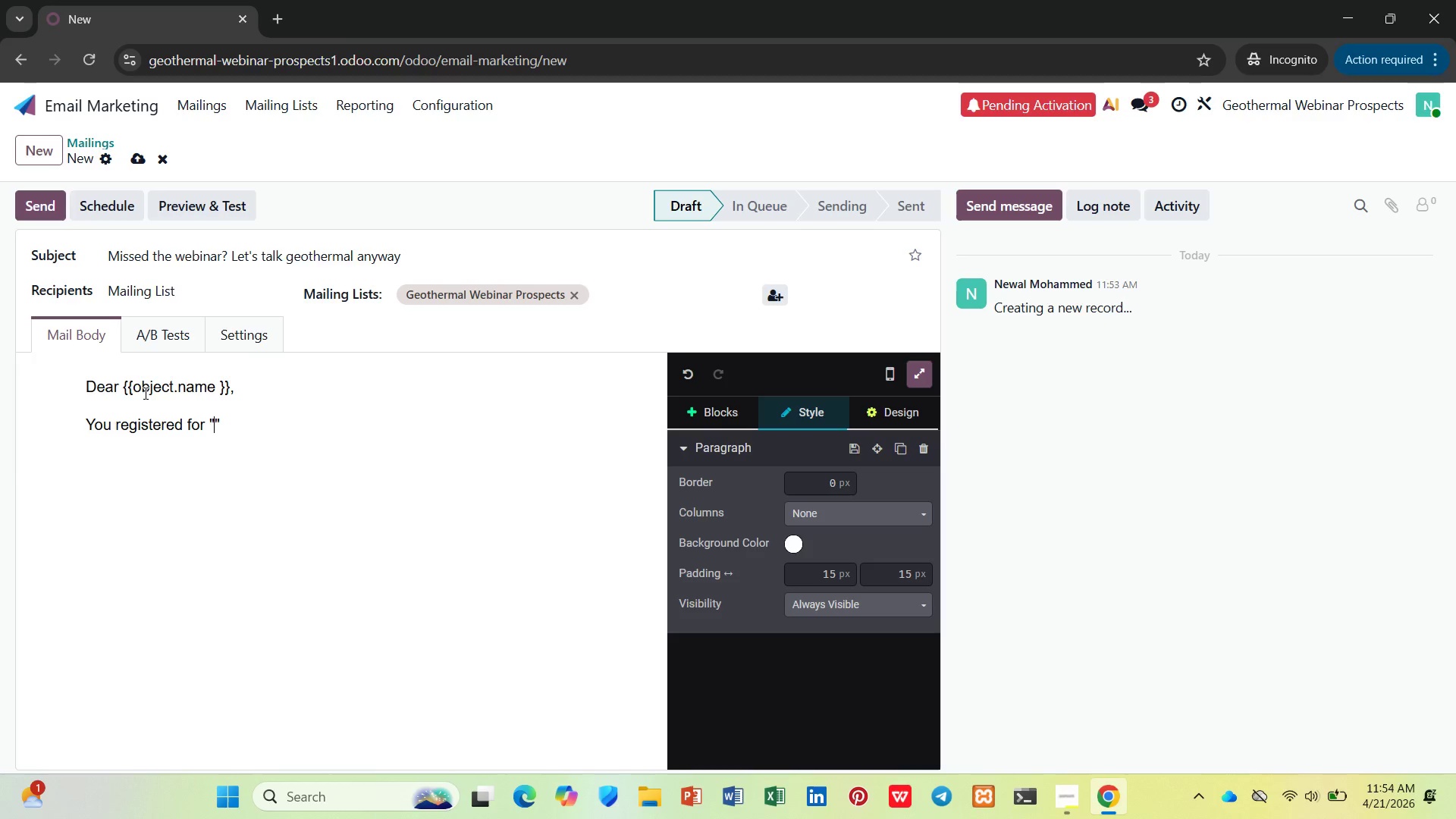 
 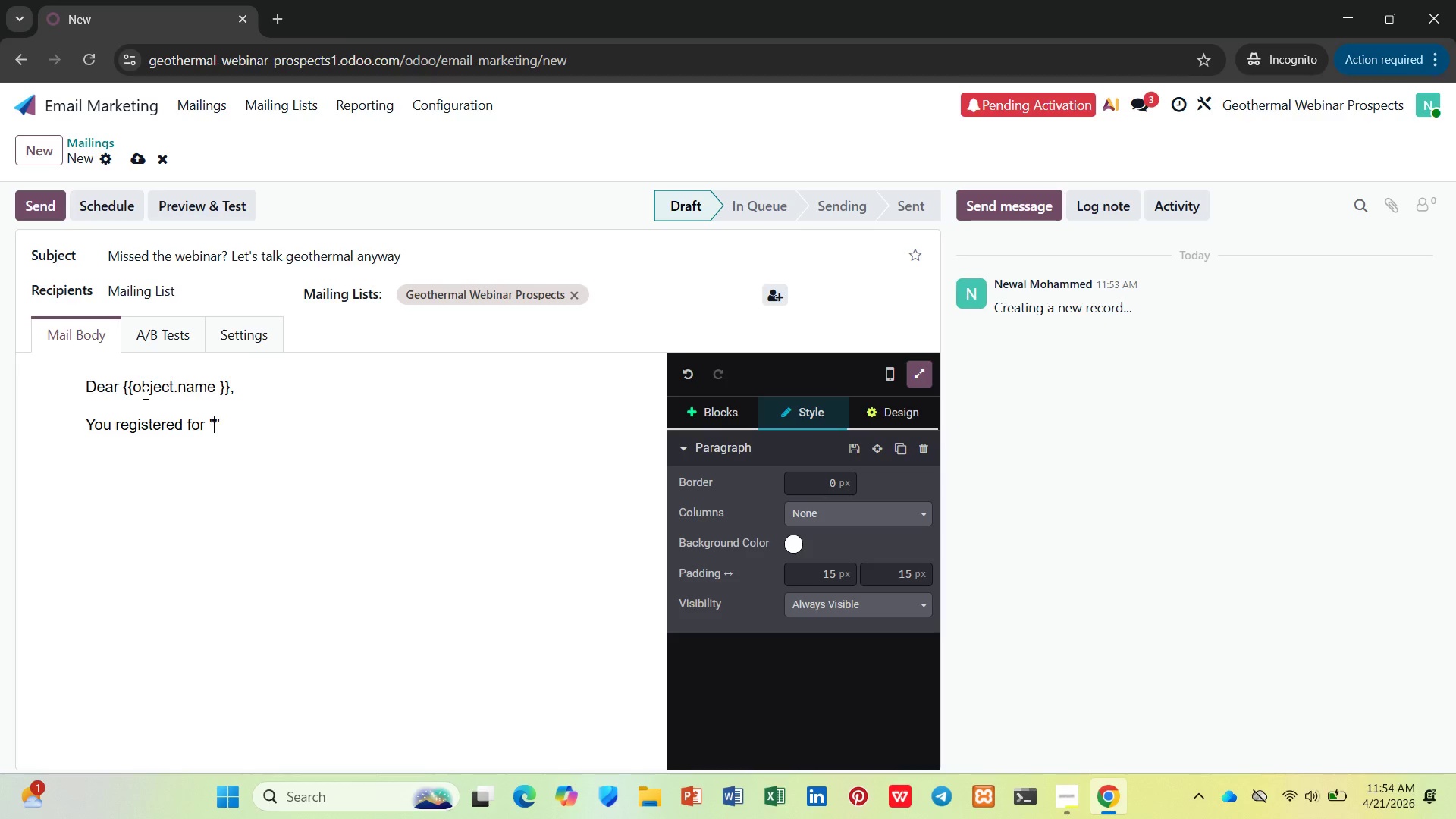 
key(ArrowLeft)
 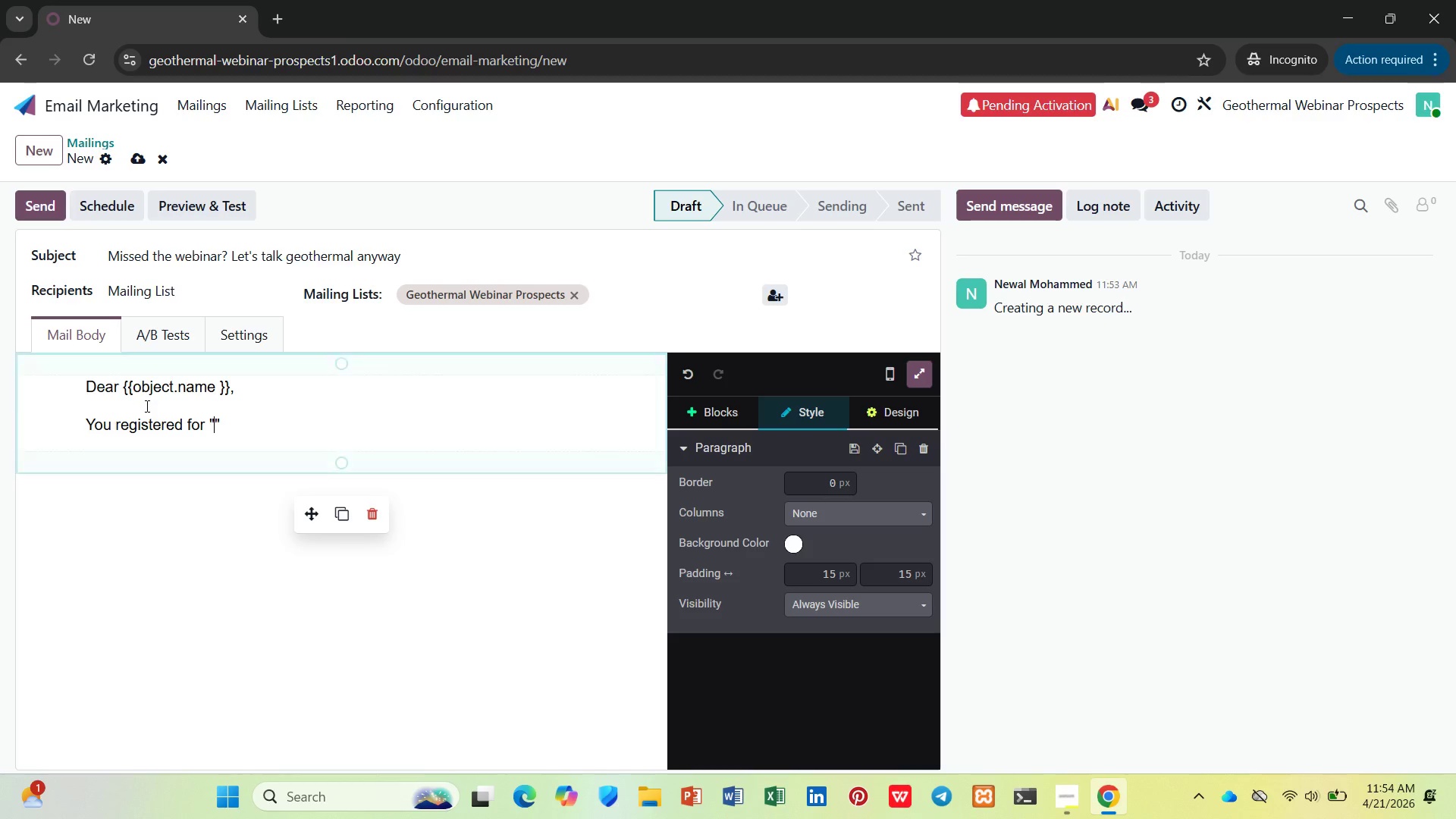 
type(The Hidden Leaks)
 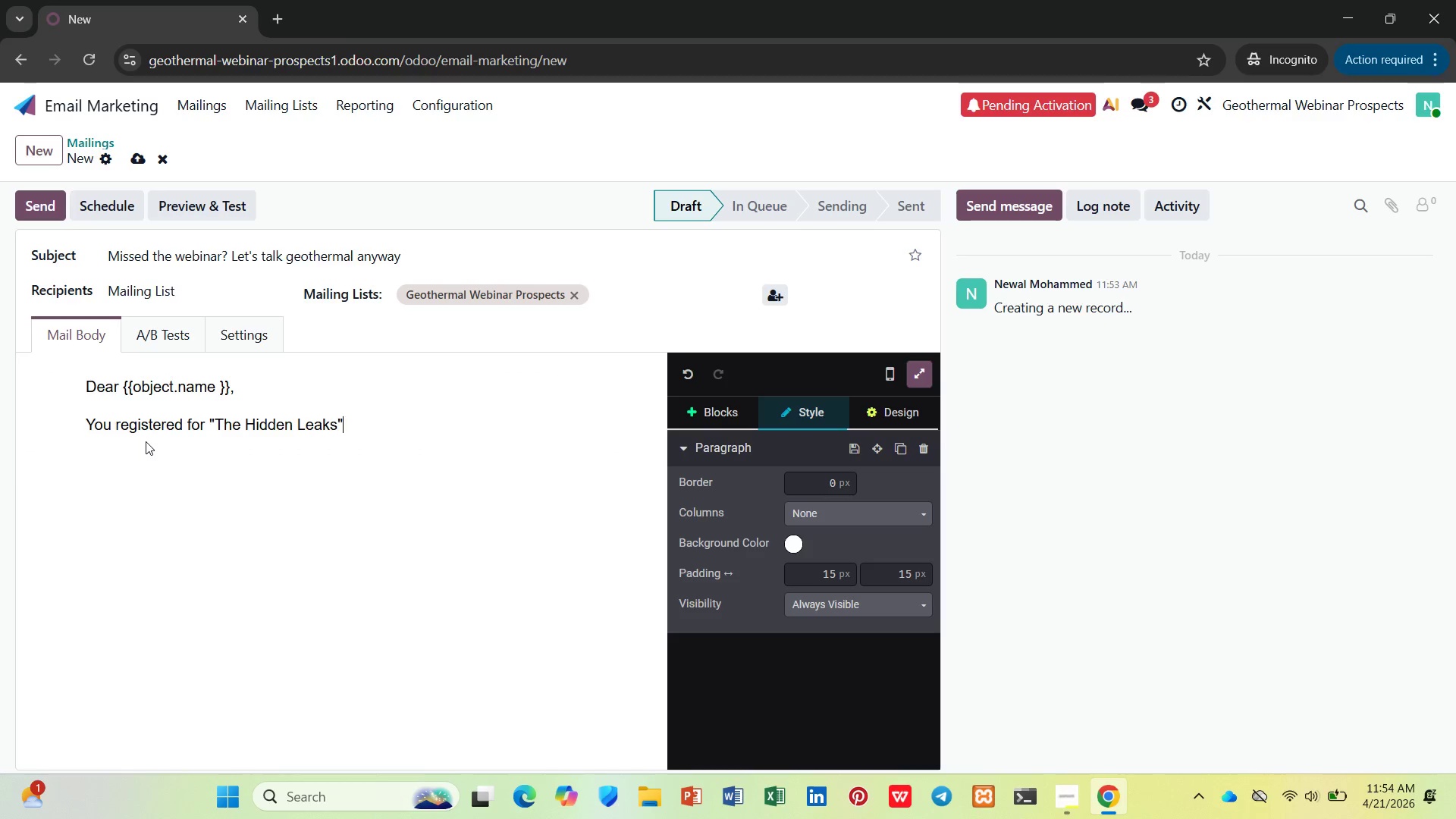 
key(ArrowRight)
 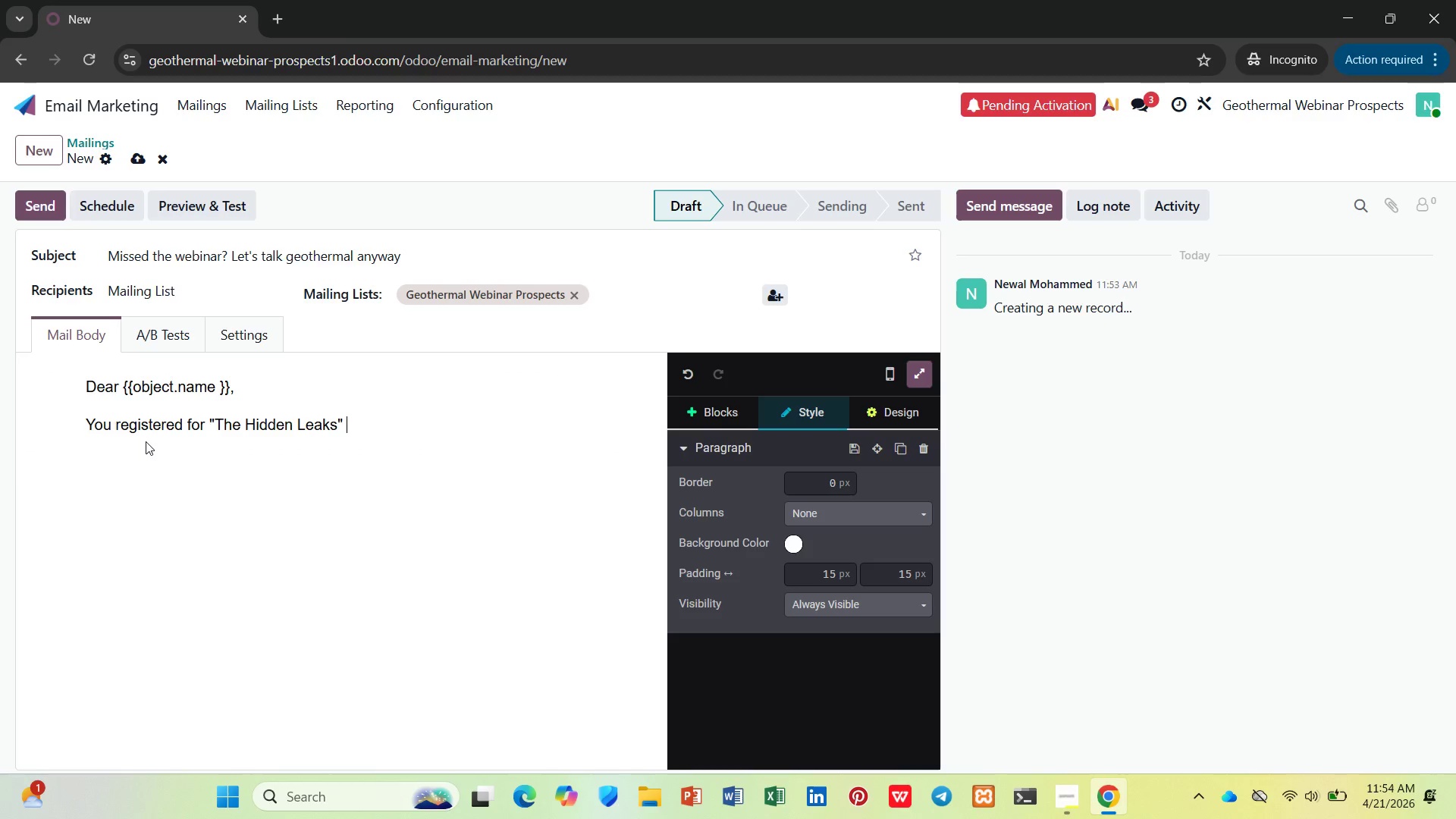 
type( but couldn't make it. No we)
key(Backspace)
type(orries - life happens.)
 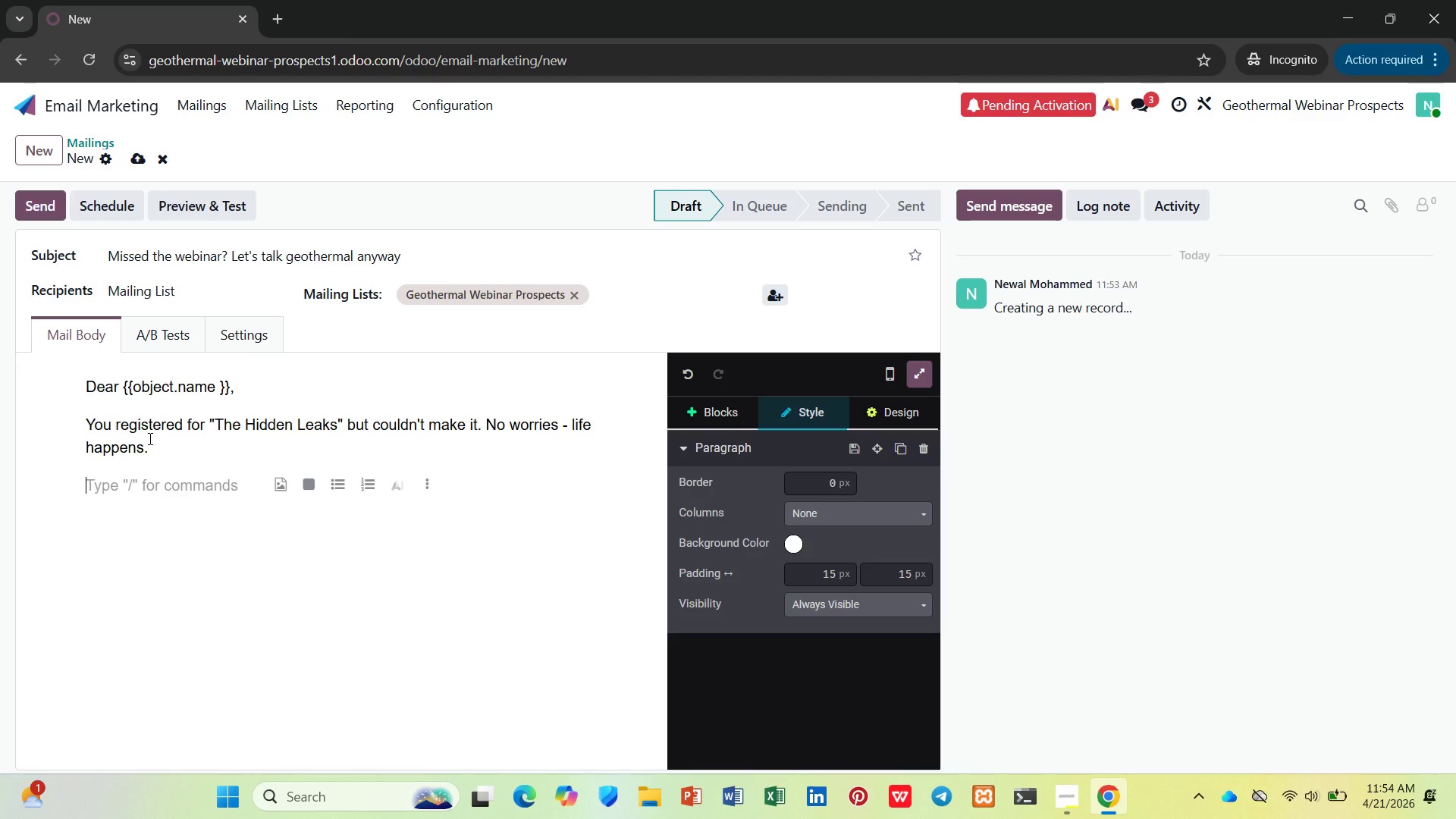 
 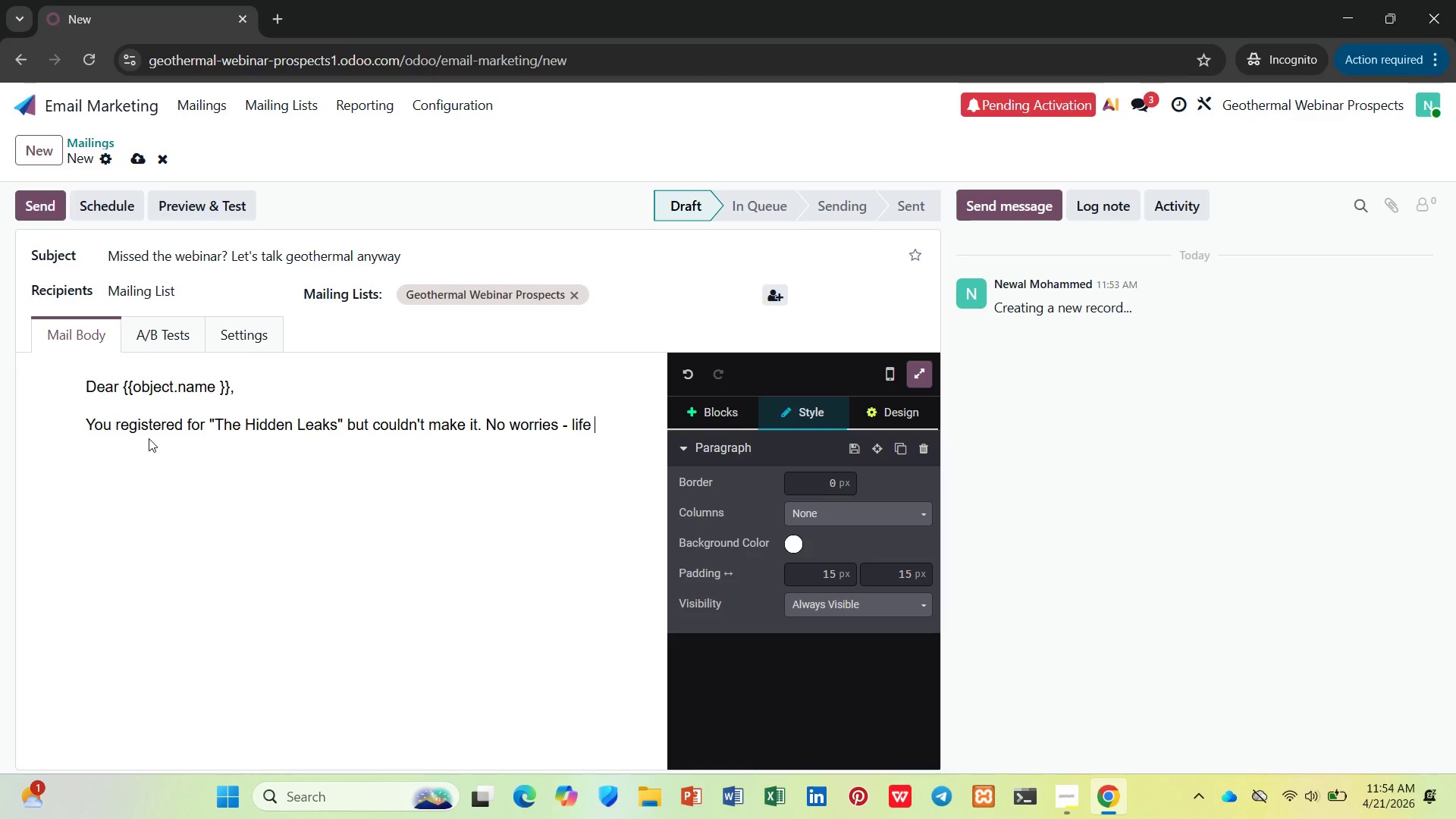 
key(Enter)
 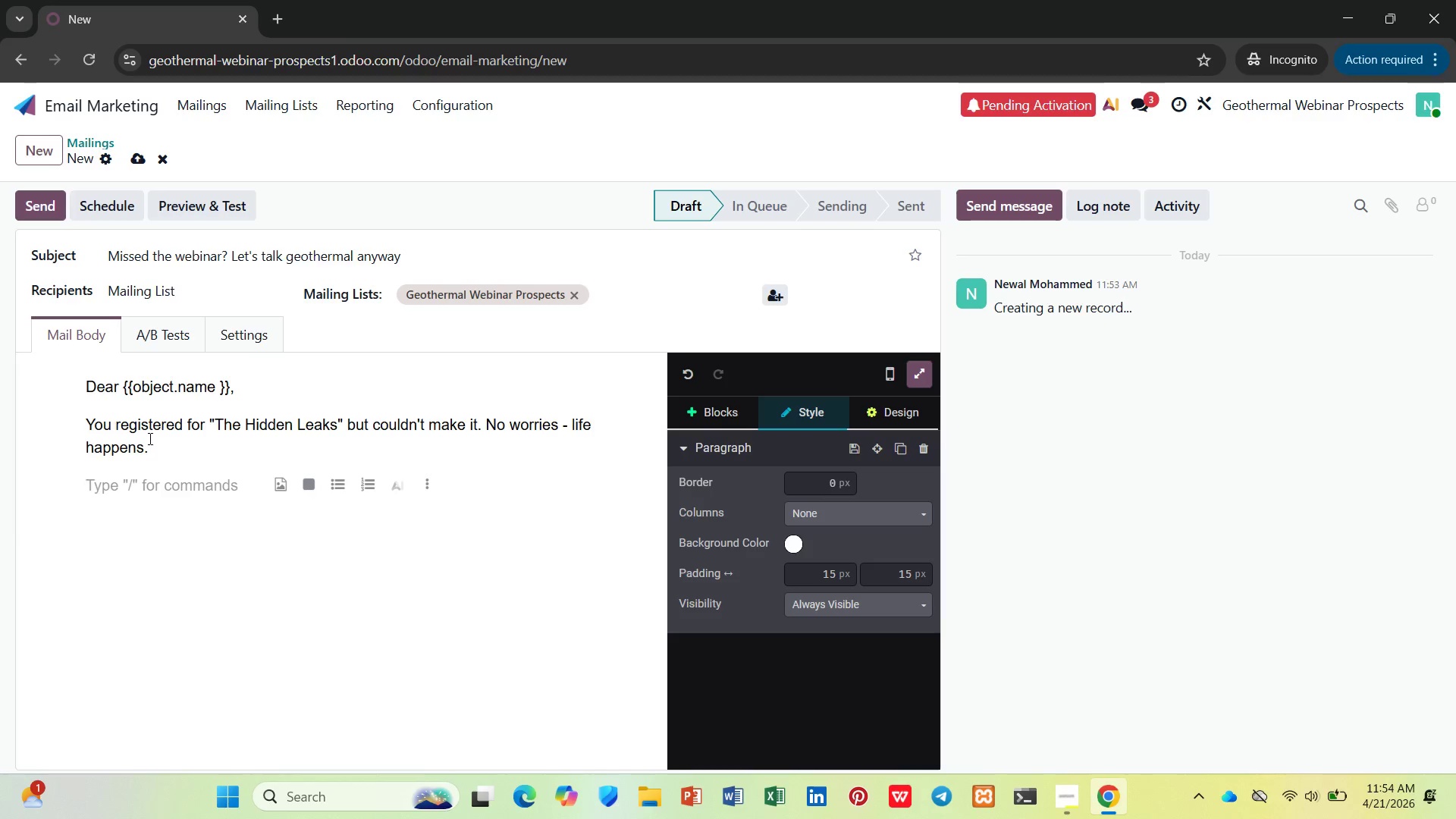 
type(Teh)
key(Backspace)
key(Backspace)
type(he good news: THe )
key(Backspace)
key(Backspace)
key(Backspace)
 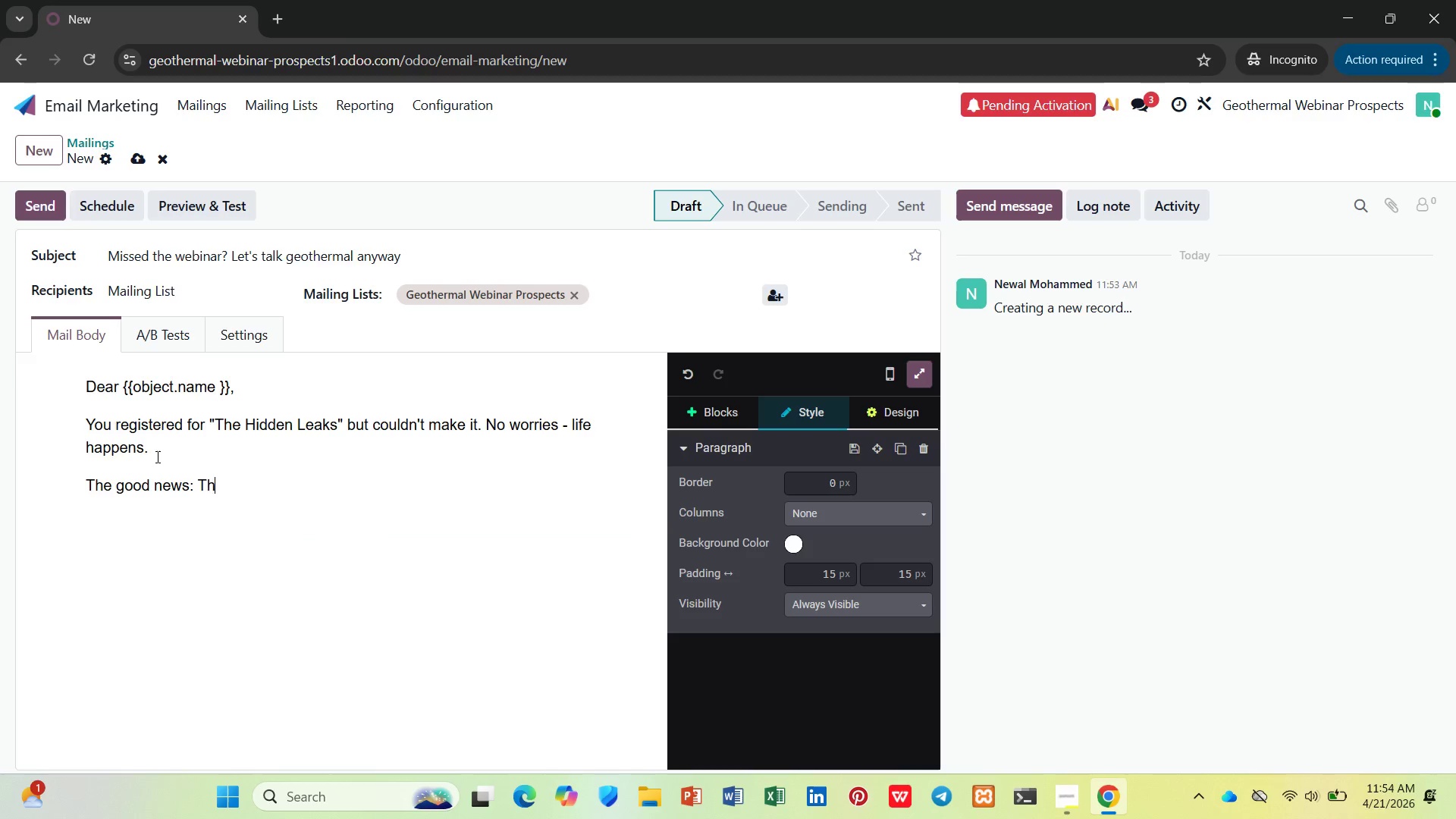 
 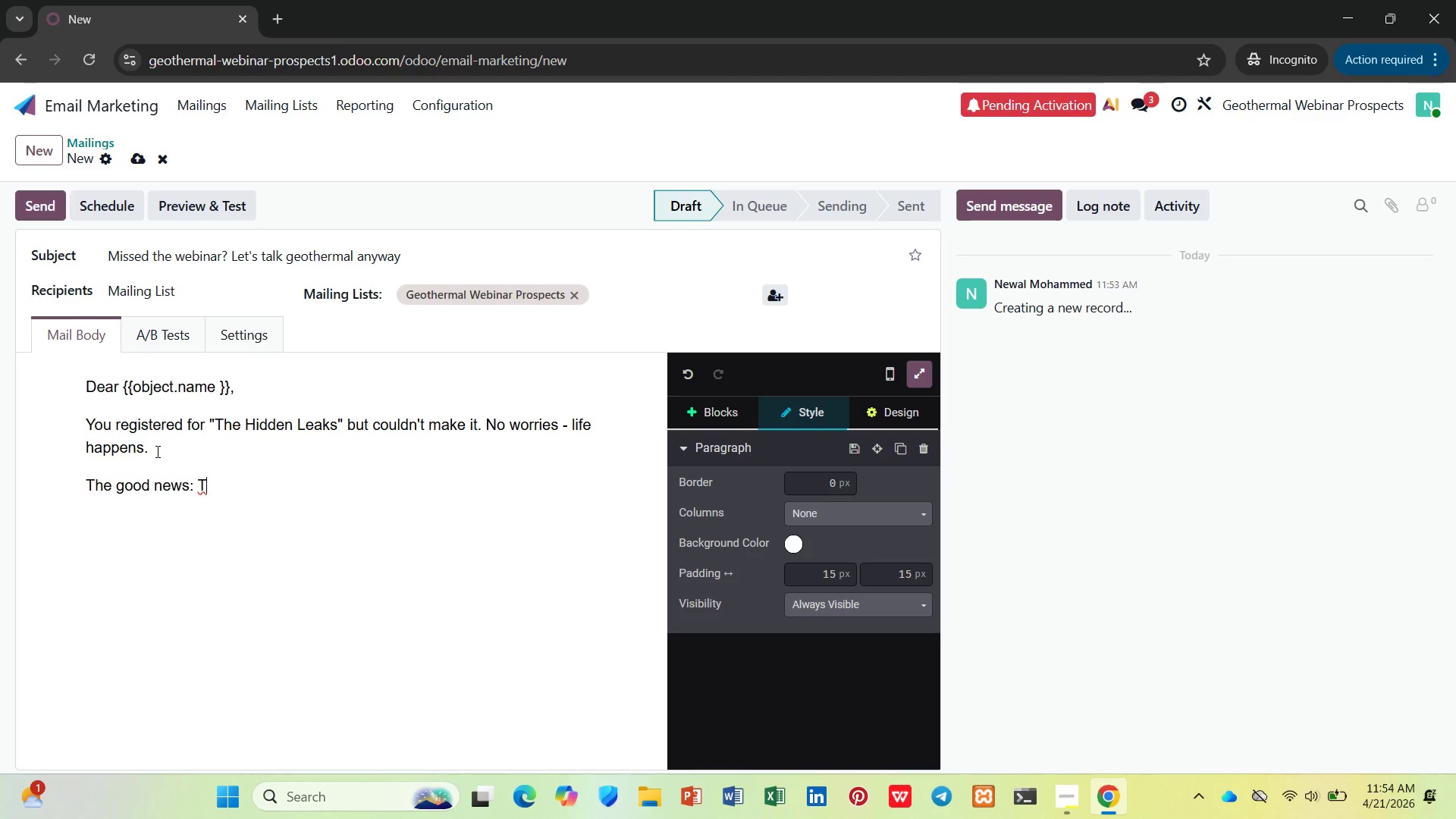 
type(he bif)
key(Backspace)
type(ggest takew)
key(Backspace)
type(aways don't )
 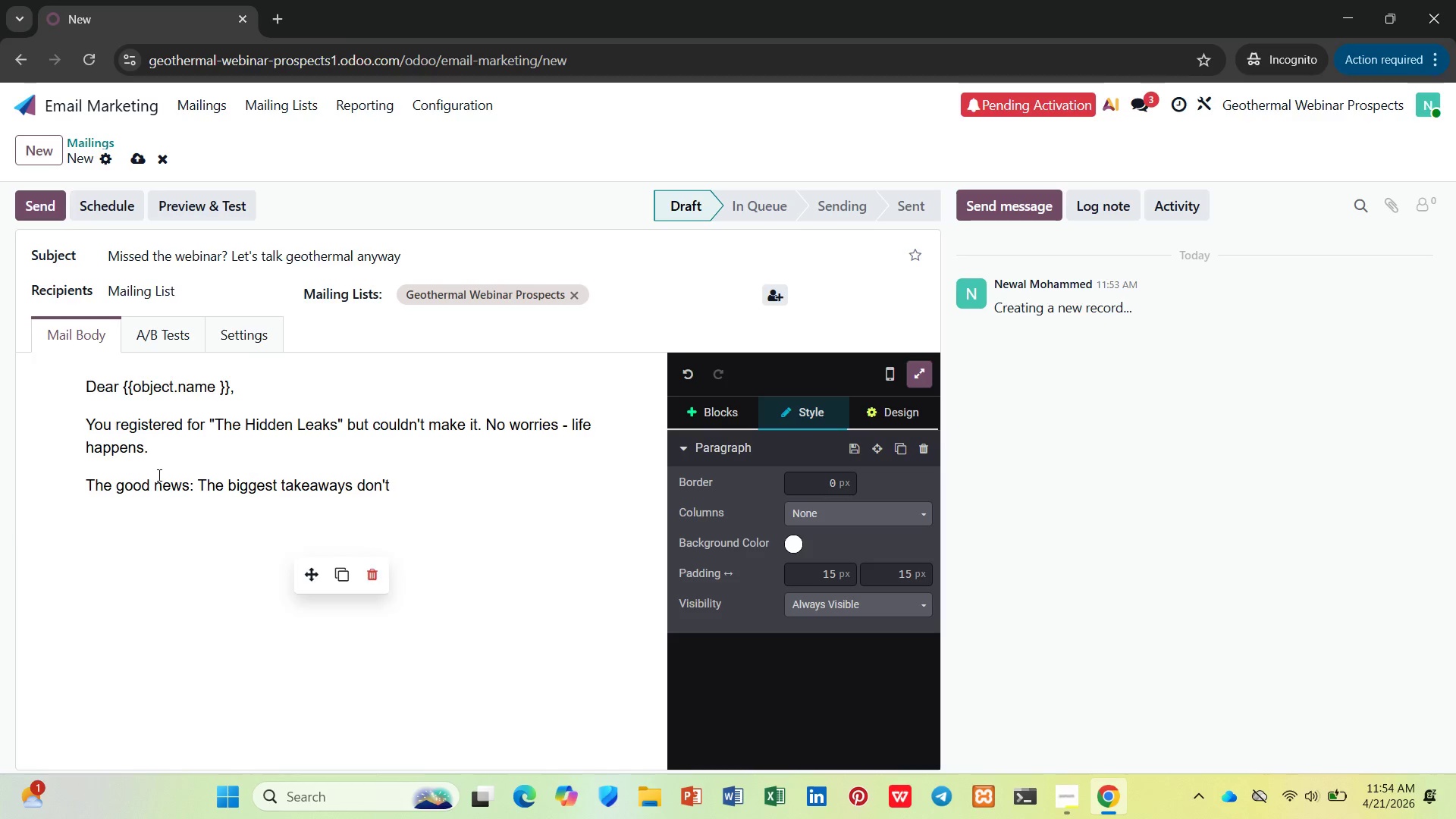 
type(er)
key(Backspace)
type(re)
key(Backspace)
key(Backspace)
type(r)
key(Backspace)
key(Backspace)
type(require  a)
key(Backspace)
key(Backspace)
type(a webinar.)
 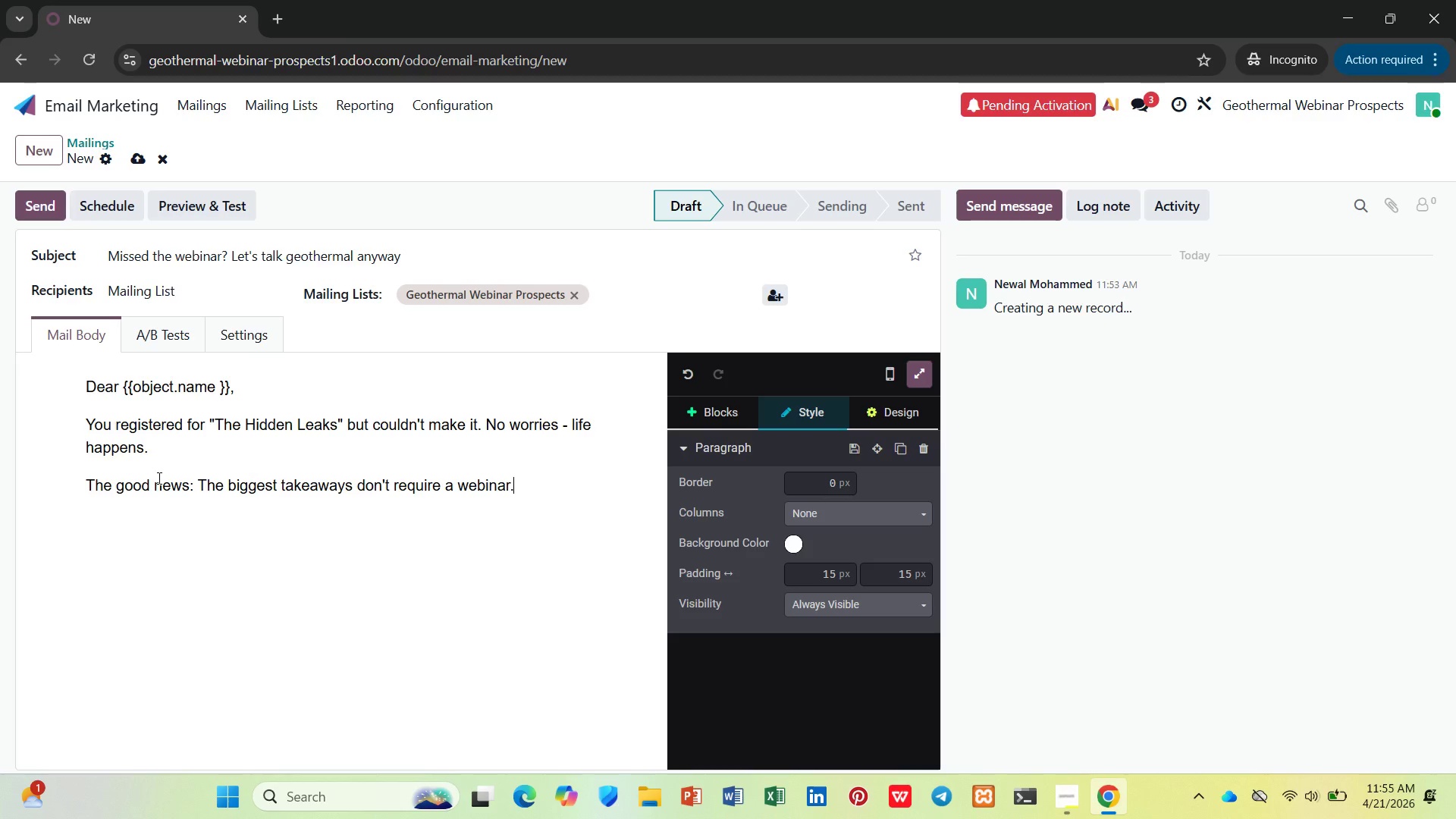 
key(Enter)
 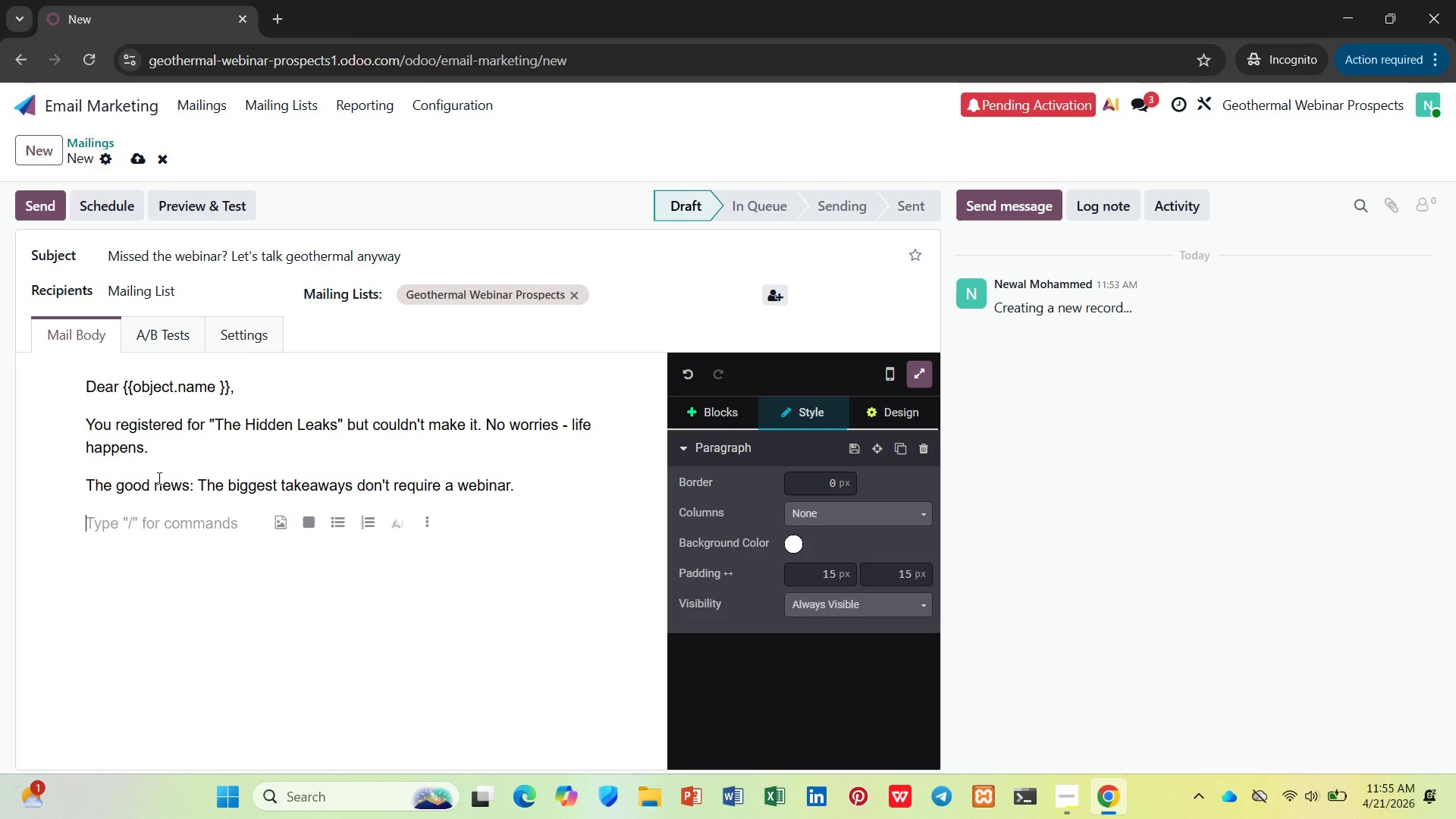 
key(Control+B)
 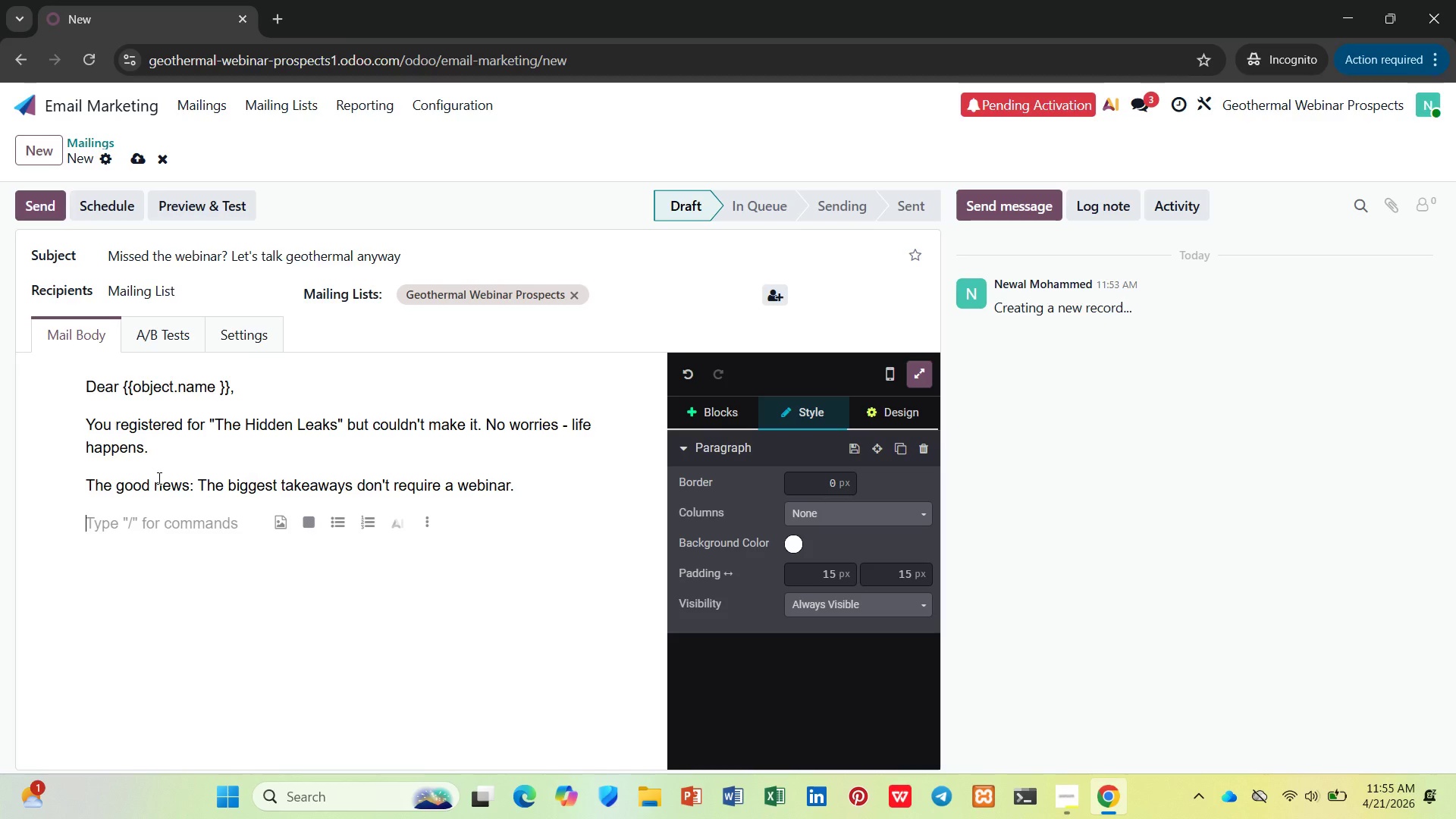 
type(Here;s )
key(Backspace)
key(Backspace)
key(Backspace)
type('ws)
key(Backspace)
key(Backspace)
type(s what you need to know )
key(Backspace)
type(: )
 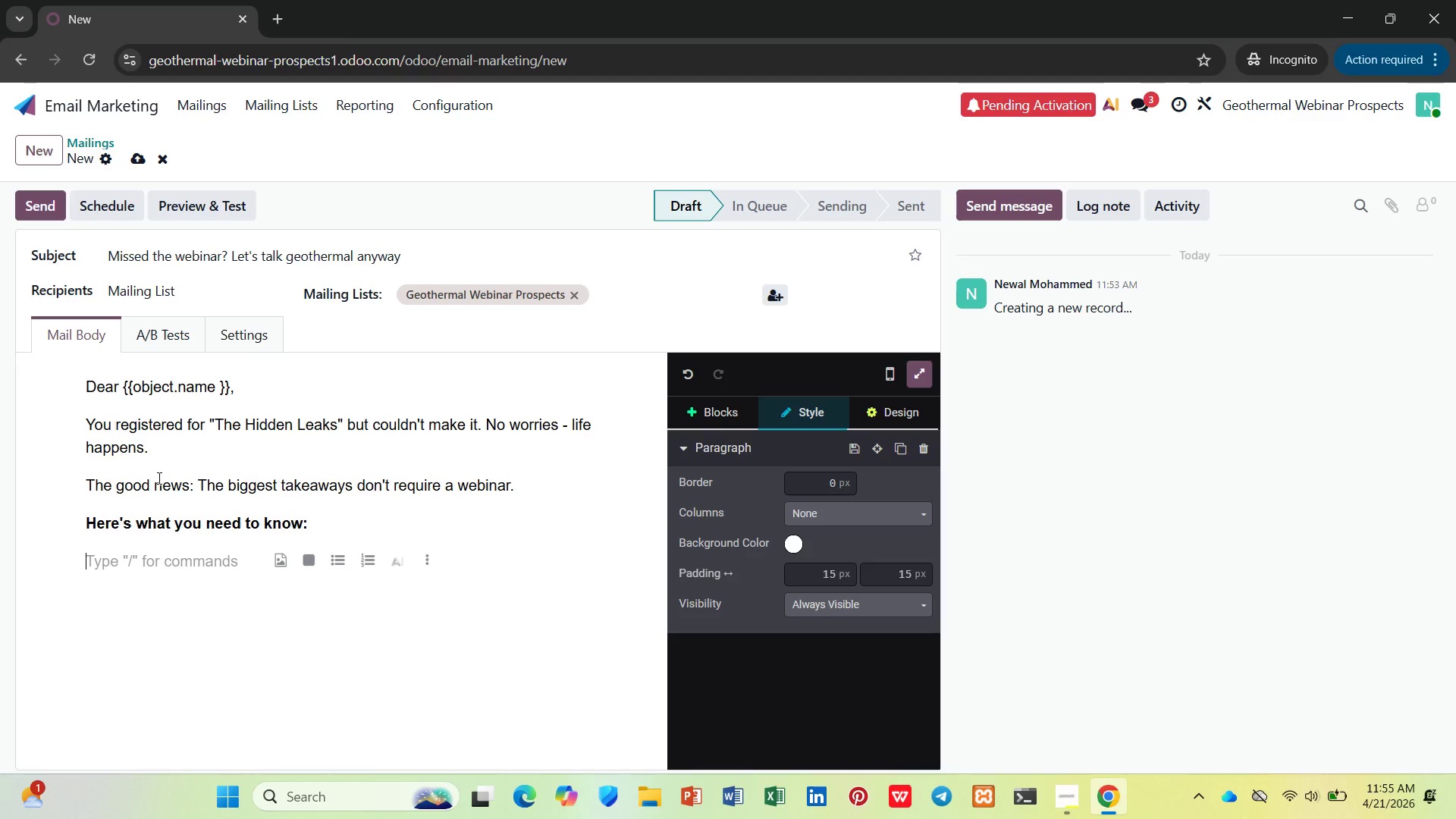 
 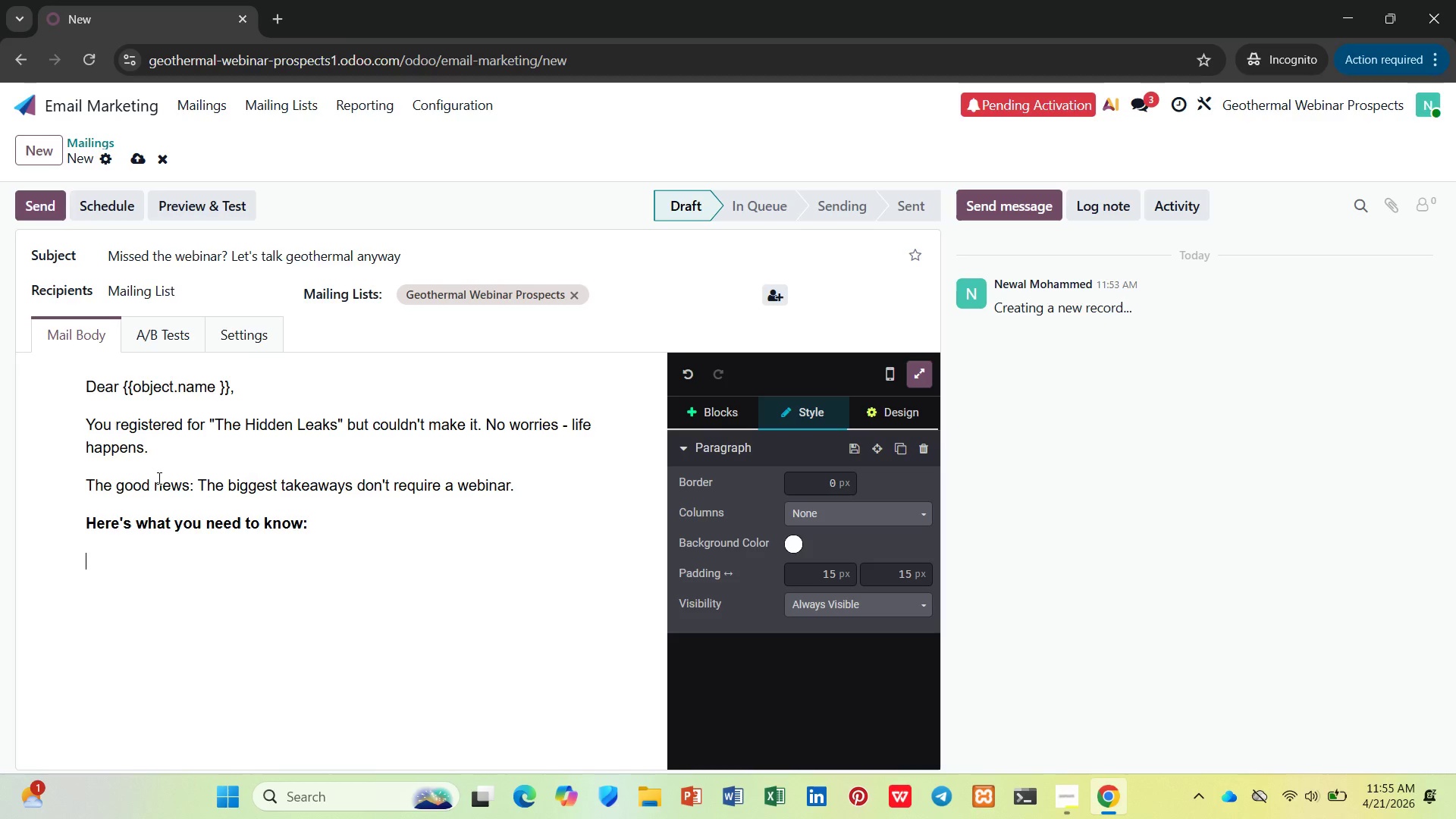 
key(Enter)
 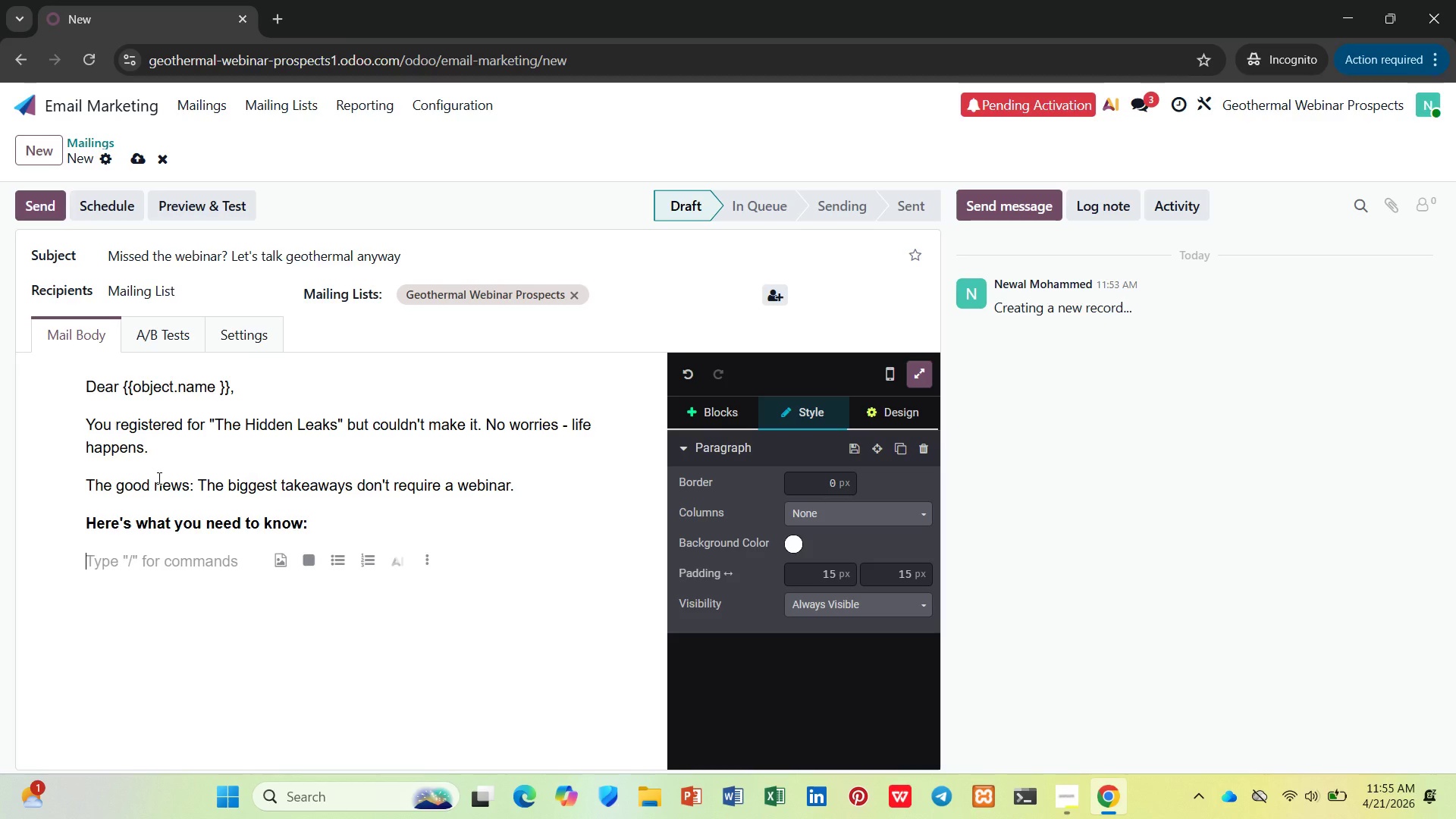 
type(/ul)
 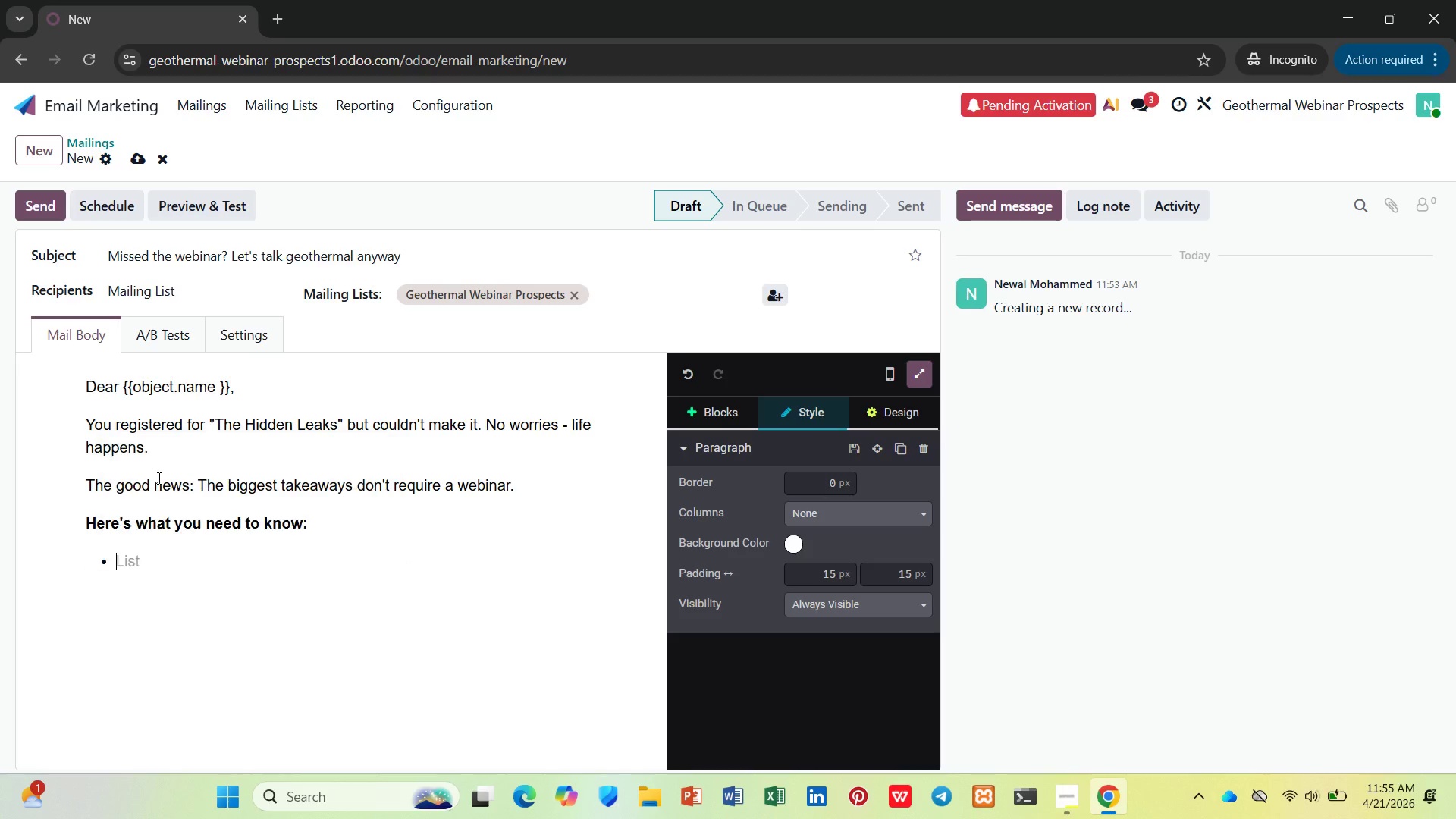 
key(Enter)
 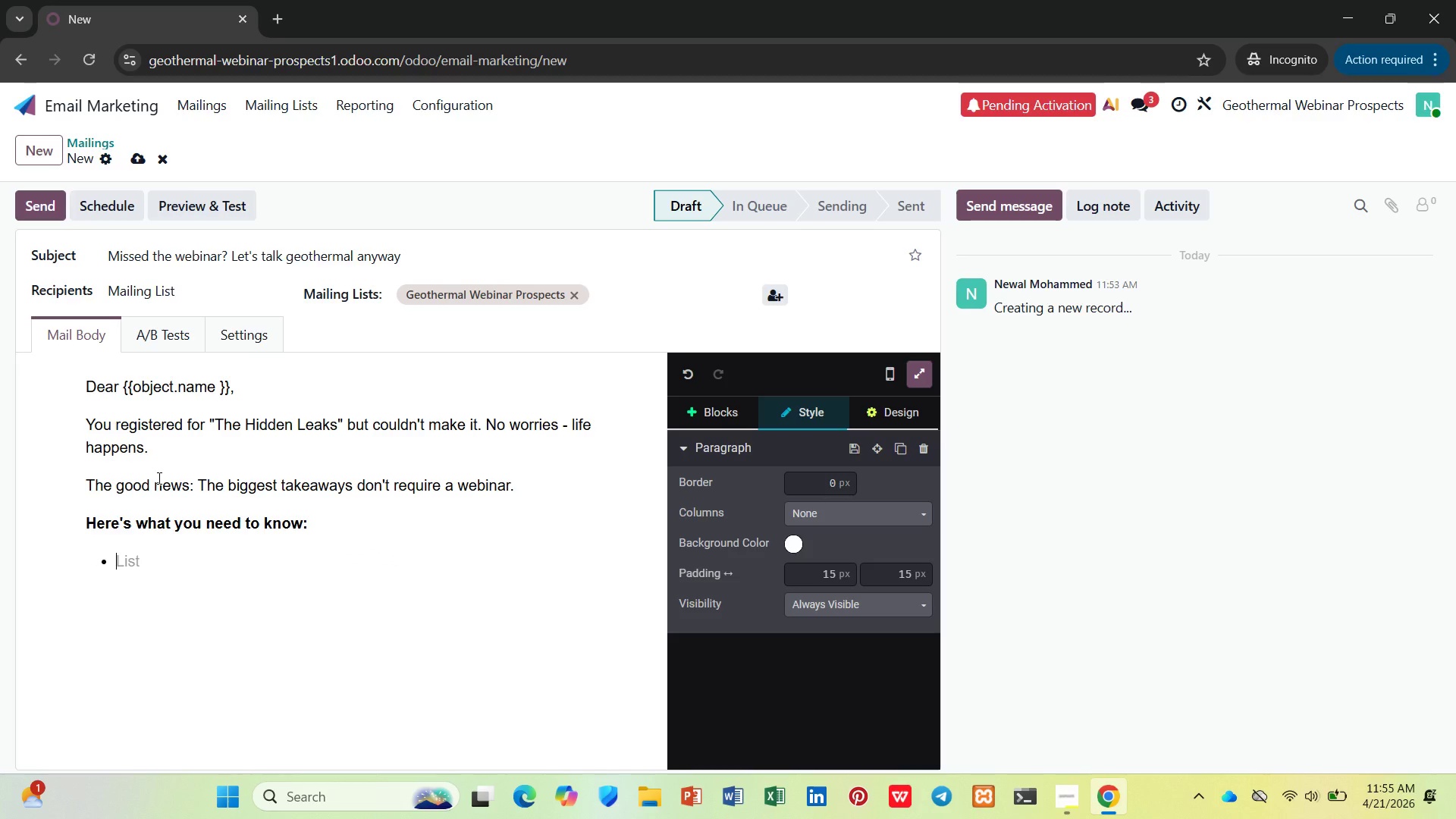 
key(Control+B)
 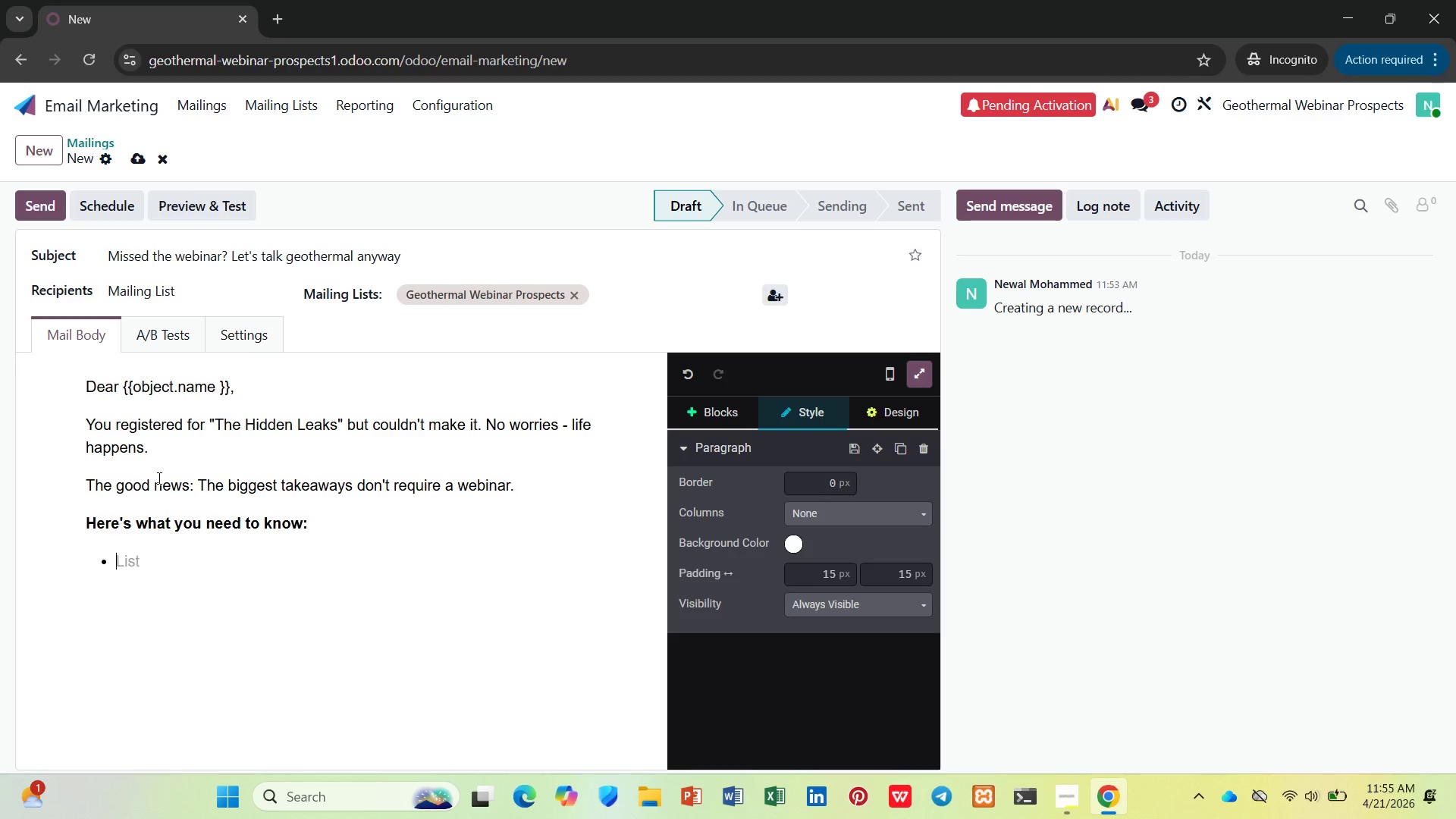 
type(A o)
key(Backspace)
type(home )
 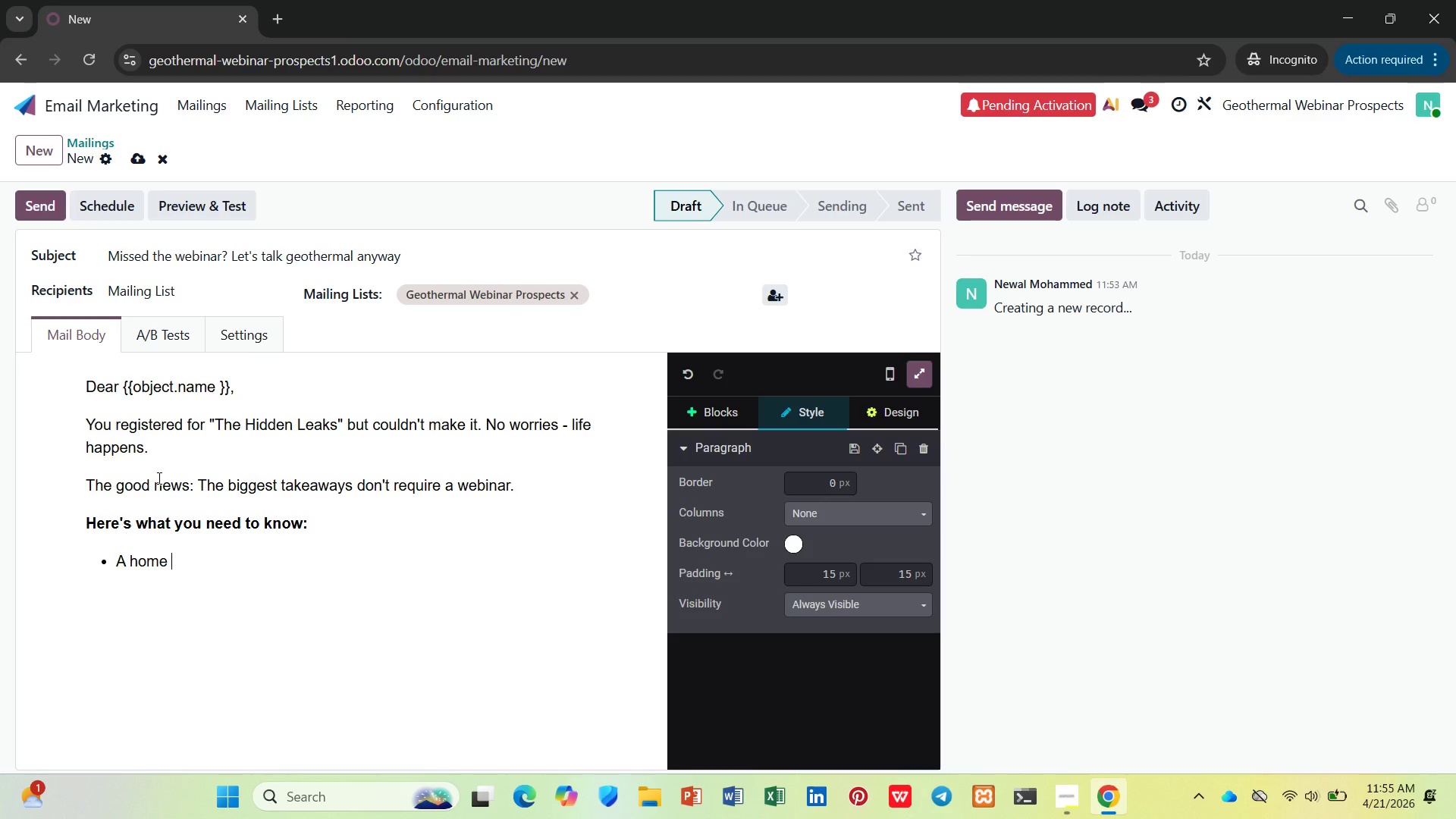 
type(ene)
 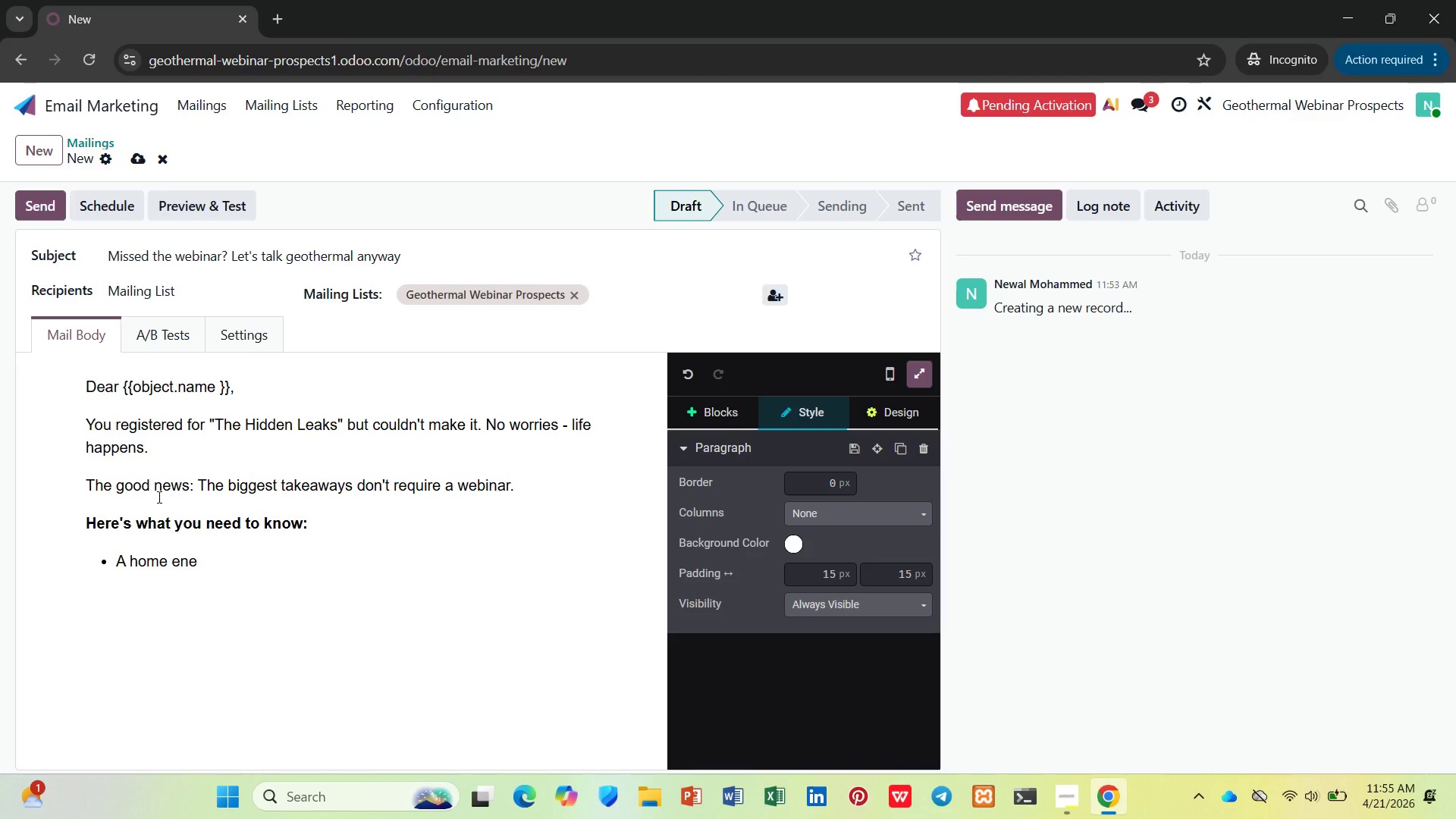 
type(rgy audits)
key(Backspace)
type( costs $300-500 but typically uncovers $2,000+ in annual savings)
 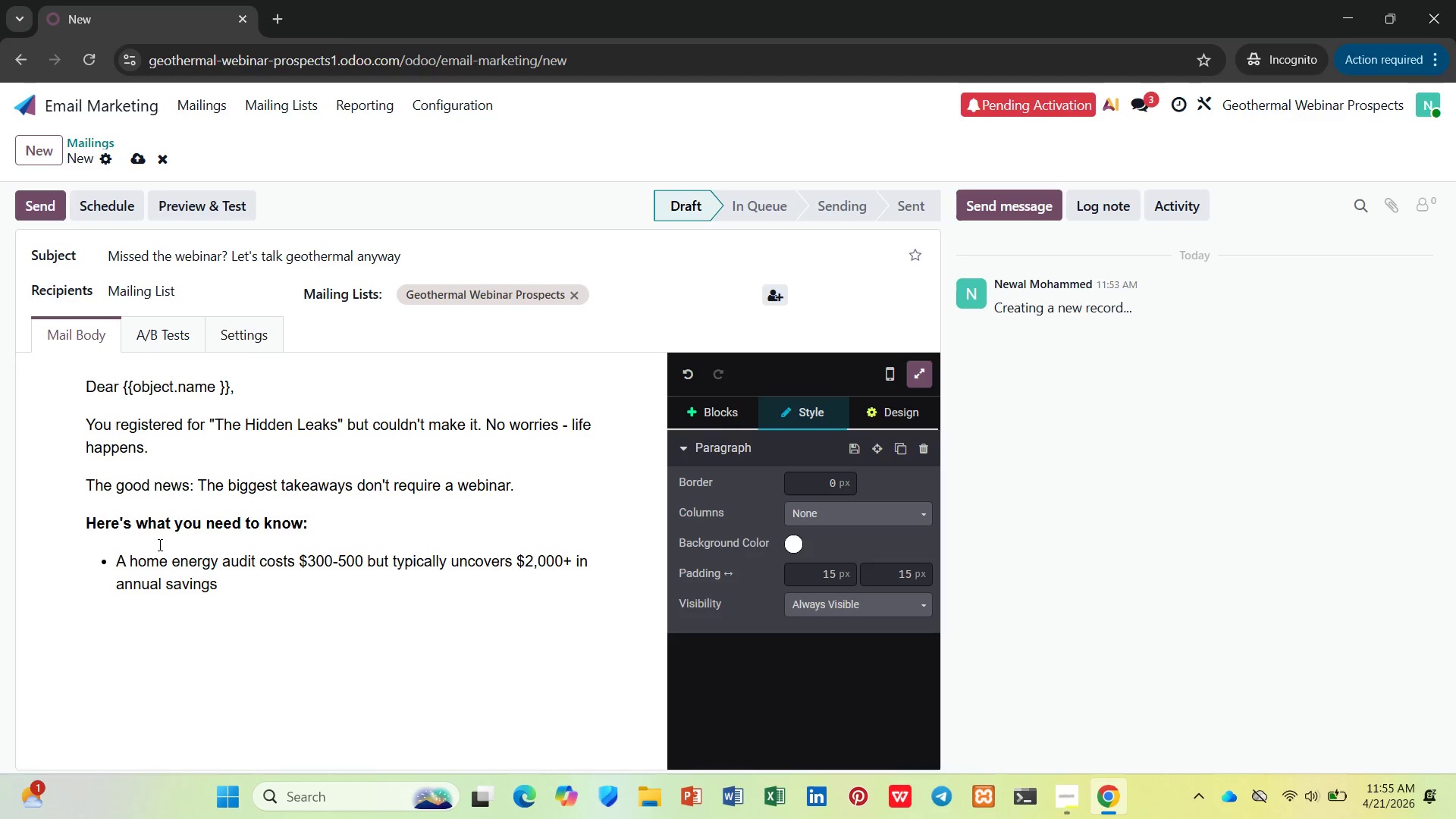 
key(Enter)
 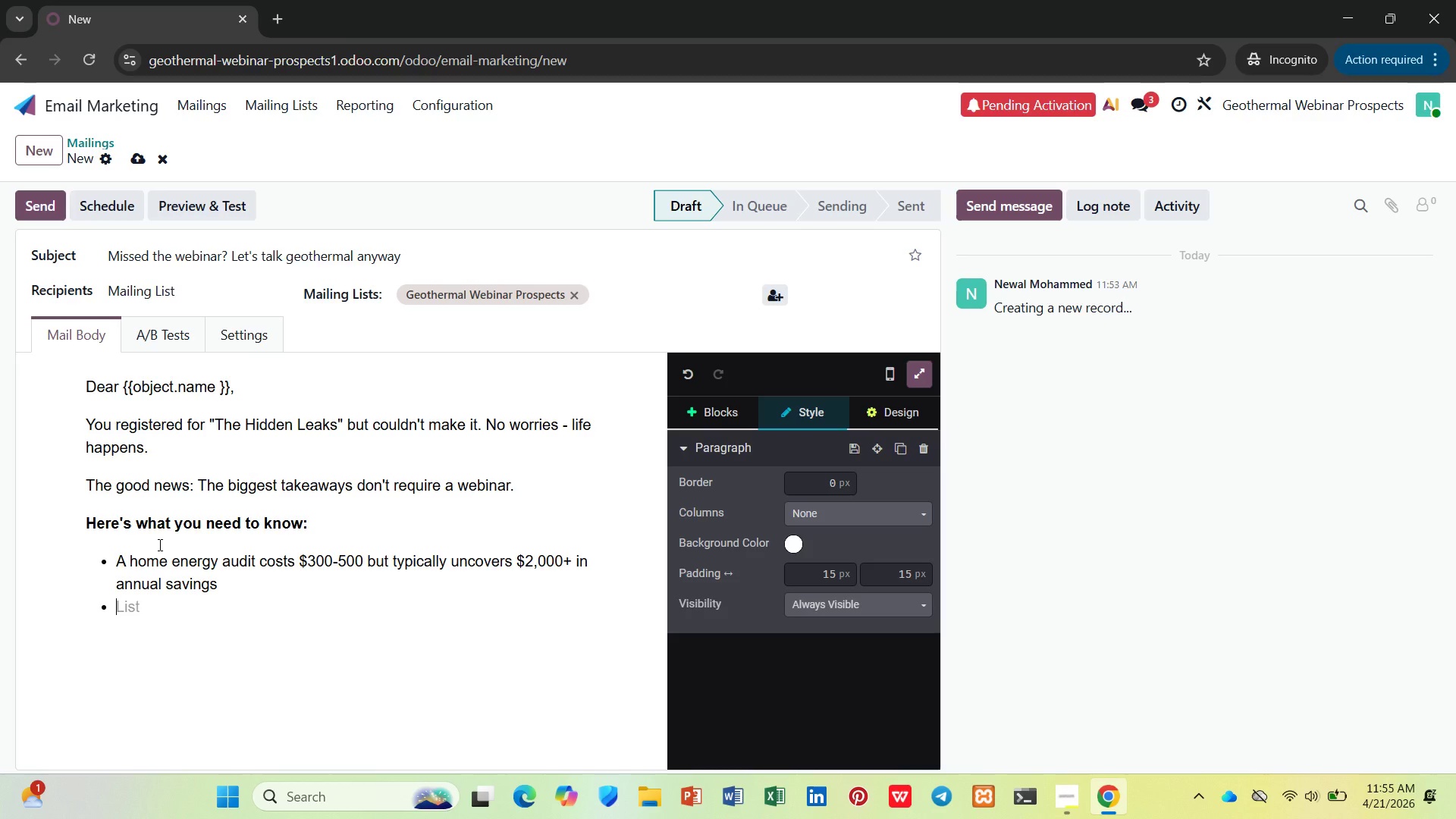 
type(Geothermal qualifis for a 30% federal tac )
key(Backspace)
key(Backspace)
type(x credit (0)
key(Backspace)
type())
 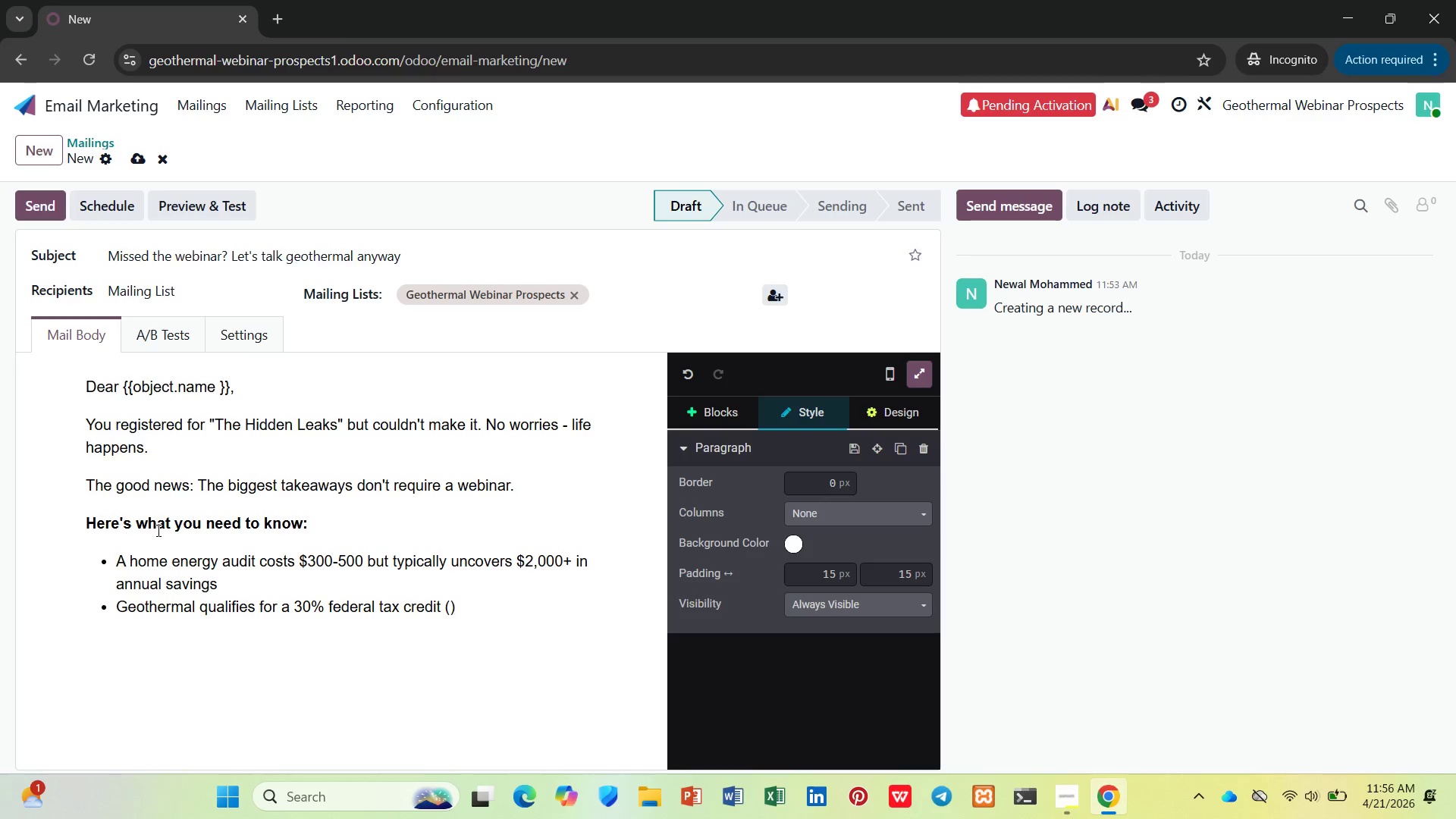 
key(ArrowLeft)
 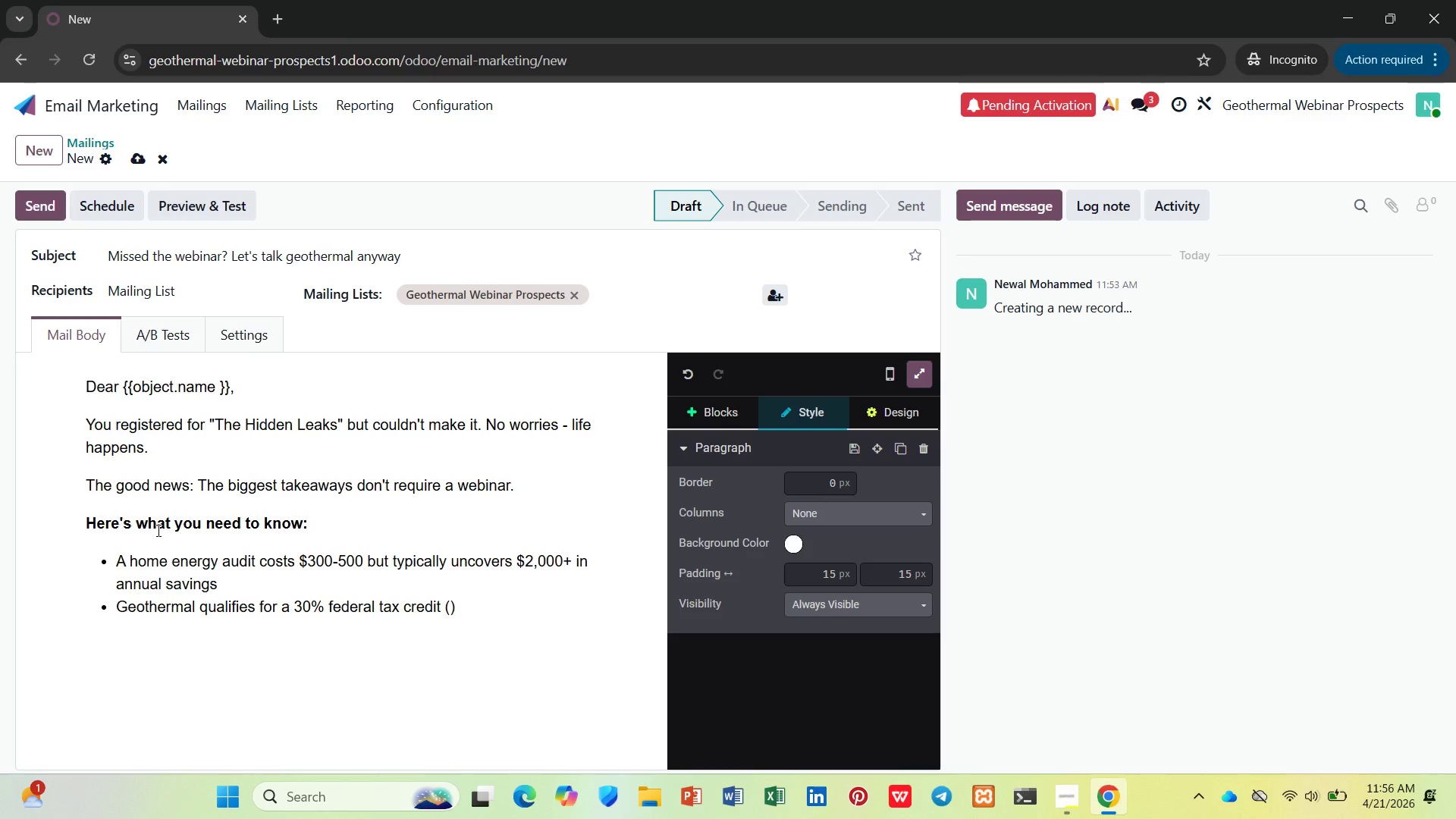 
type(no cap)
 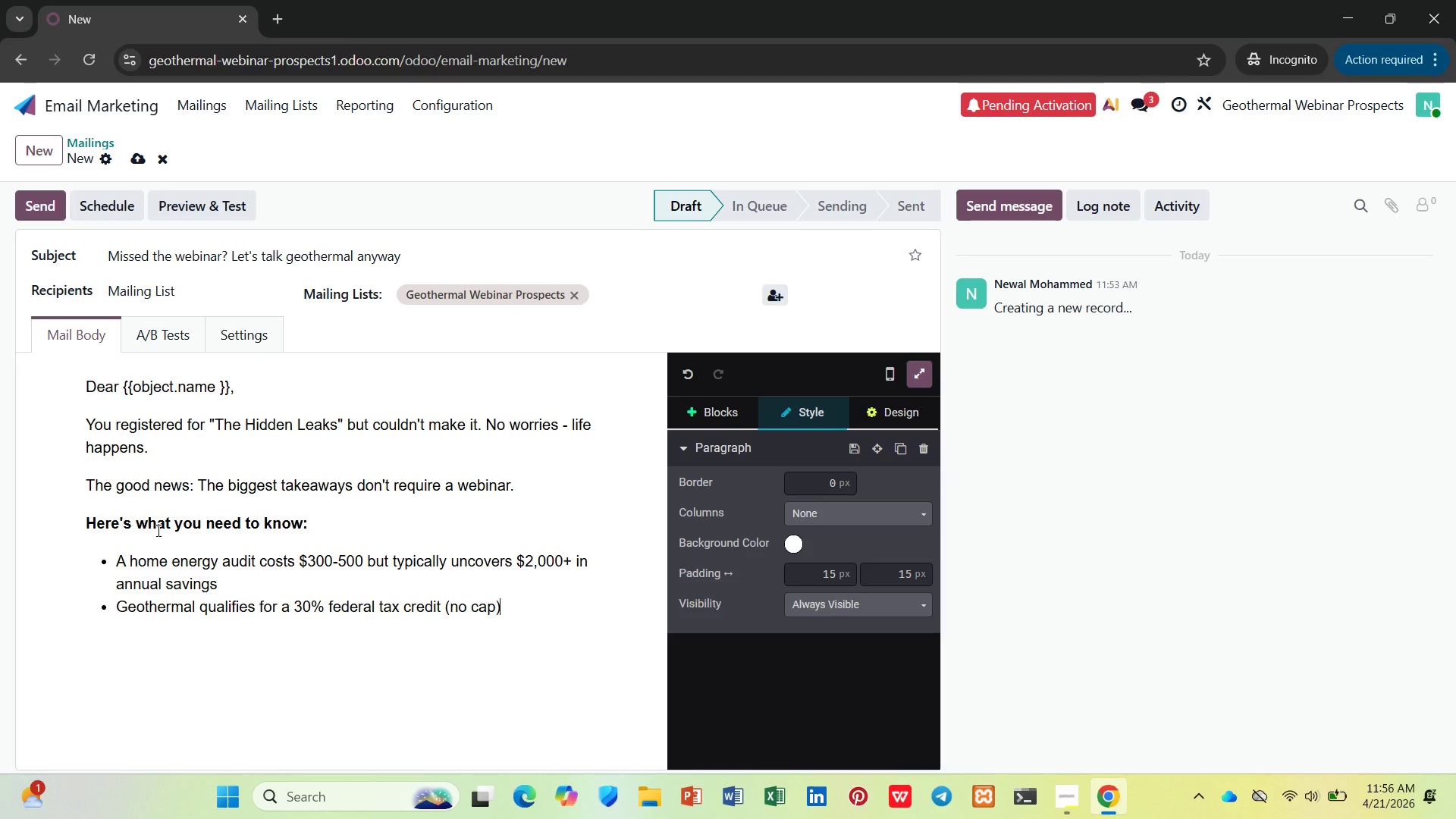 
key(ArrowUp)
 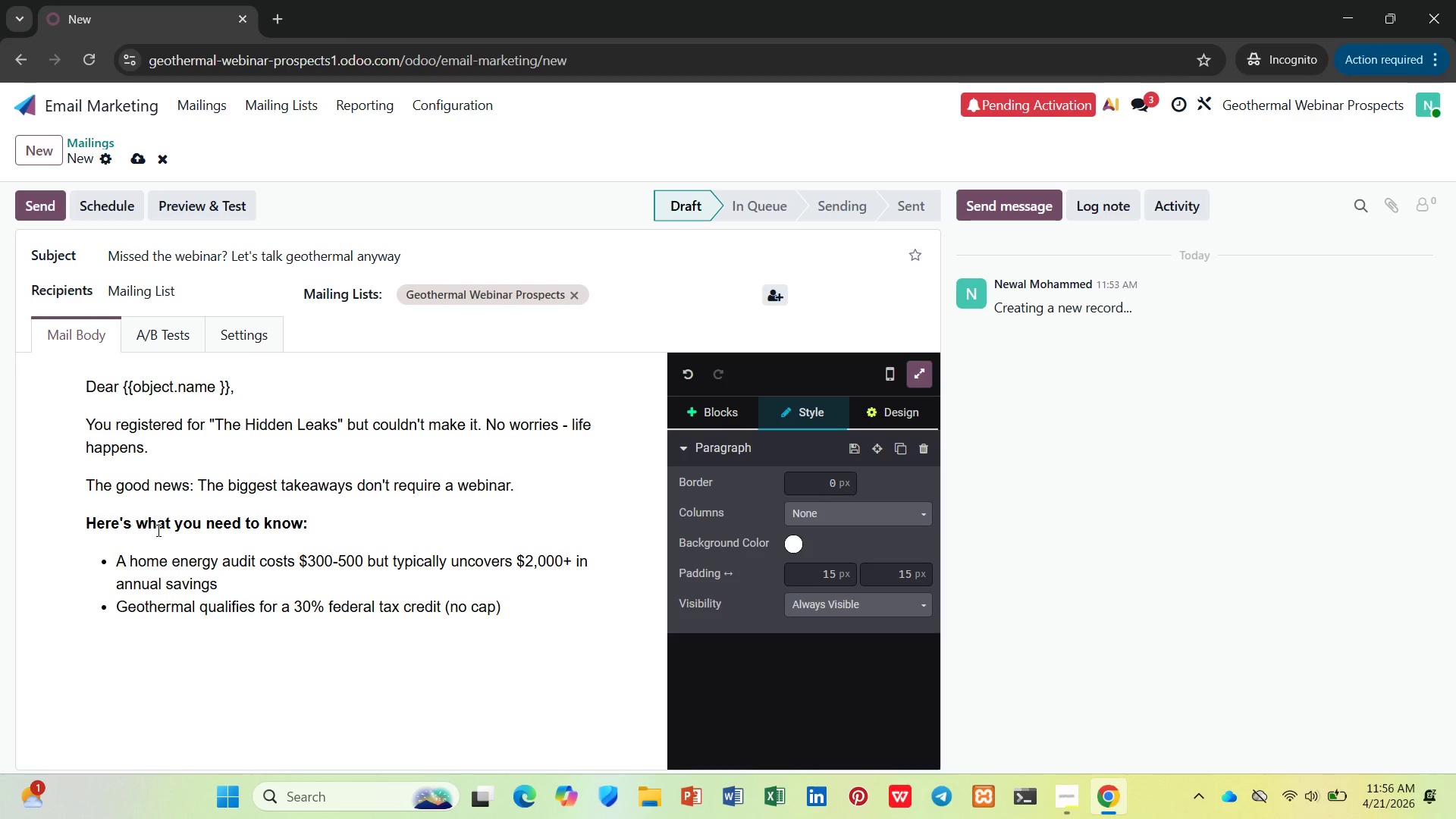 
key(ArrowDown)
 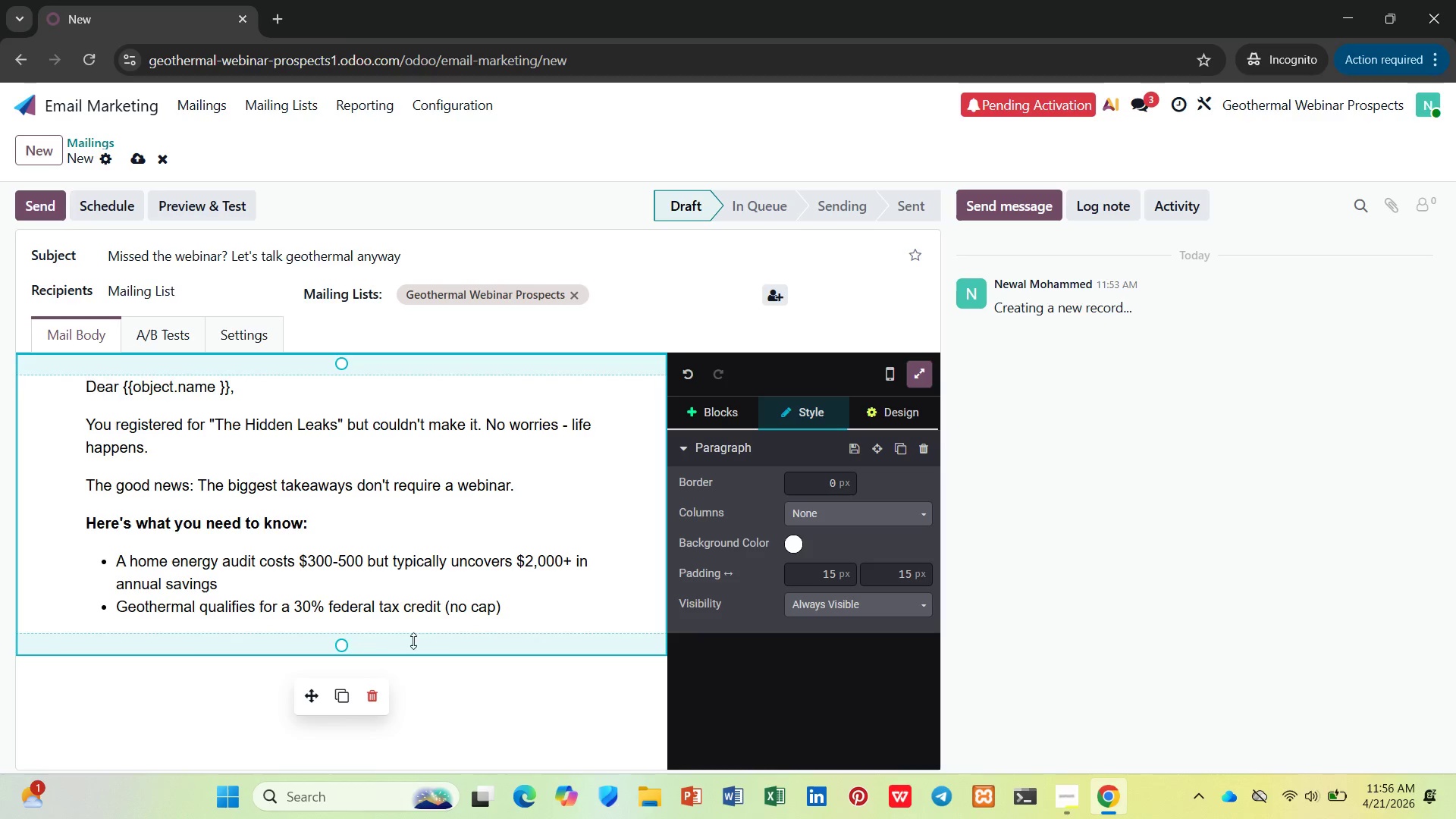 
left_click([505, 618])
 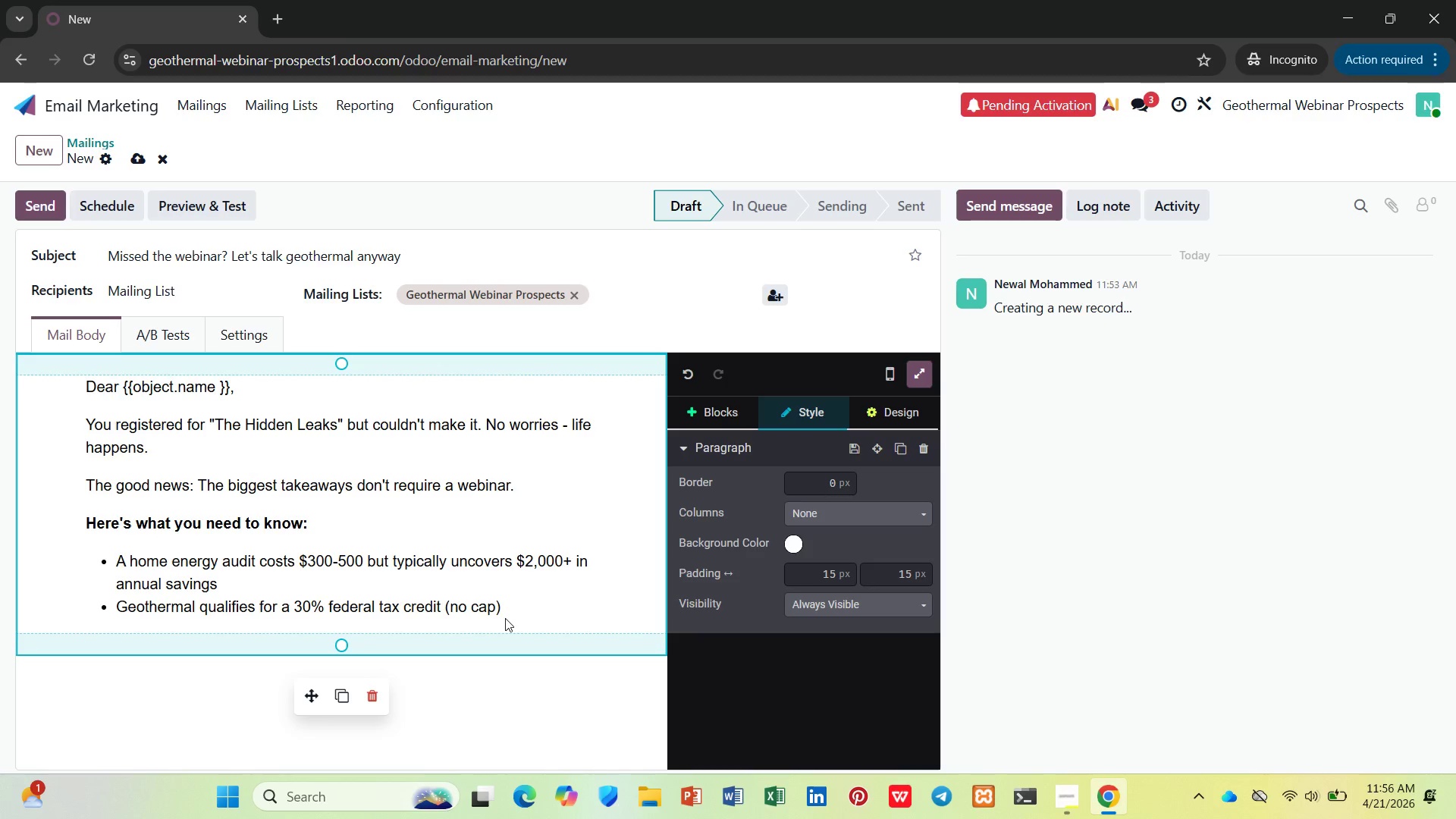 
left_click([507, 604])
 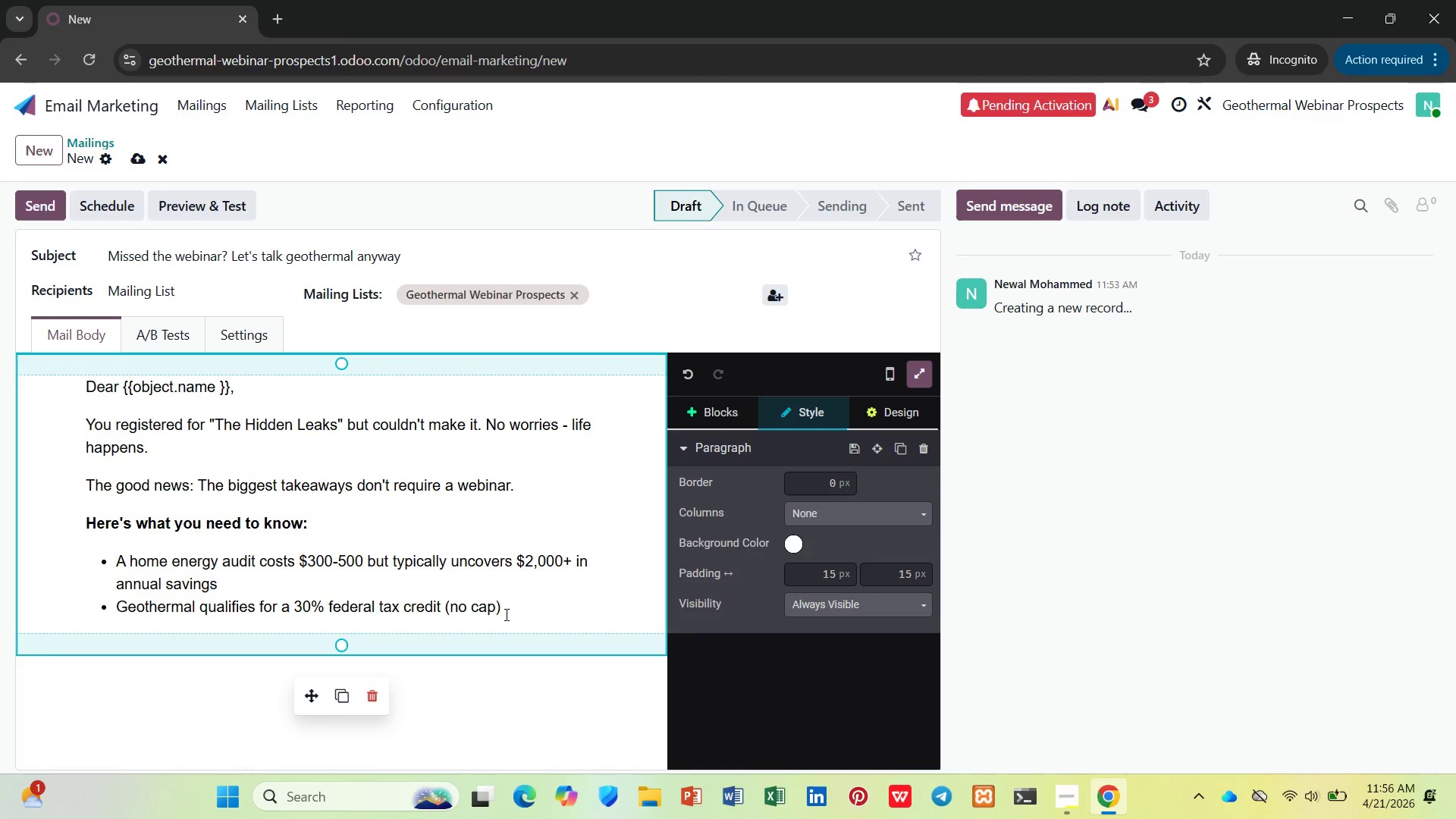 
key(Enter)
 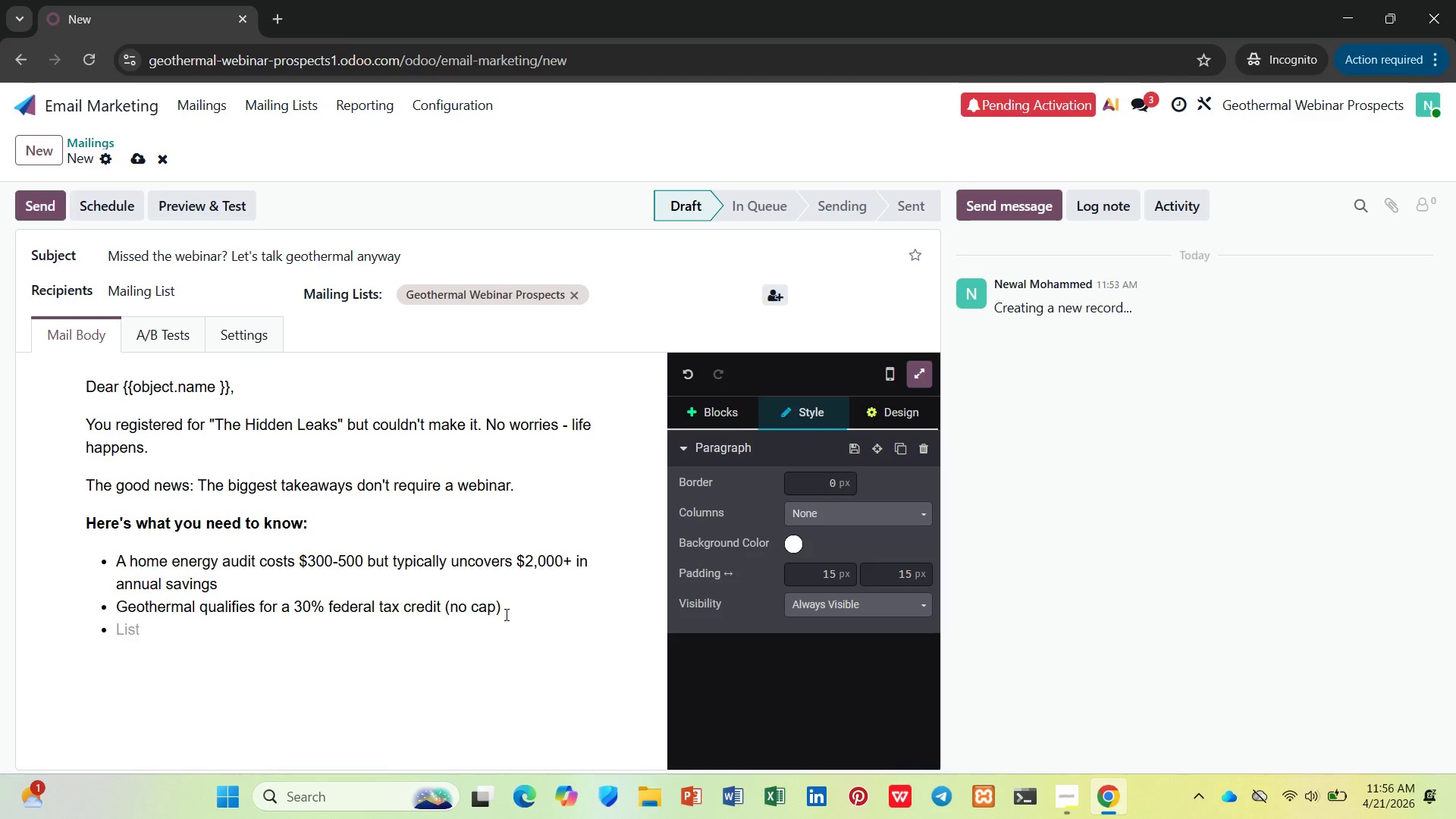 
type(Most {{}})
 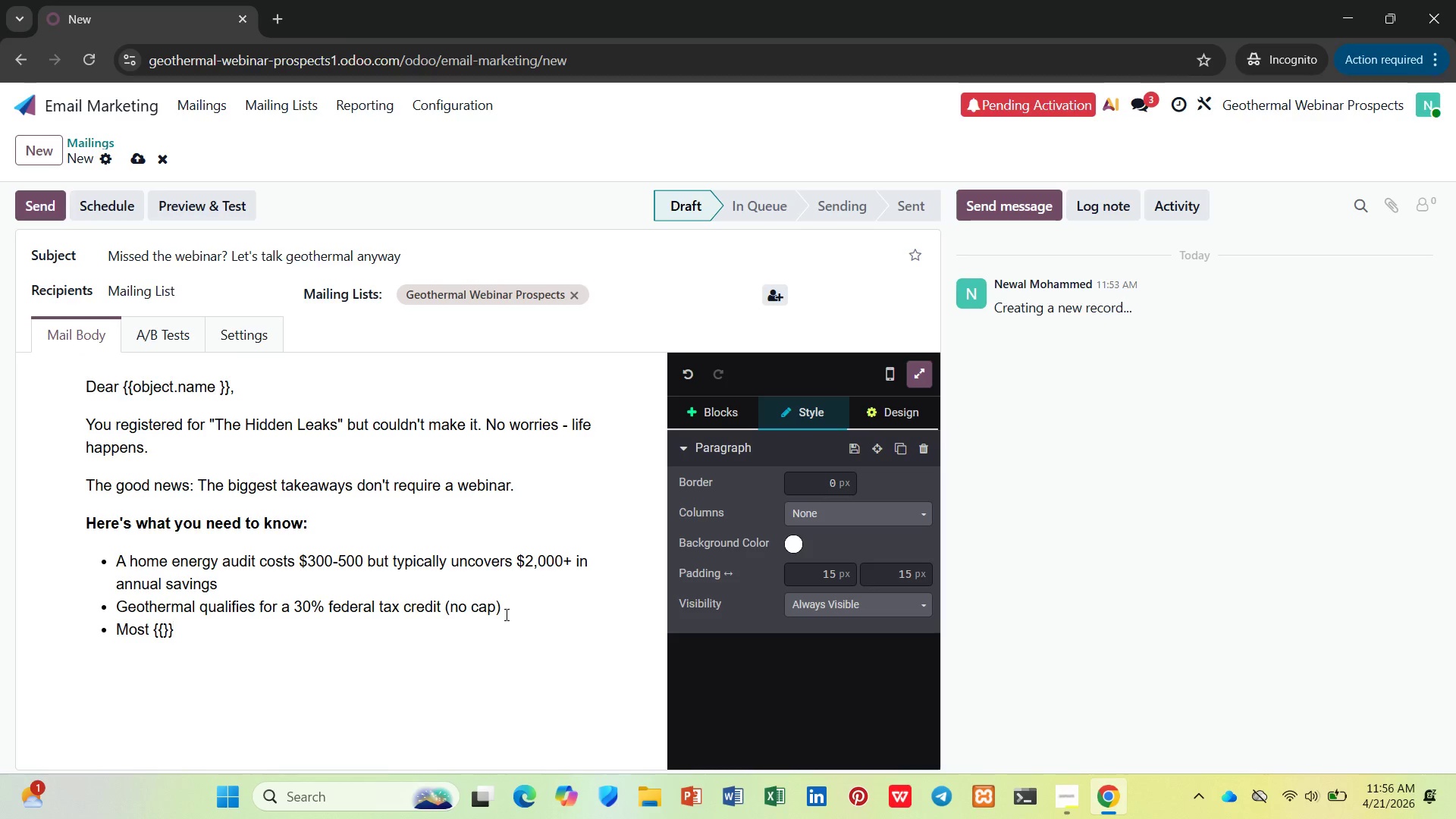 
key(ArrowLeft)
 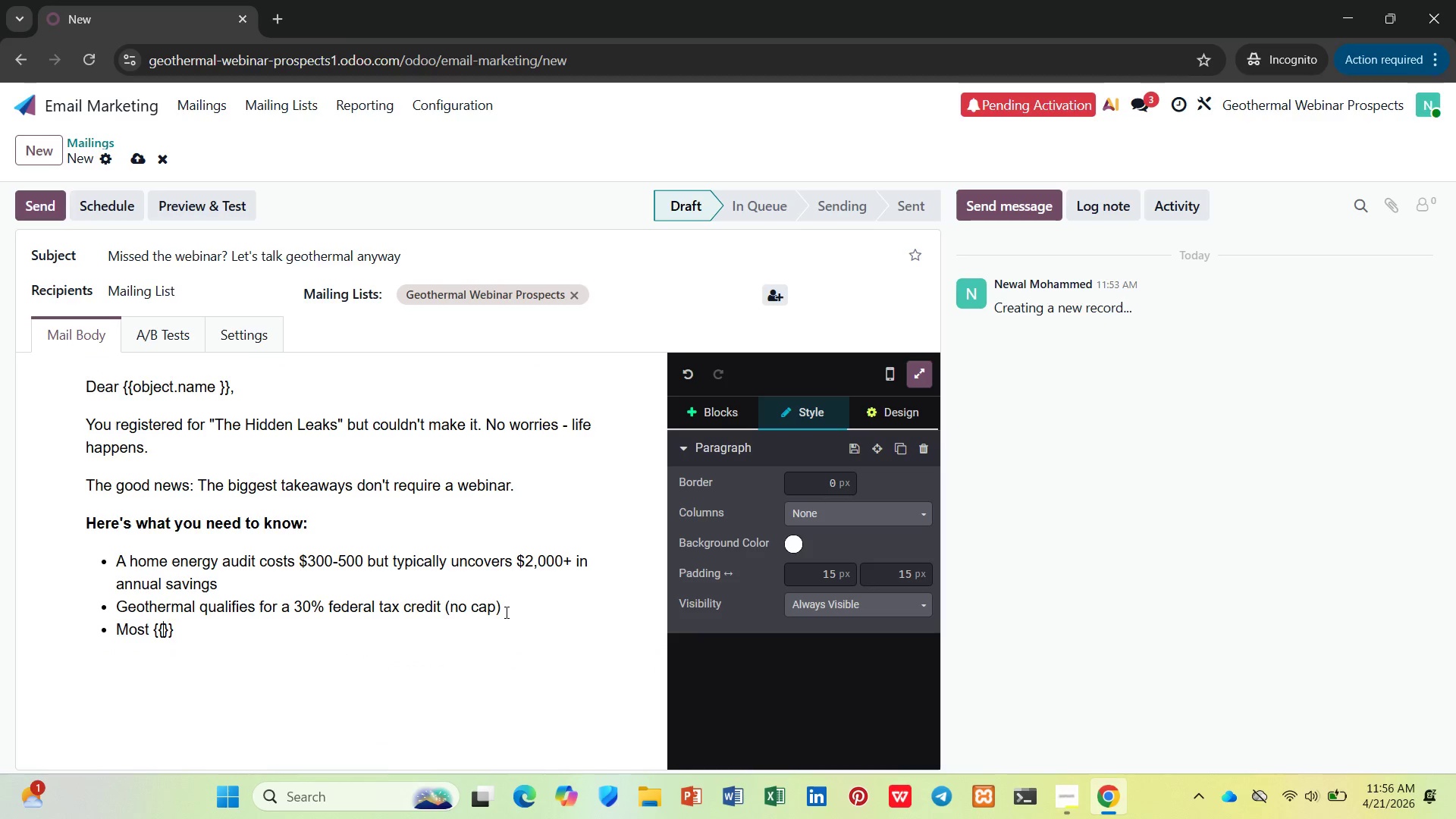 
key(ArrowLeft)
 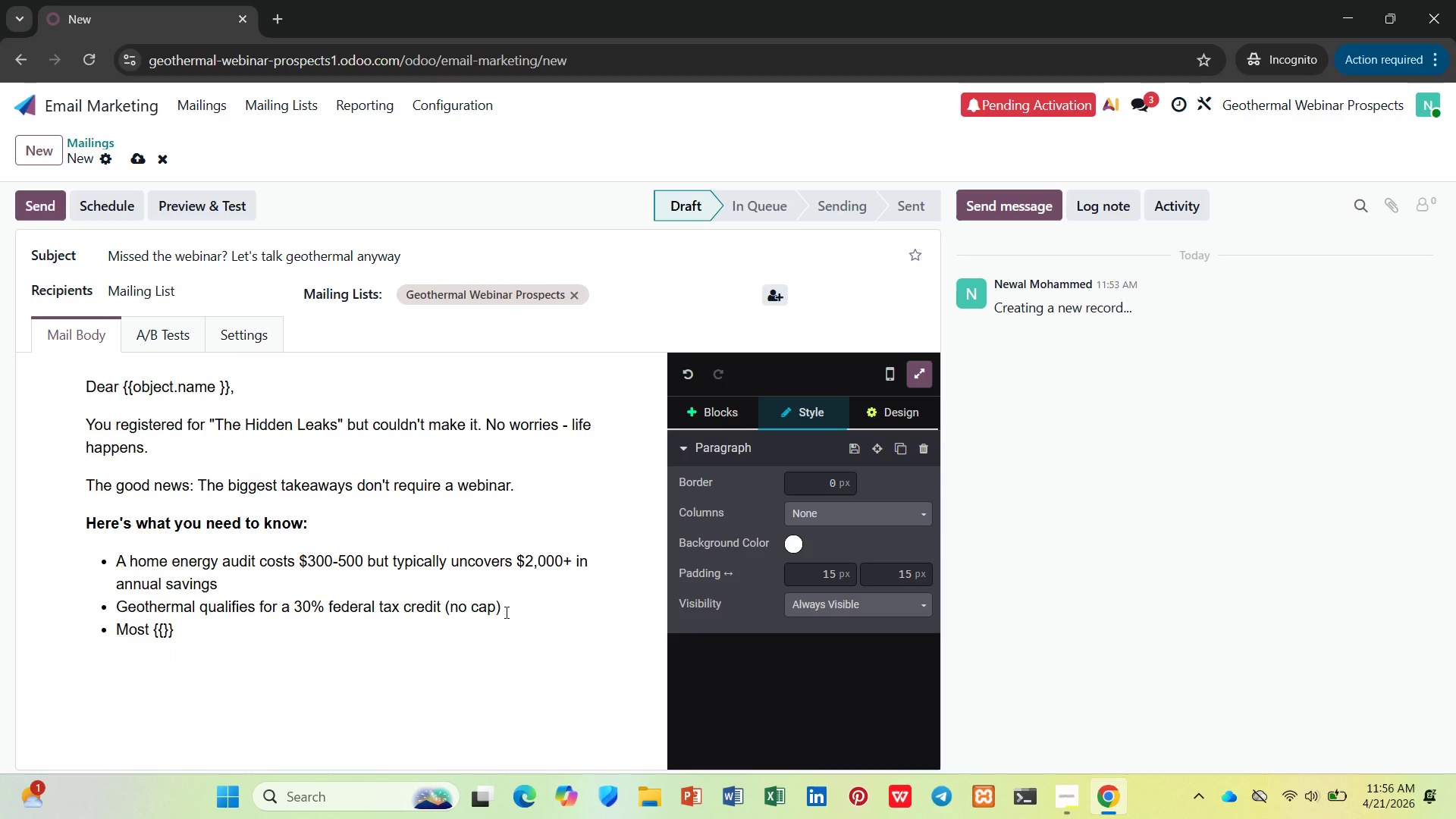 
type( object.current_energy_source )
 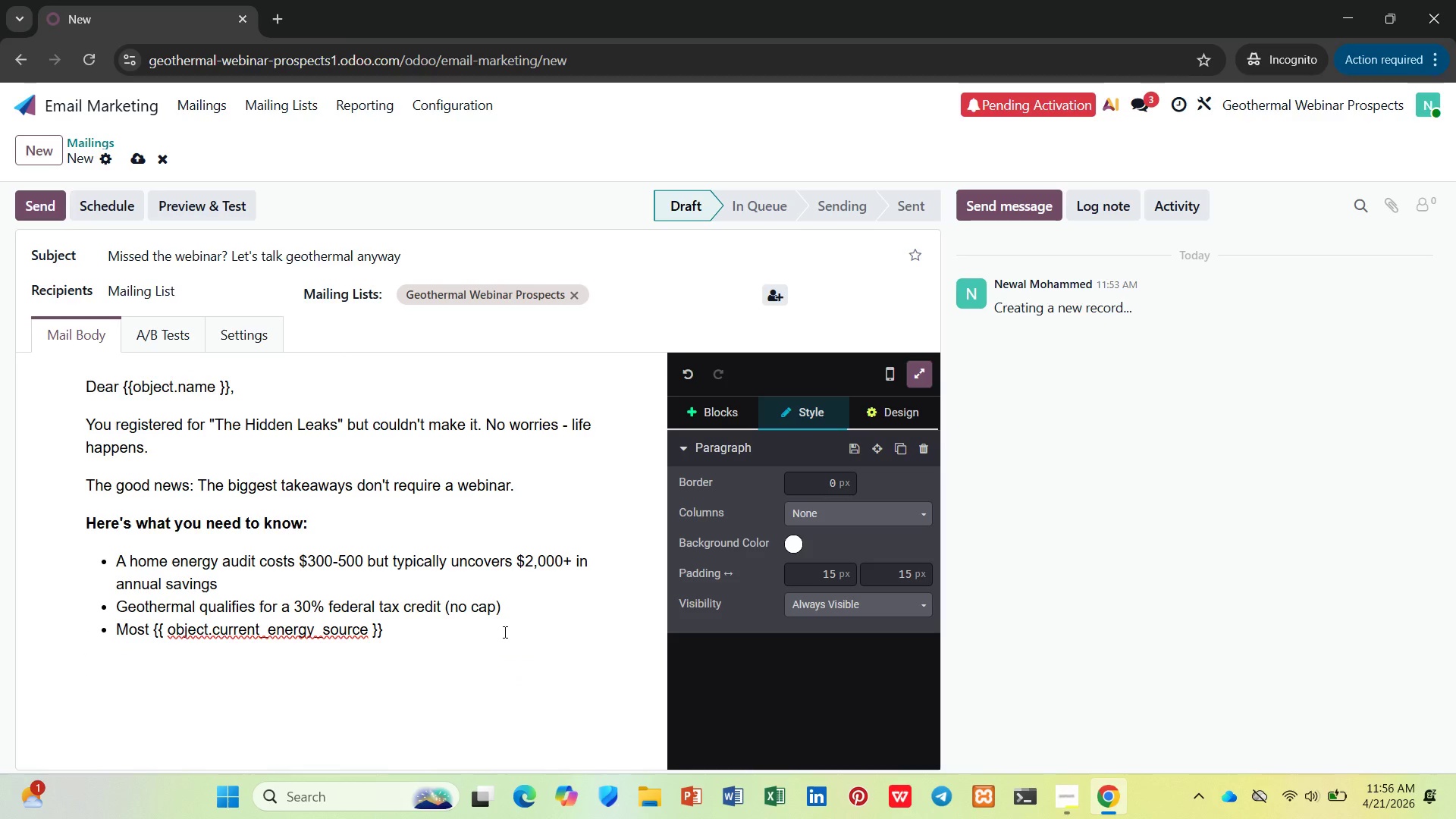 
key(ArrowRight)
 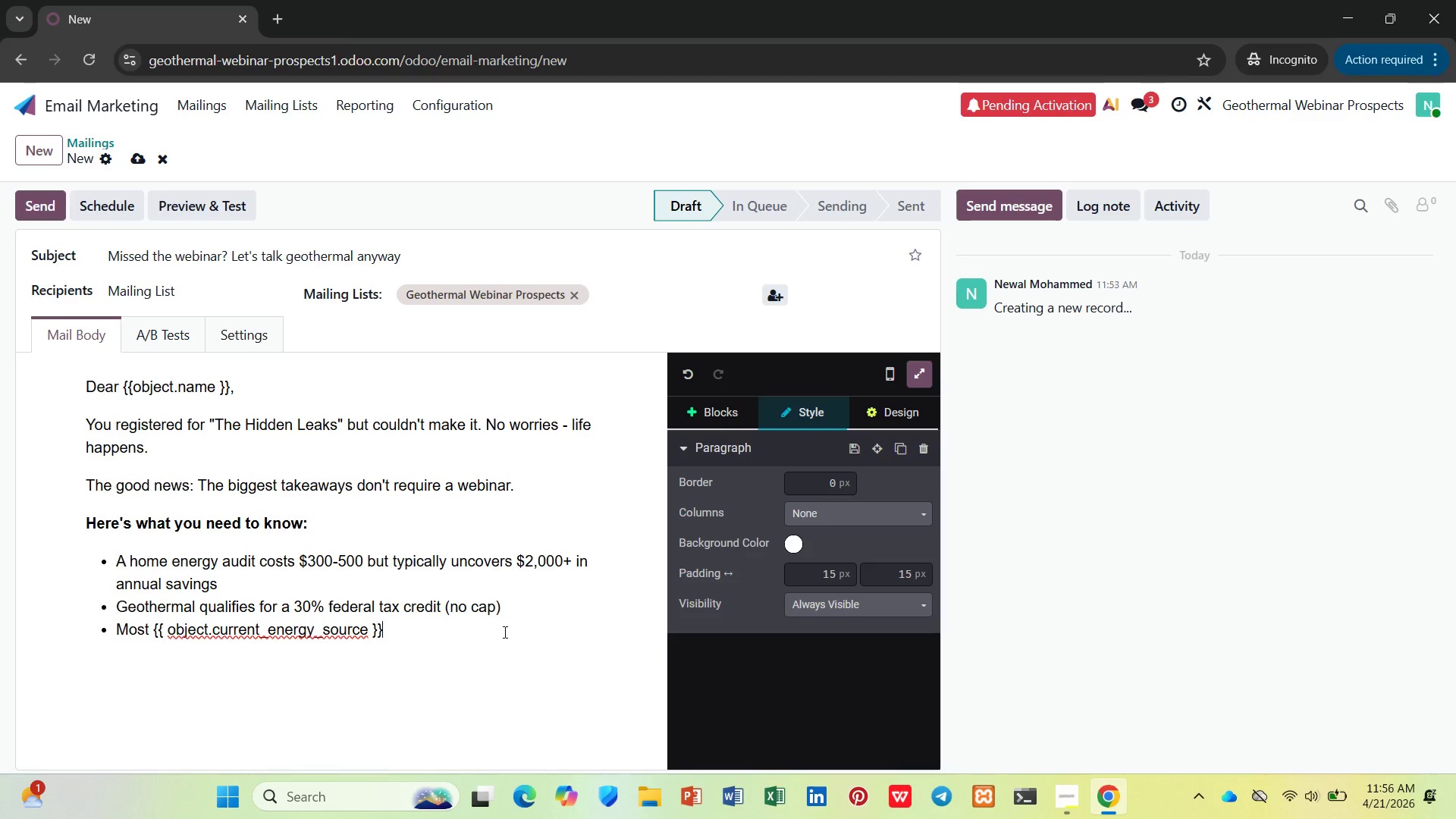 
key(ArrowRight)
 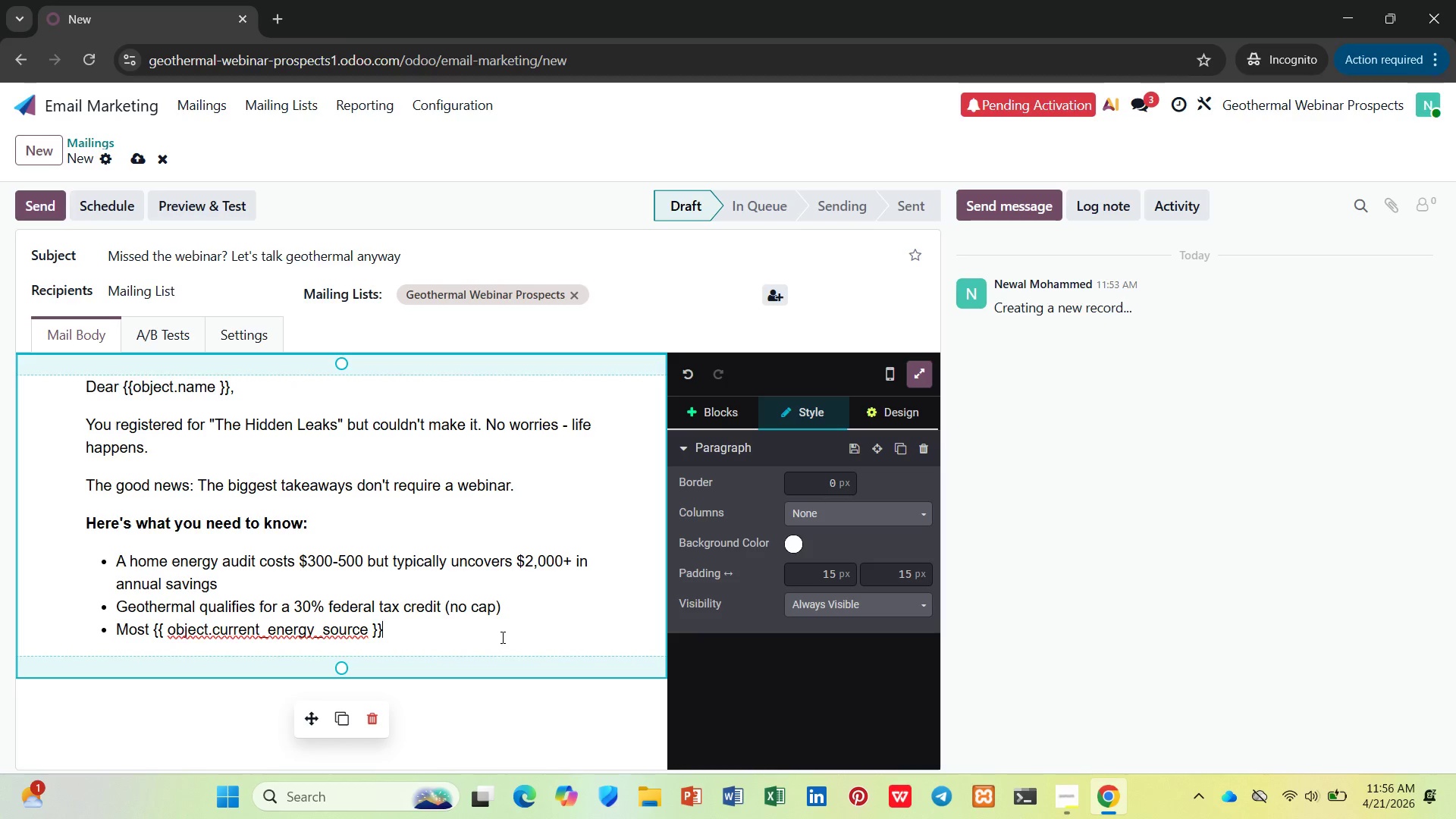 
type( -powered homs are overpaying b y)
key(Backspace)
key(Backspace)
type(y 25-40% in winter)
 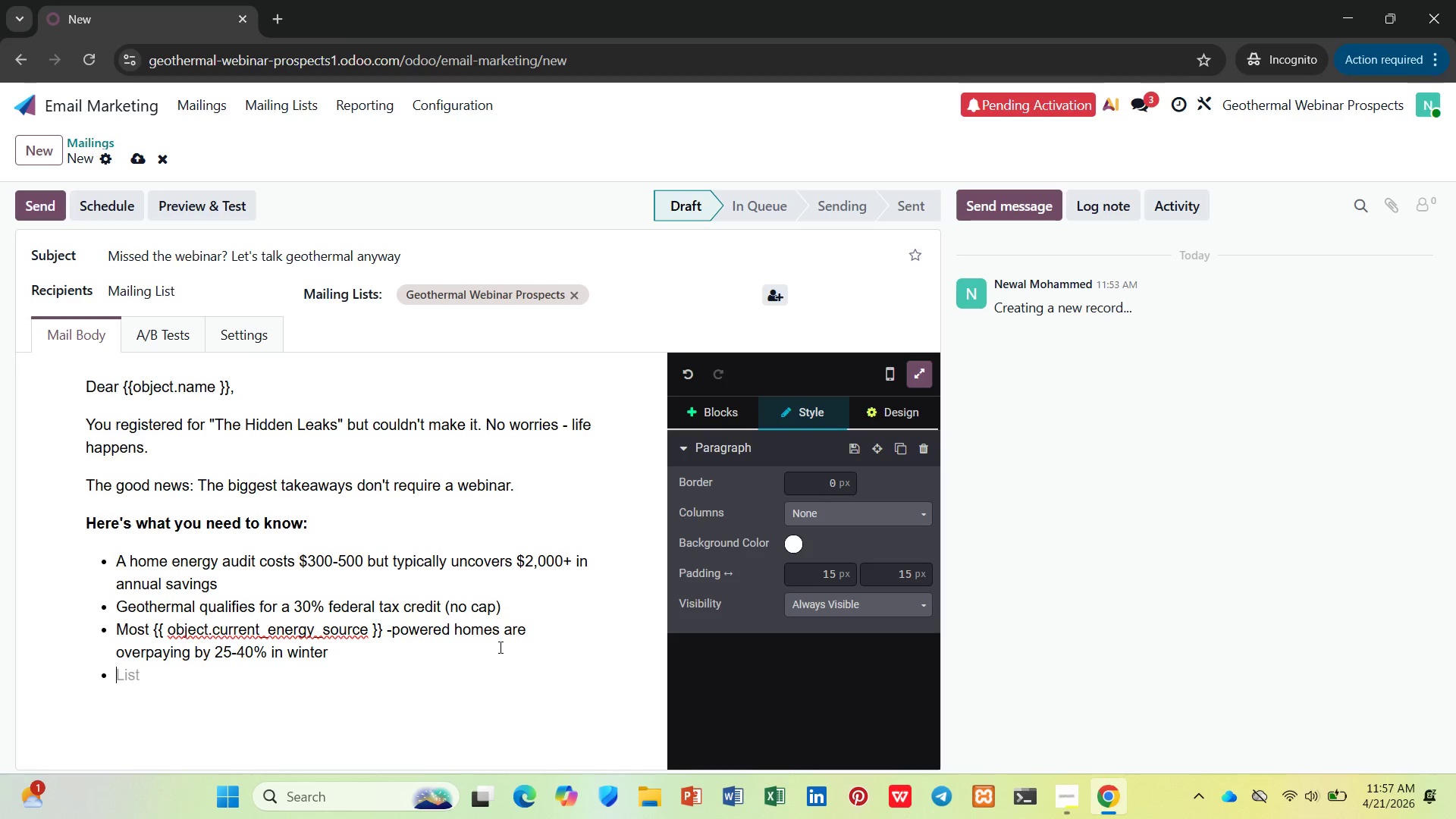 
 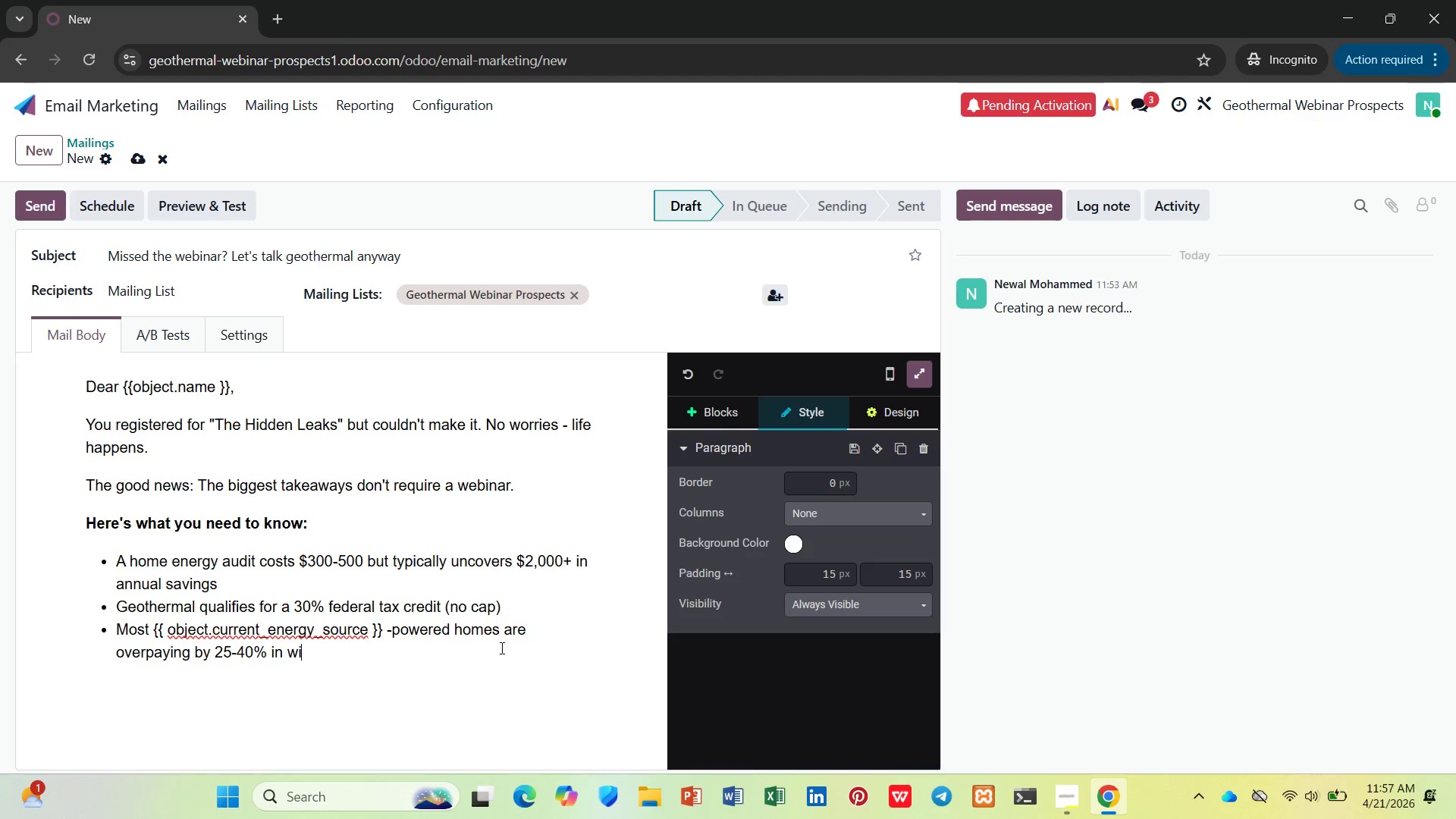 
key(Enter)
 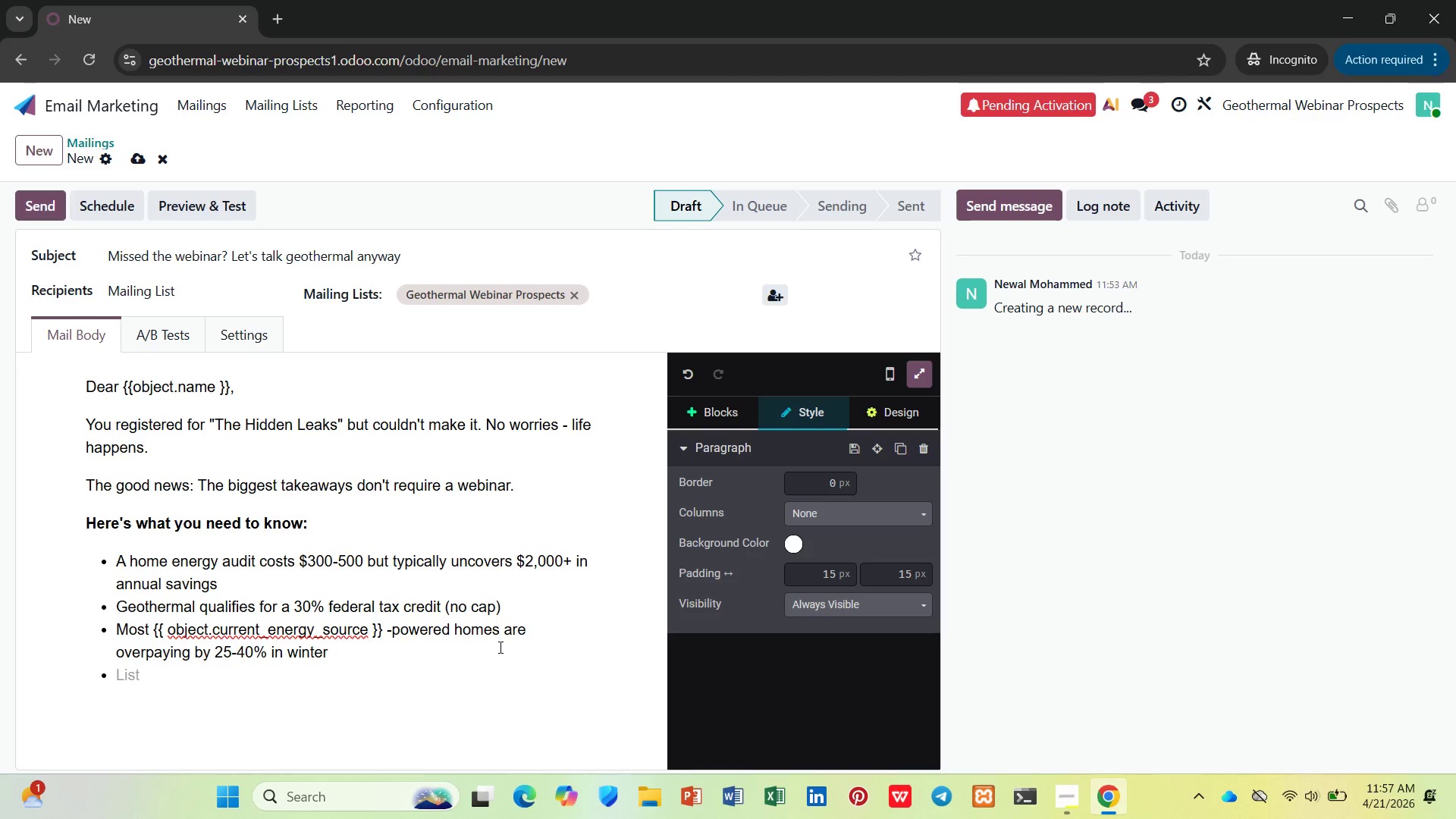 
key(Enter)
 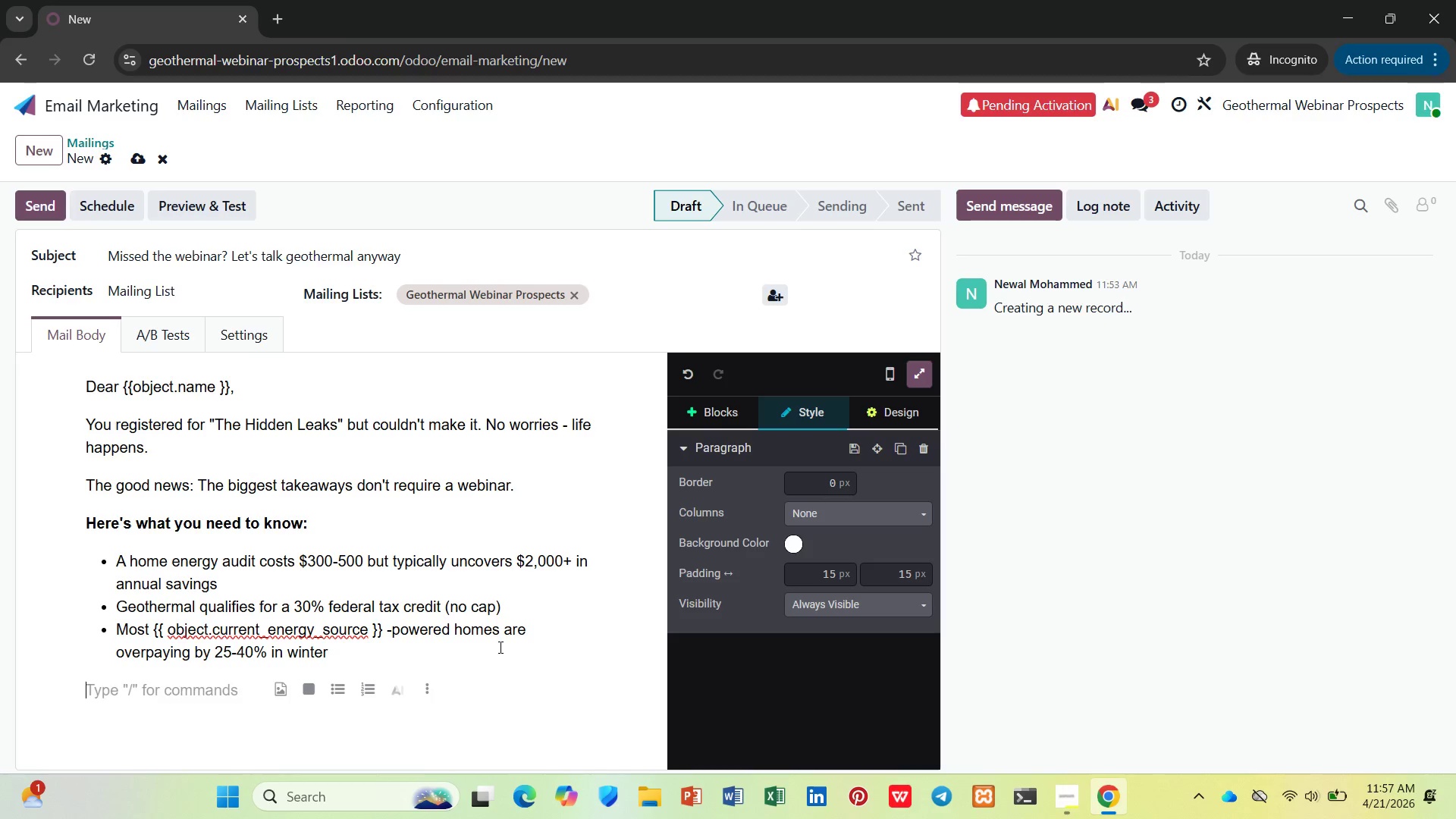 
wait(9.53)
 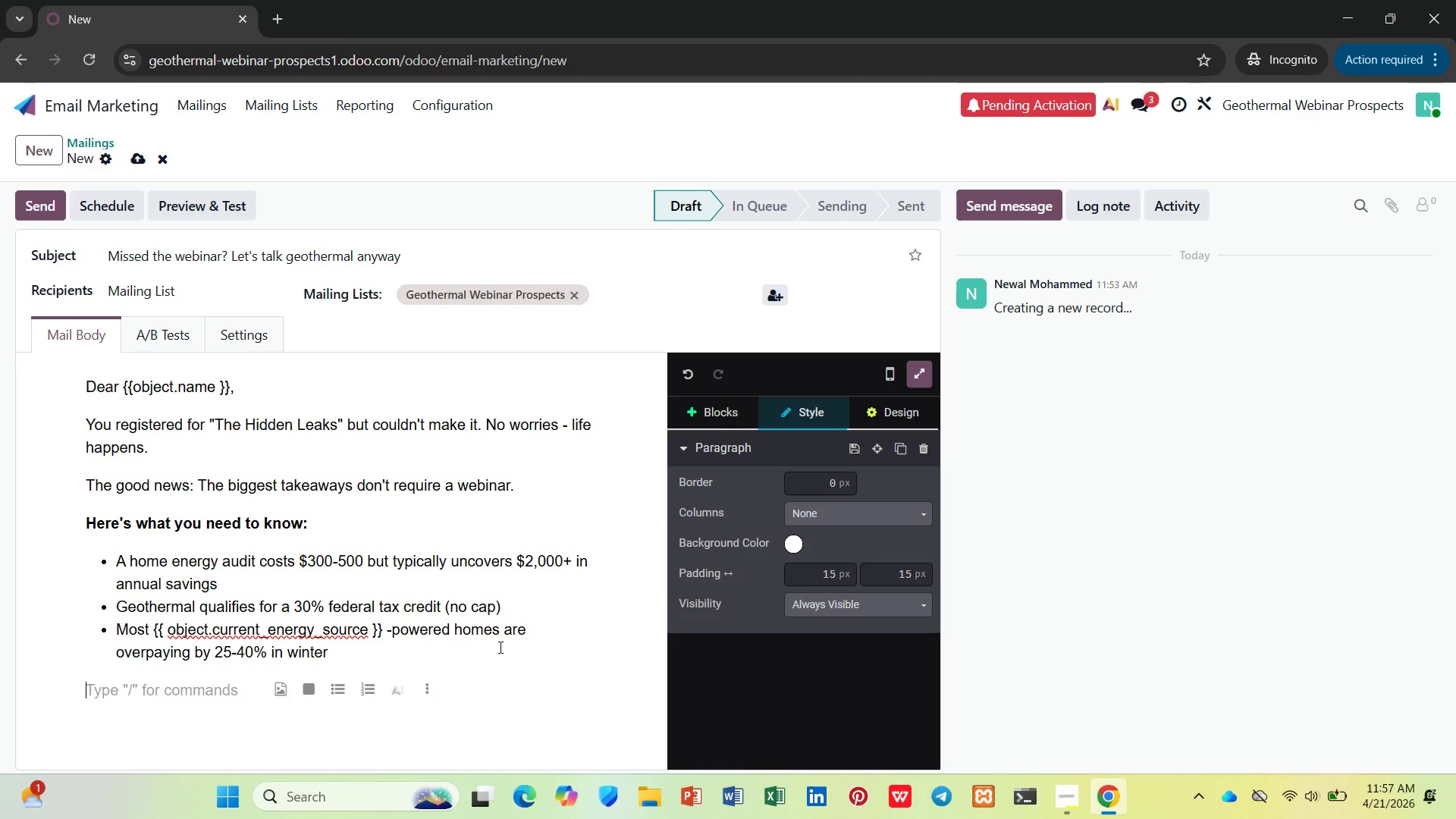 
key(Control+B)
 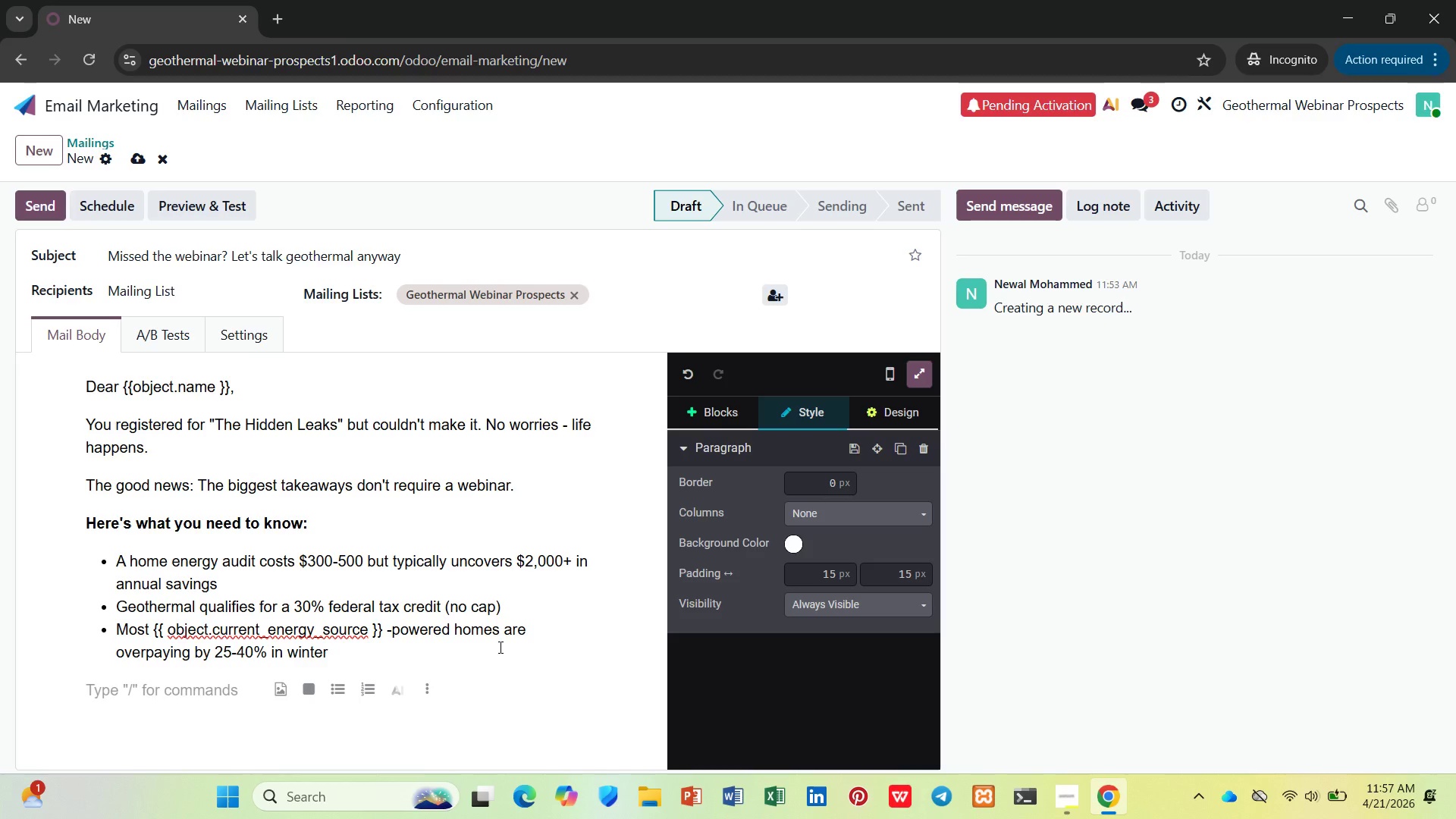 
type(Book a free Geo_)
key(Backspace)
type(=)
key(Backspace)
type(-Grid Discovery Call. )
 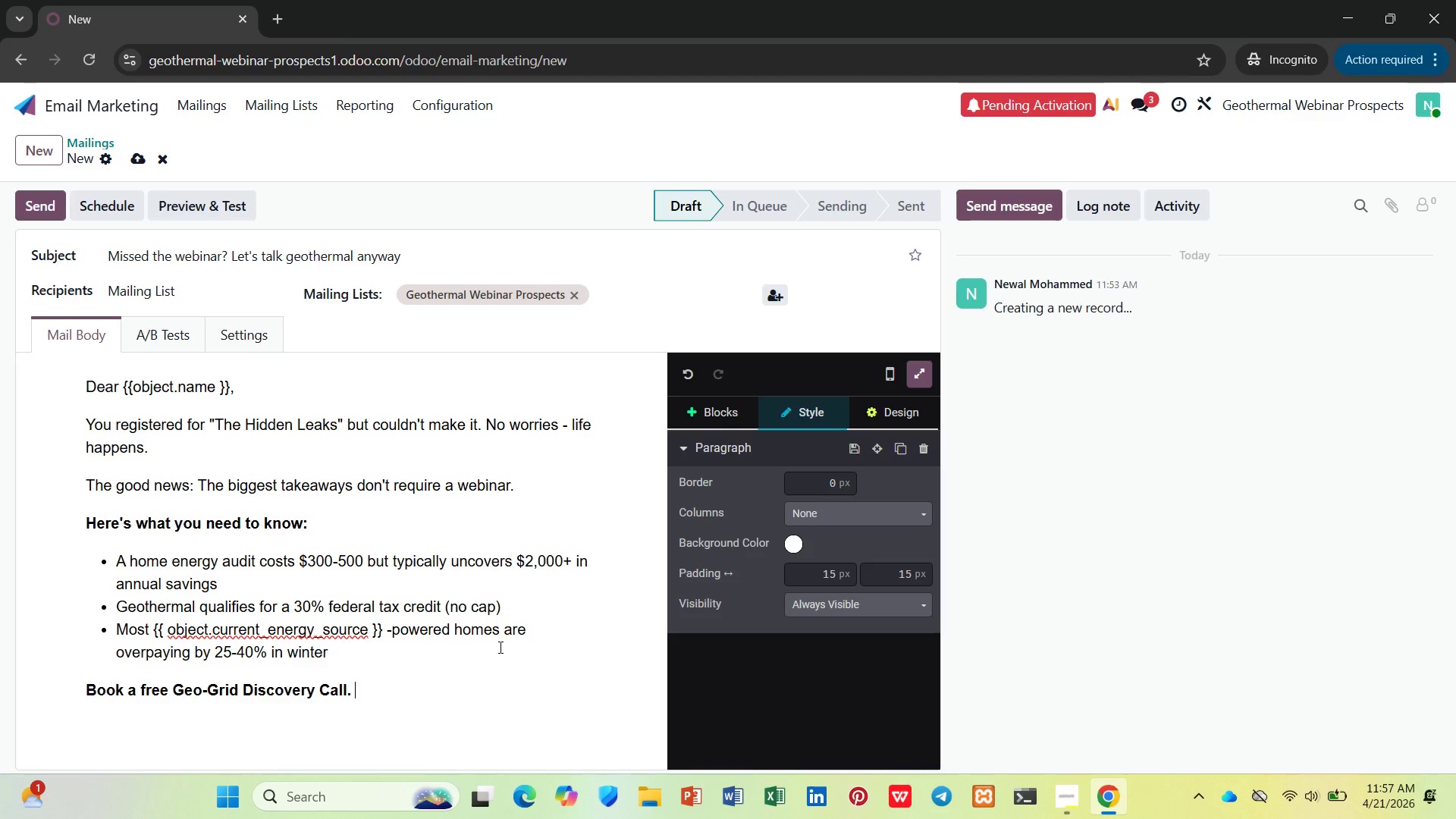 
key(Control+B)
 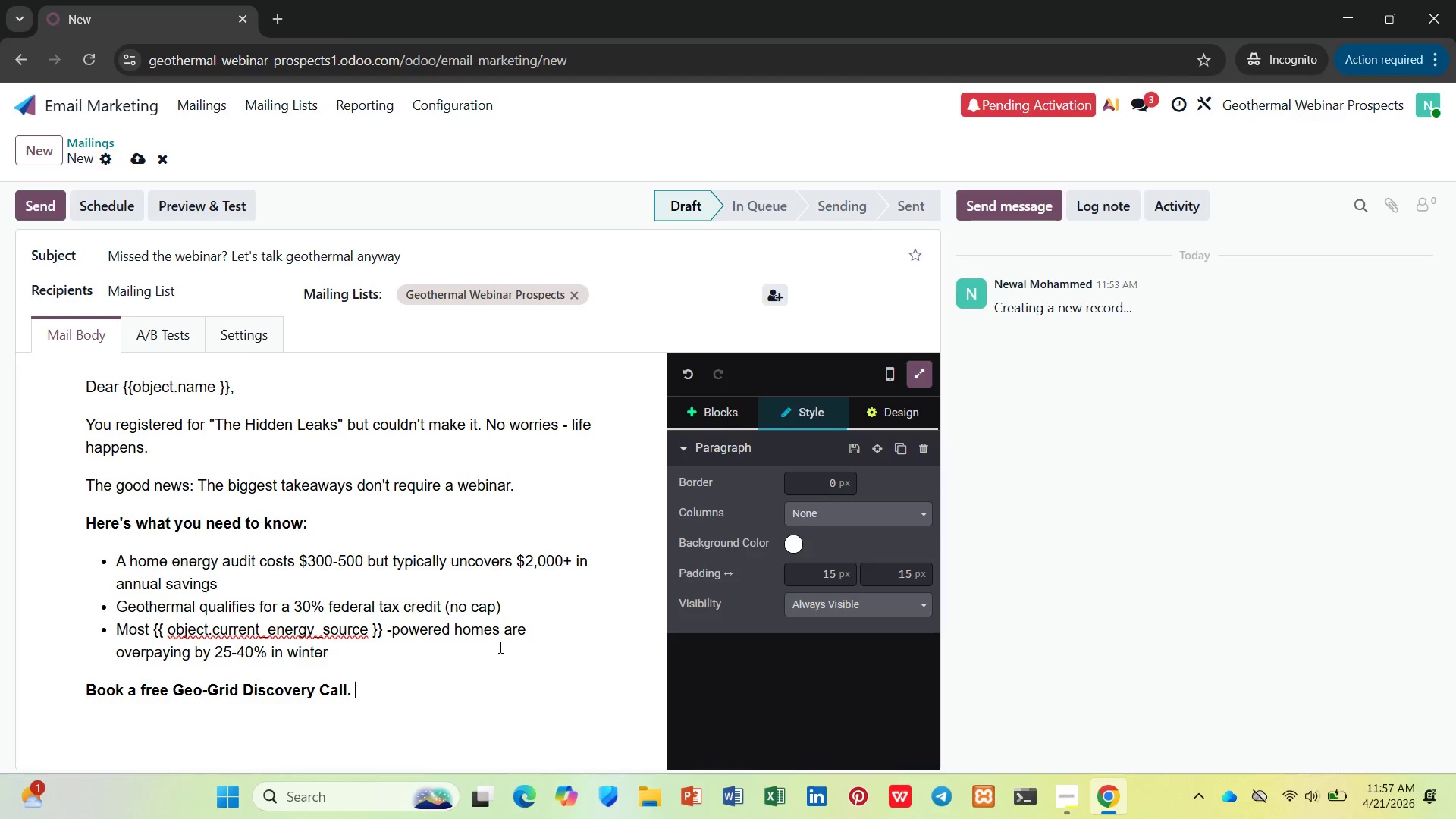 
type(15 minutes. No pressure. Just a conversation about yur {{}})
 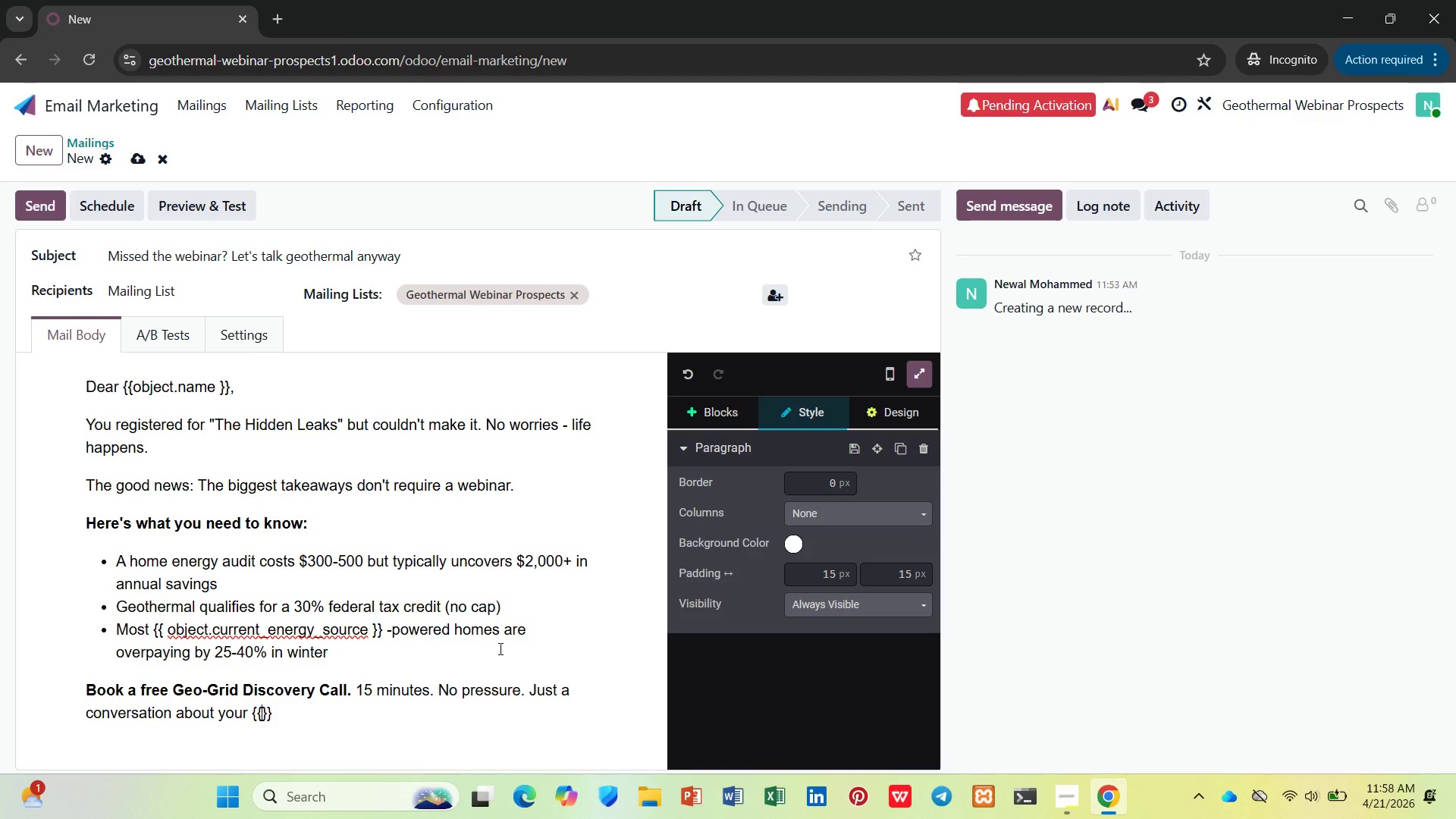 
 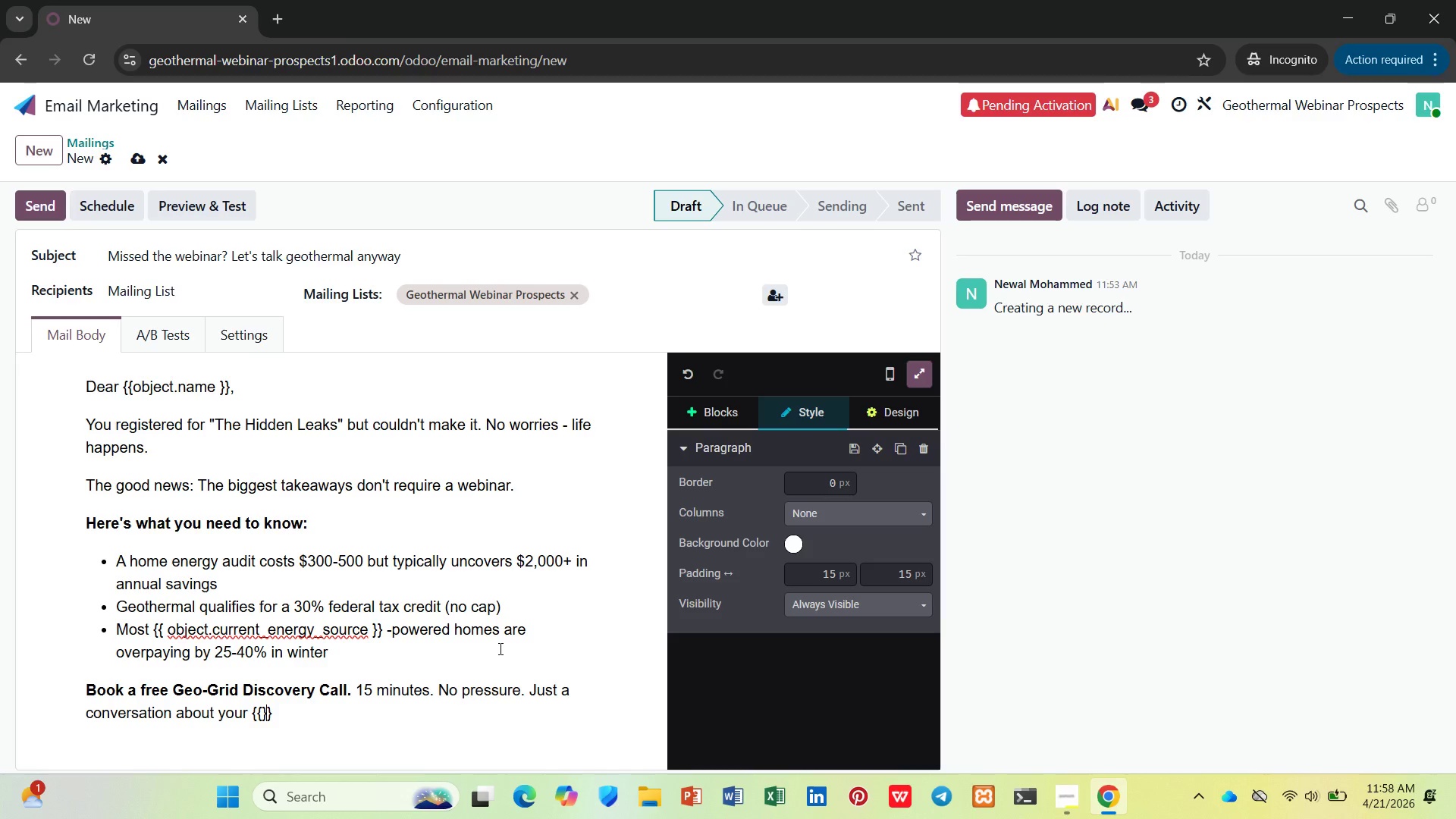 
key(ArrowLeft)
 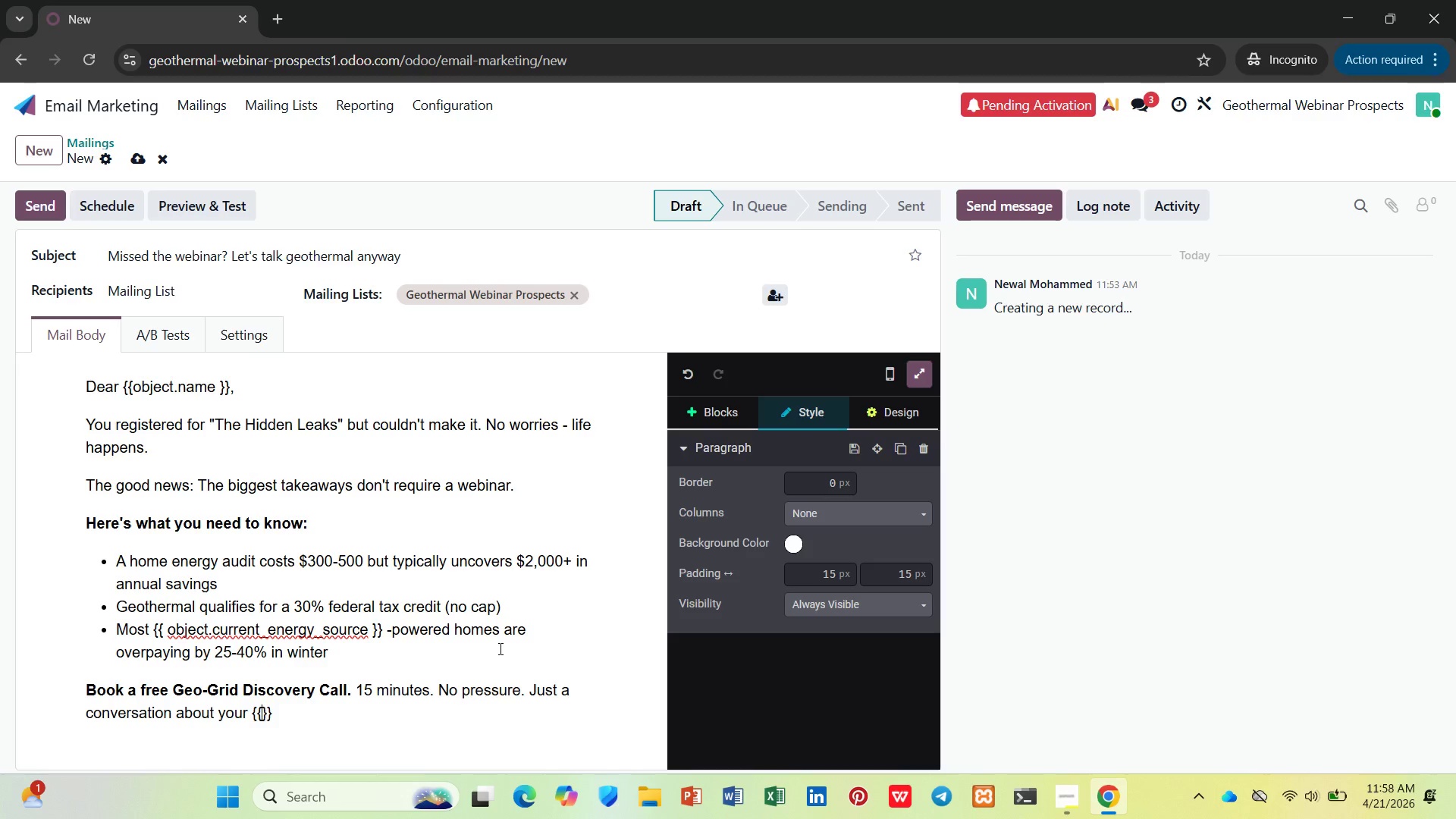 
key(ArrowLeft)
 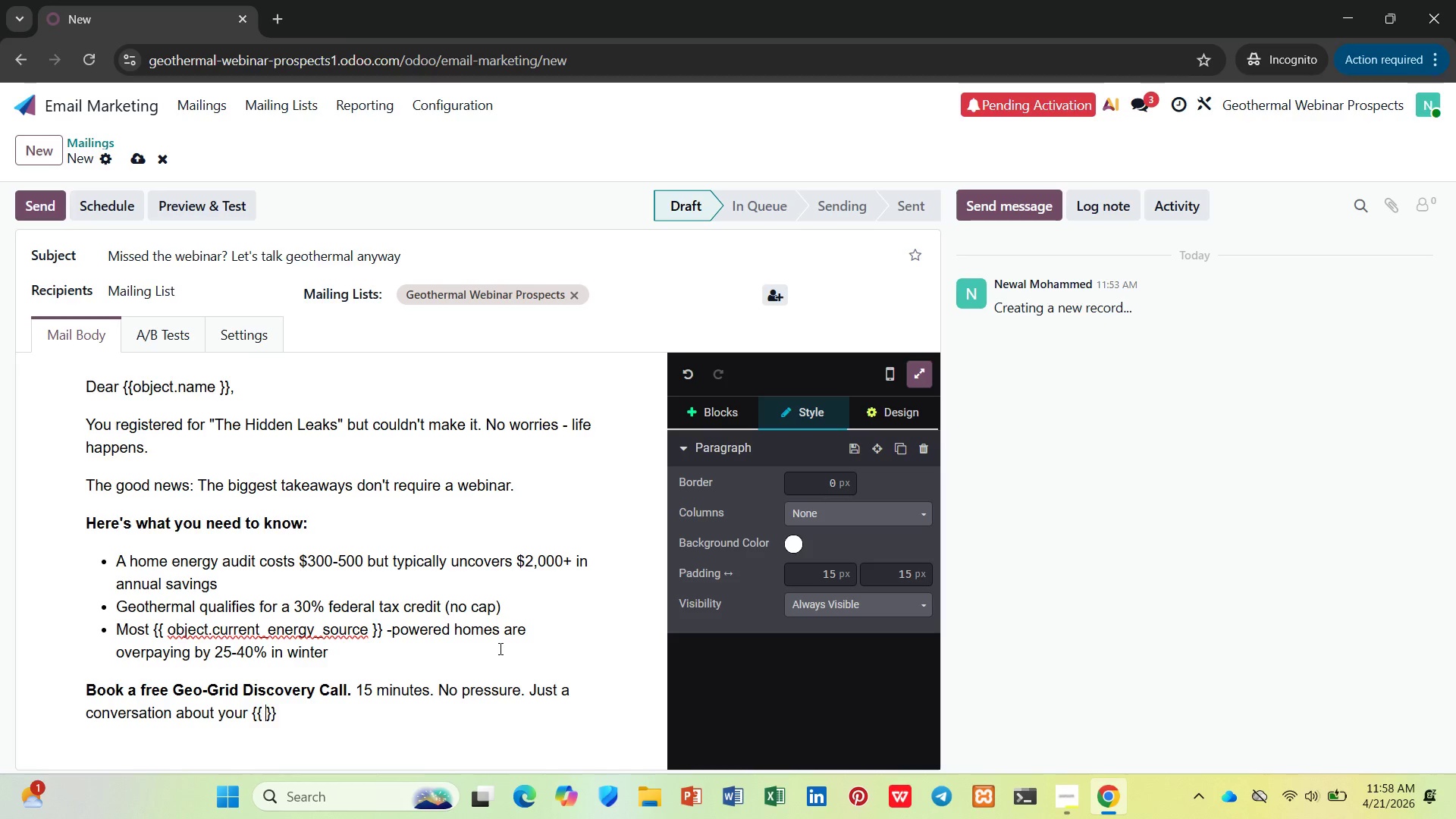 
type( object )
key(Backspace)
type(.home_square_)
 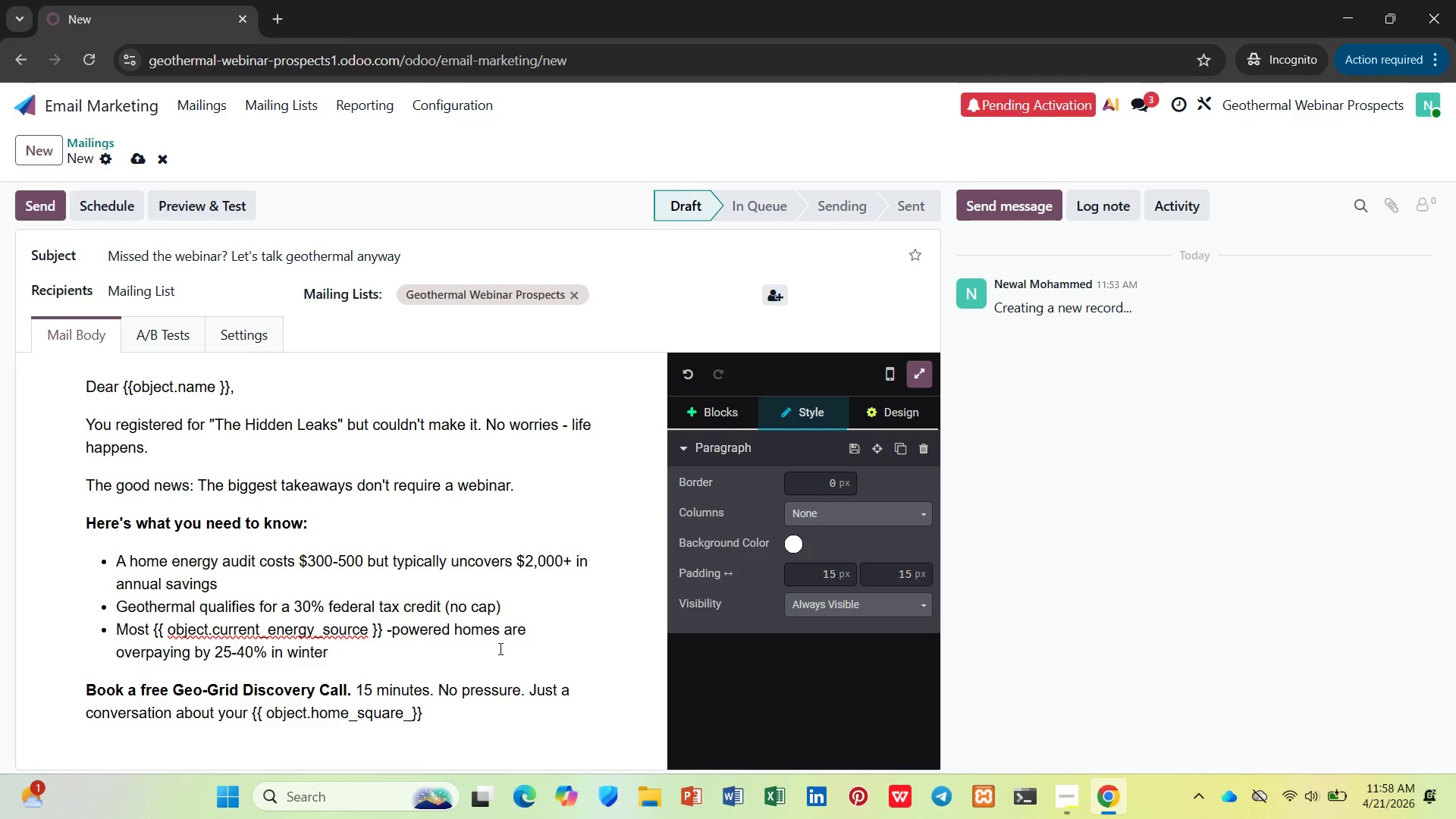 
type(o)
key(Backspace)
type(footage )
 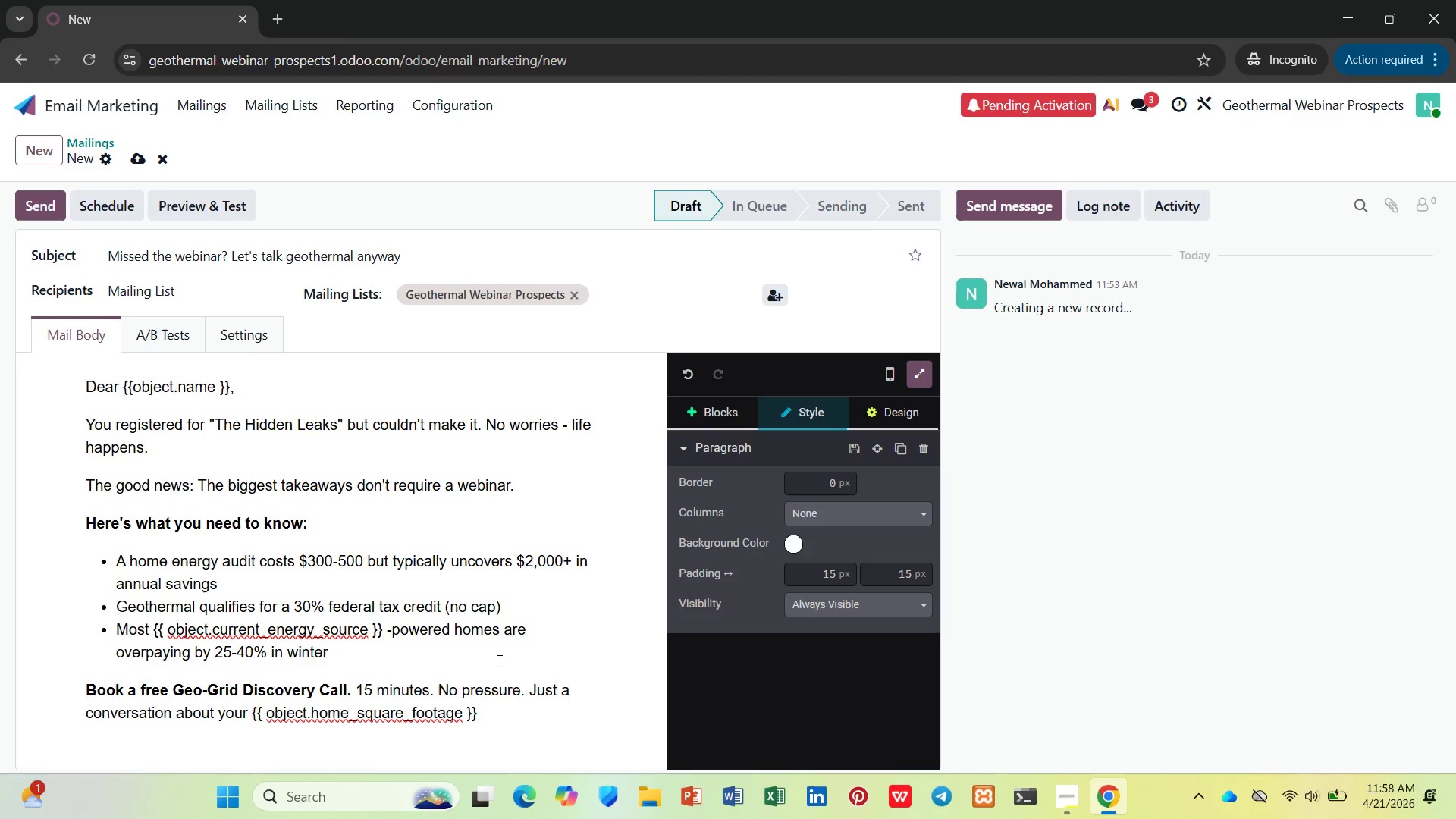 
key(ArrowRight)
 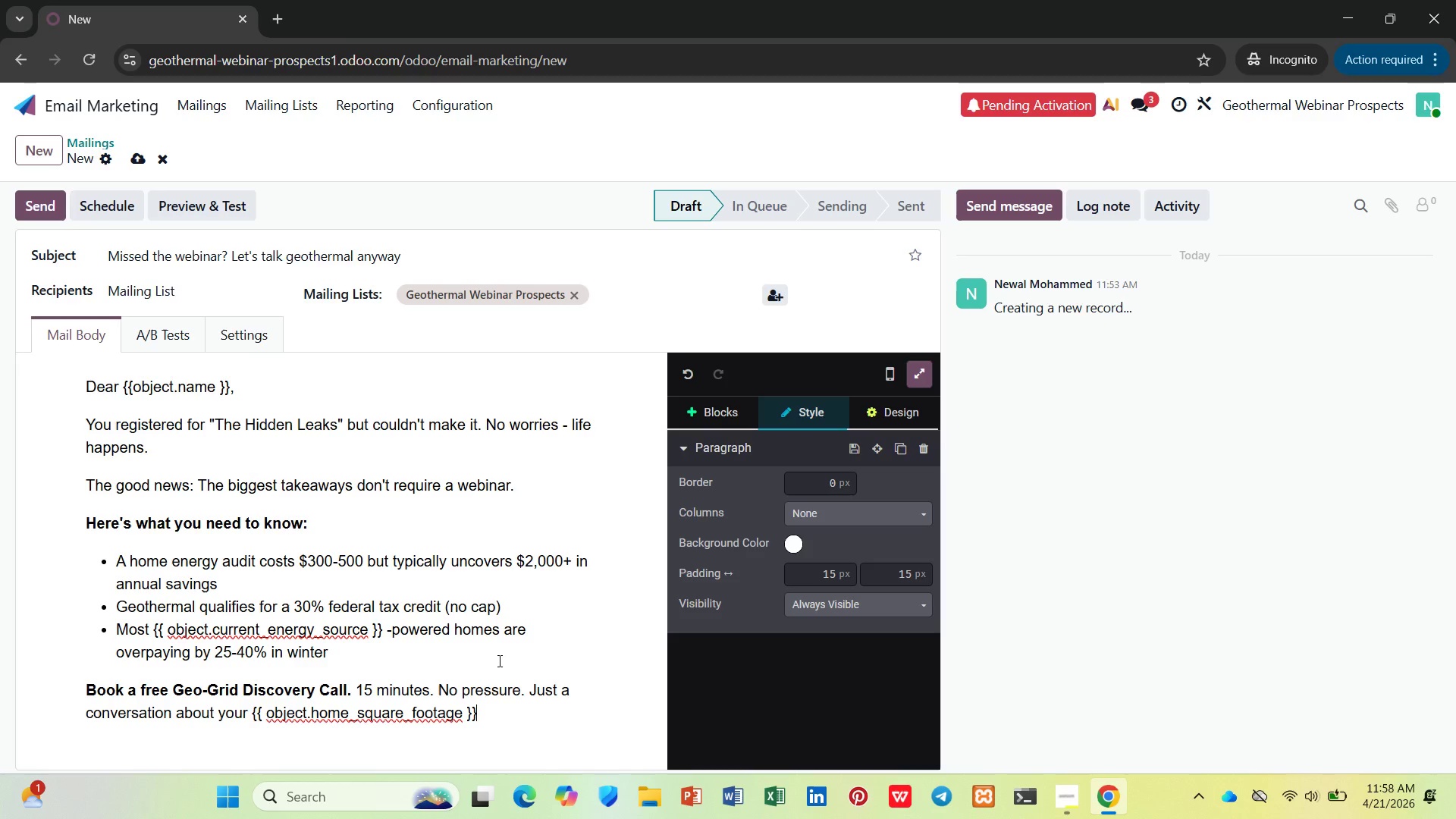 
key(ArrowRight)
 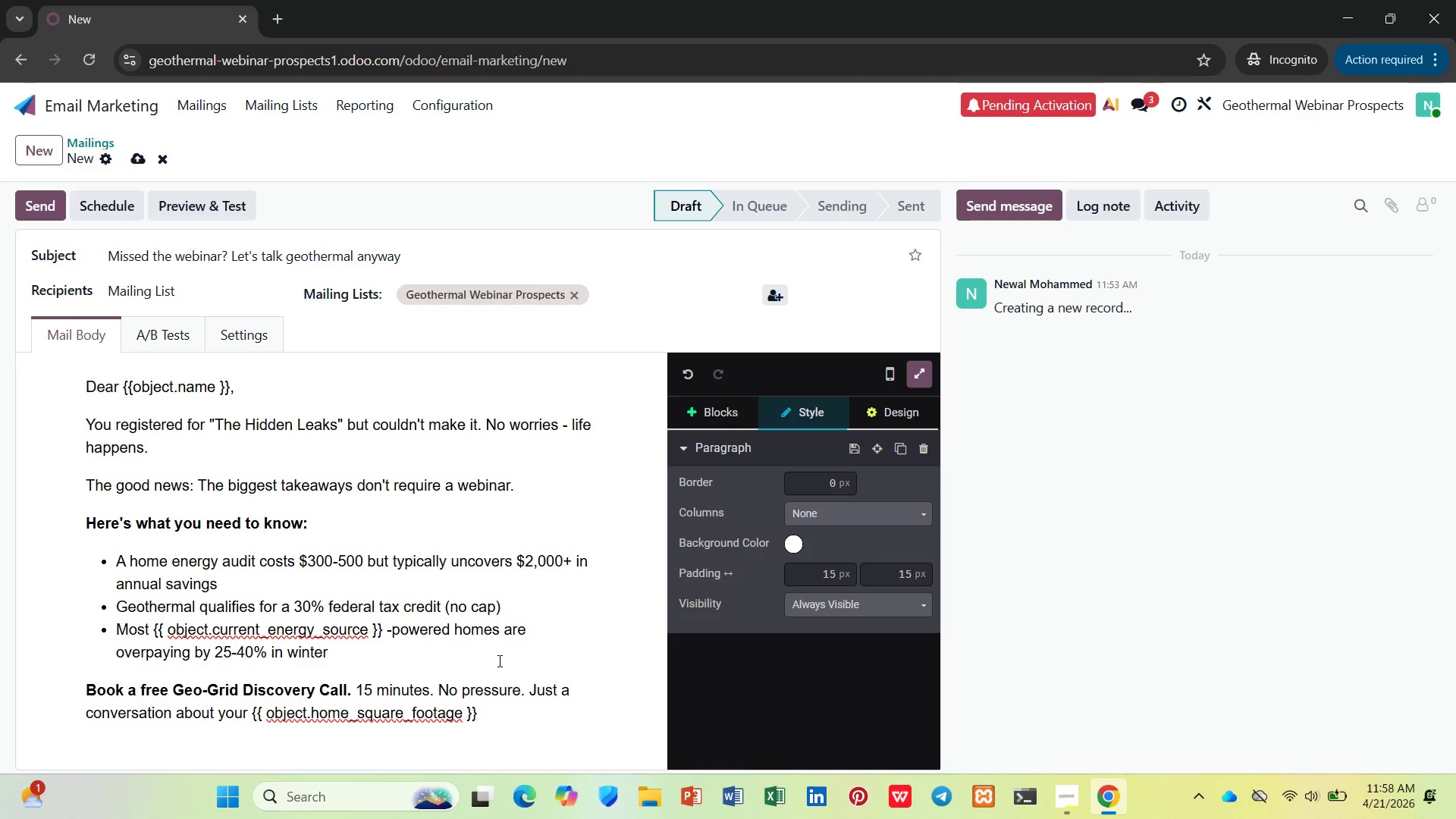 
type( sq d)
key(Backspace)
type(ft home and how eg)
key(Backspace)
key(Backspace)
type(geothermal might work for you.)
 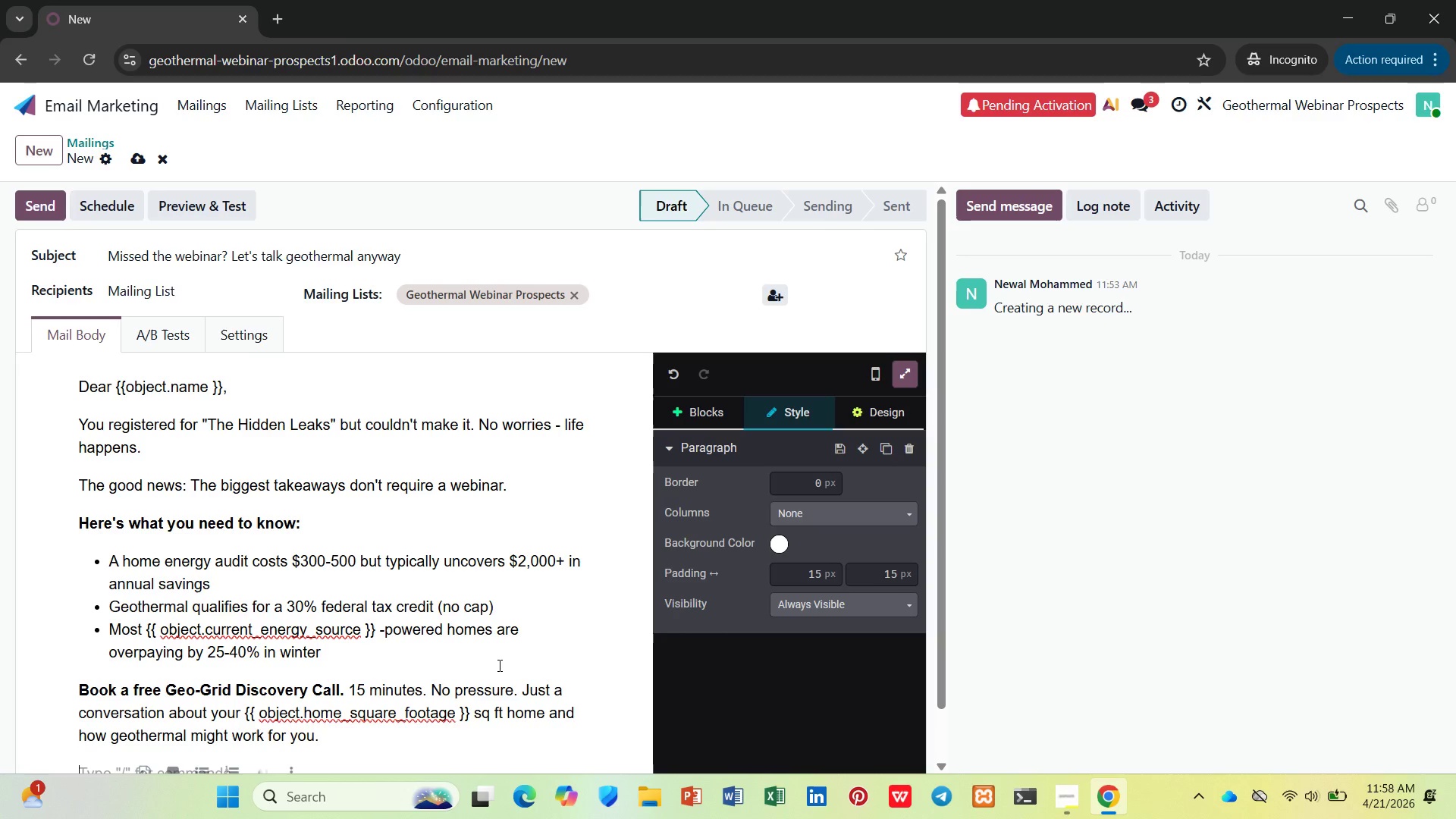 
key(Enter)
 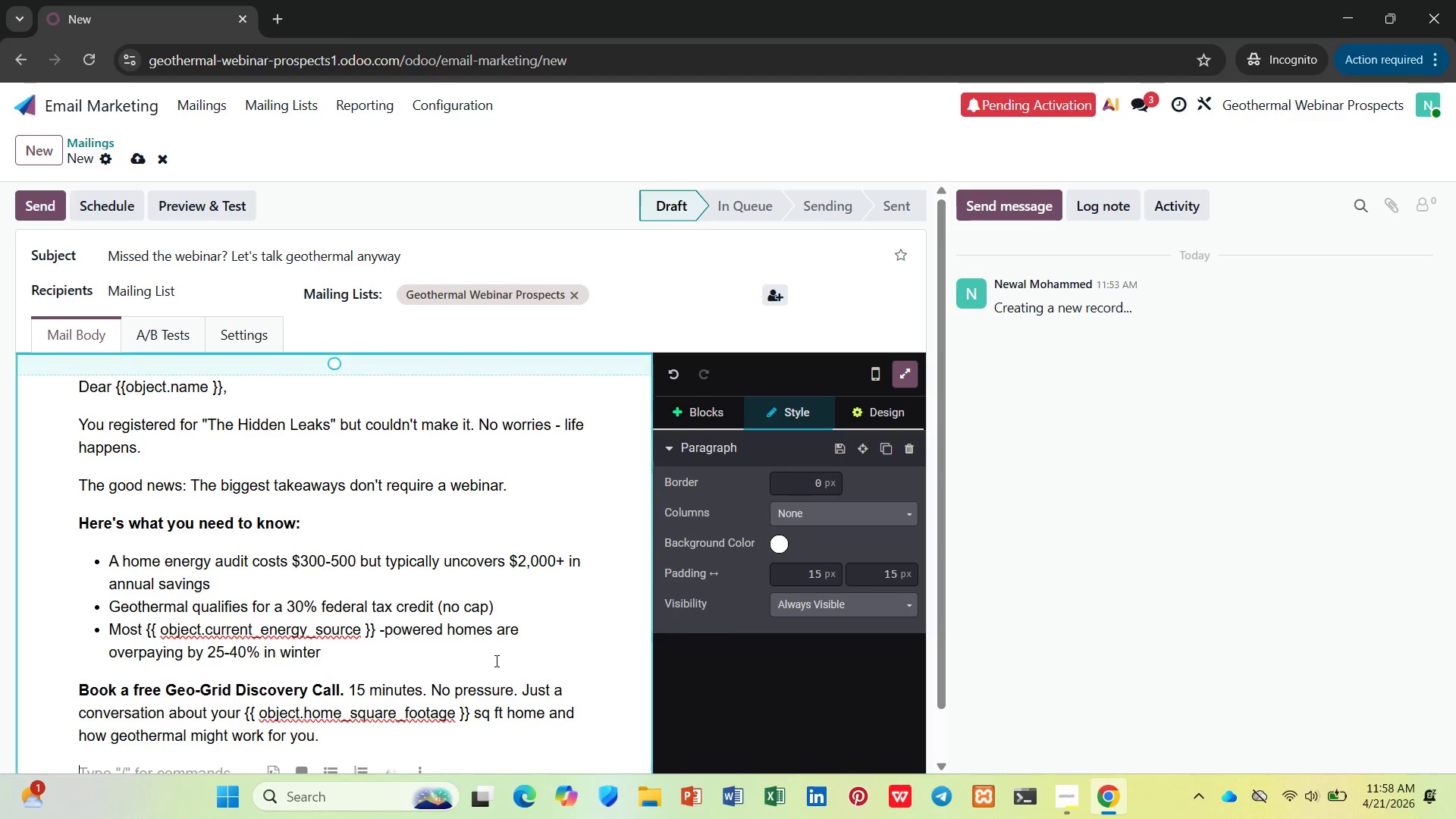 
scroll: coordinate [539, 591], scroll_direction: down, amount: 5.0
 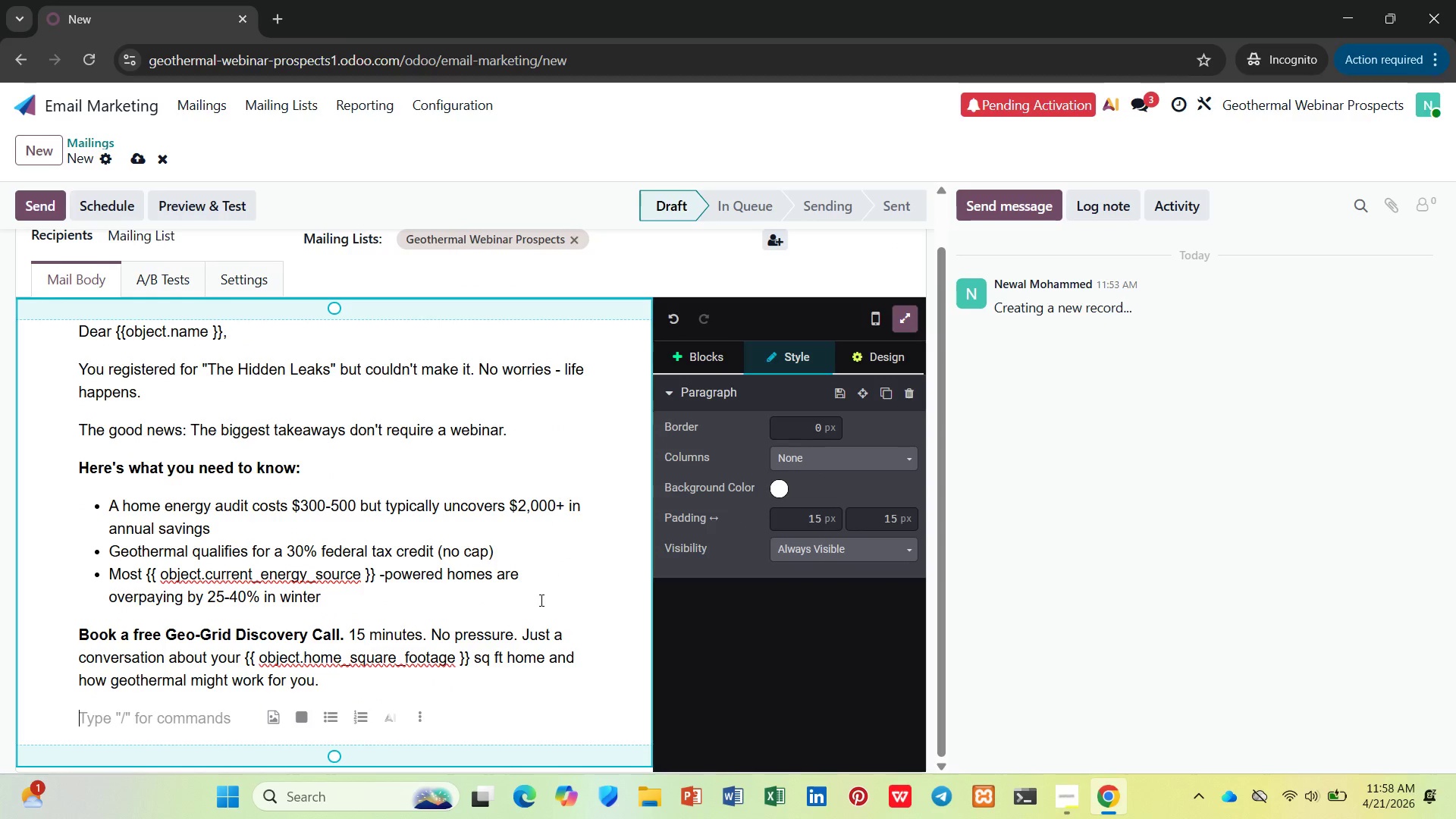 
type(/li)
 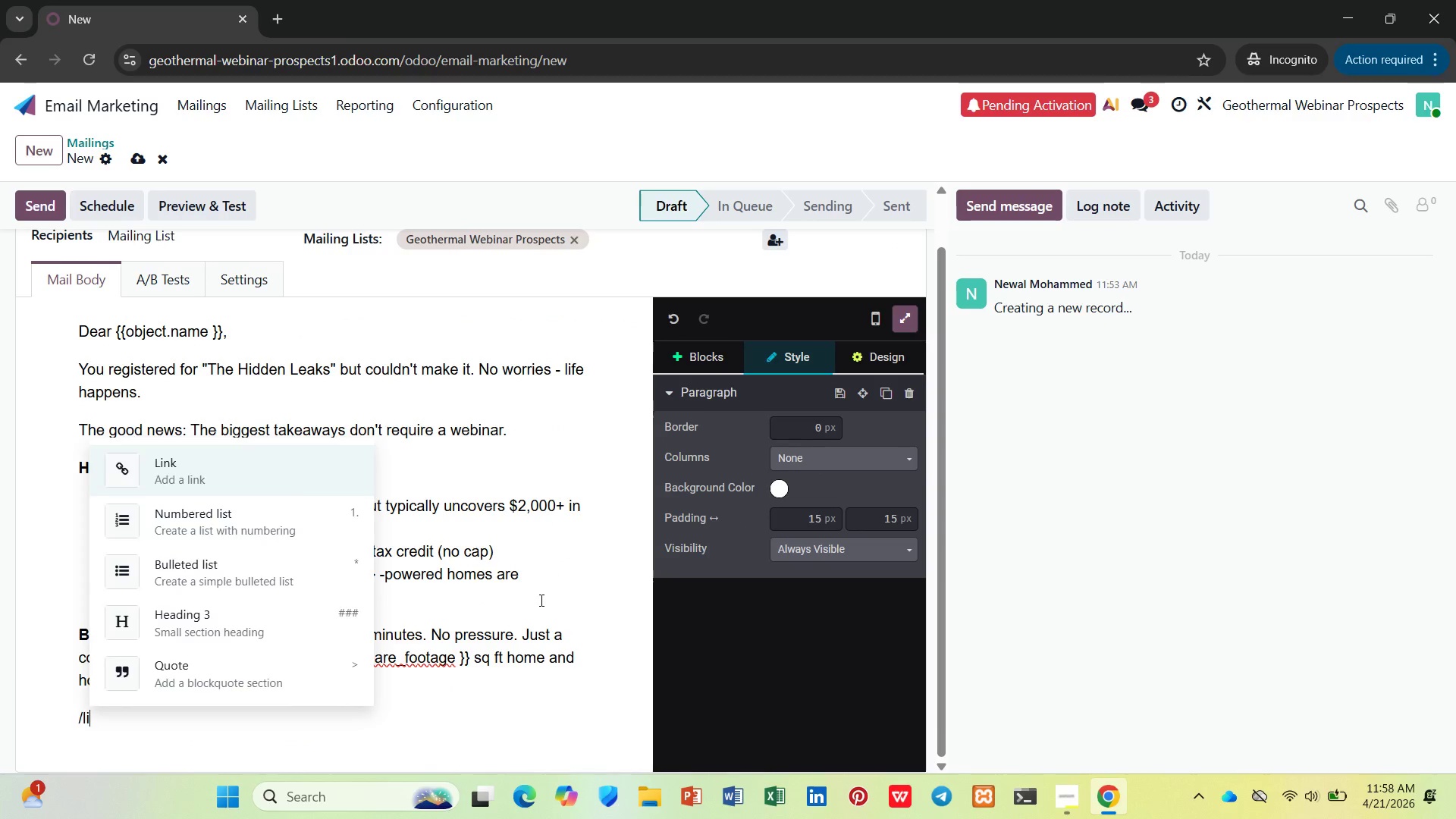 
key(Enter)
 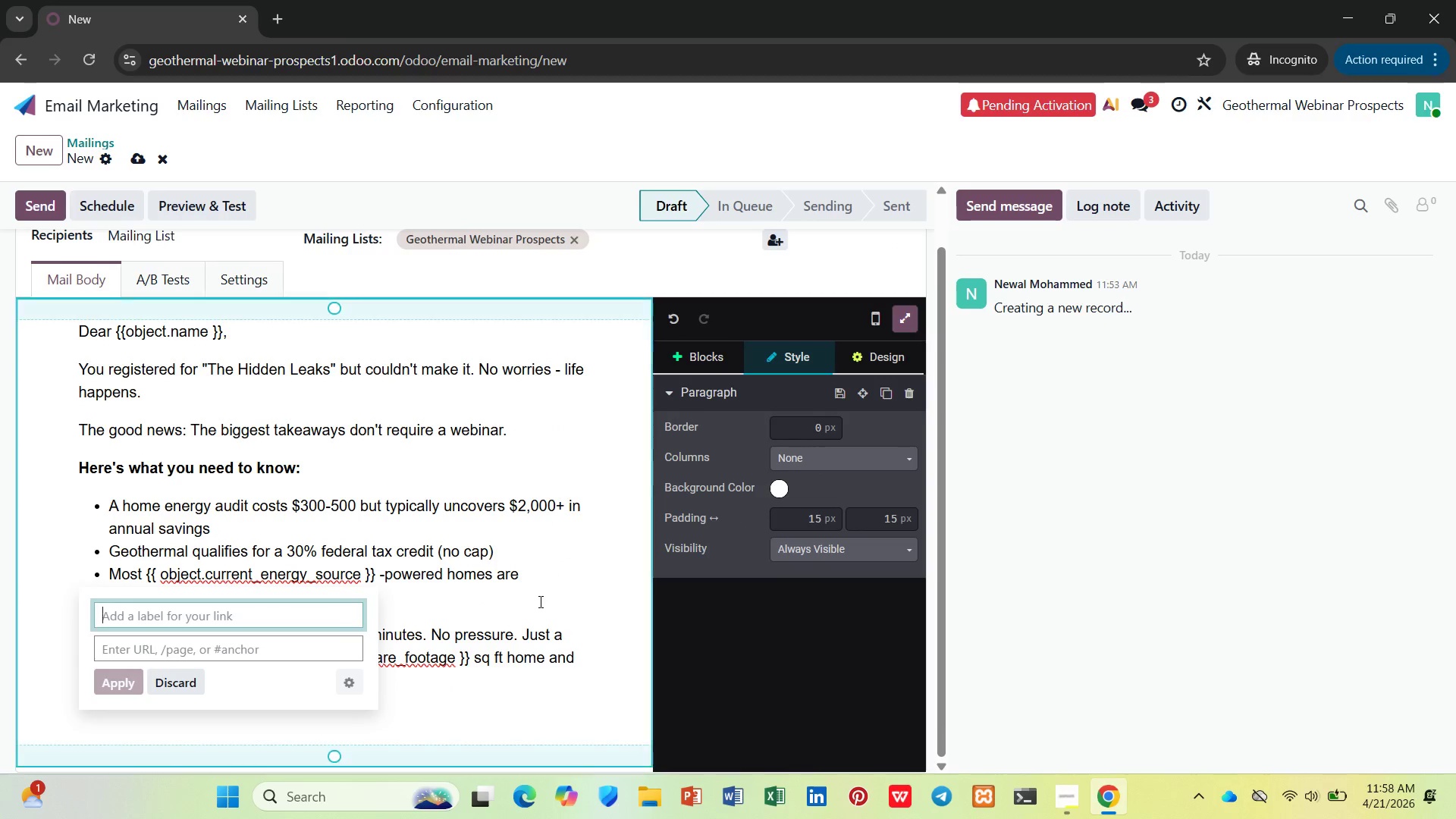 
type(Book Discovery Call ->)
 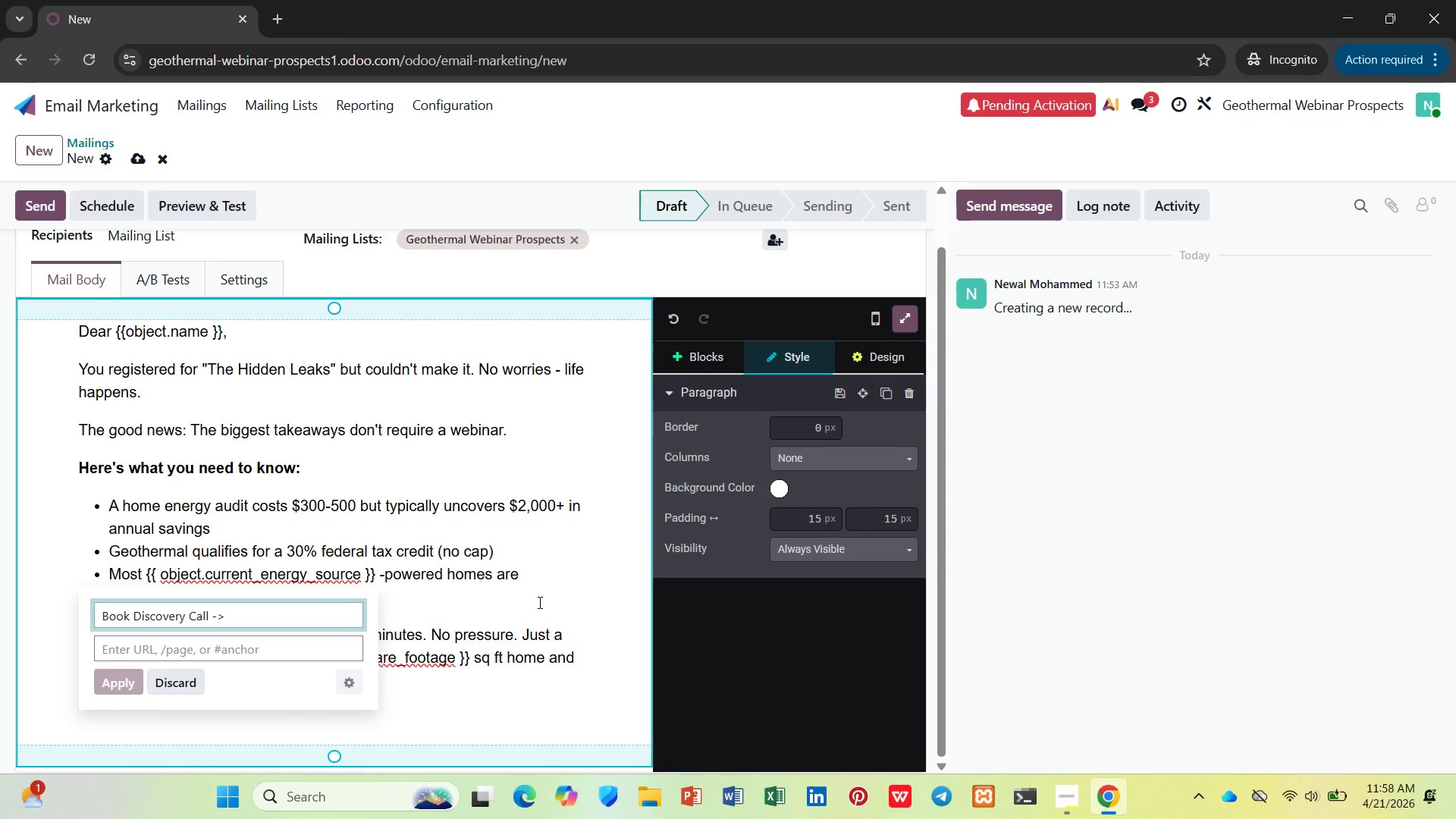 
left_click([277, 657])
 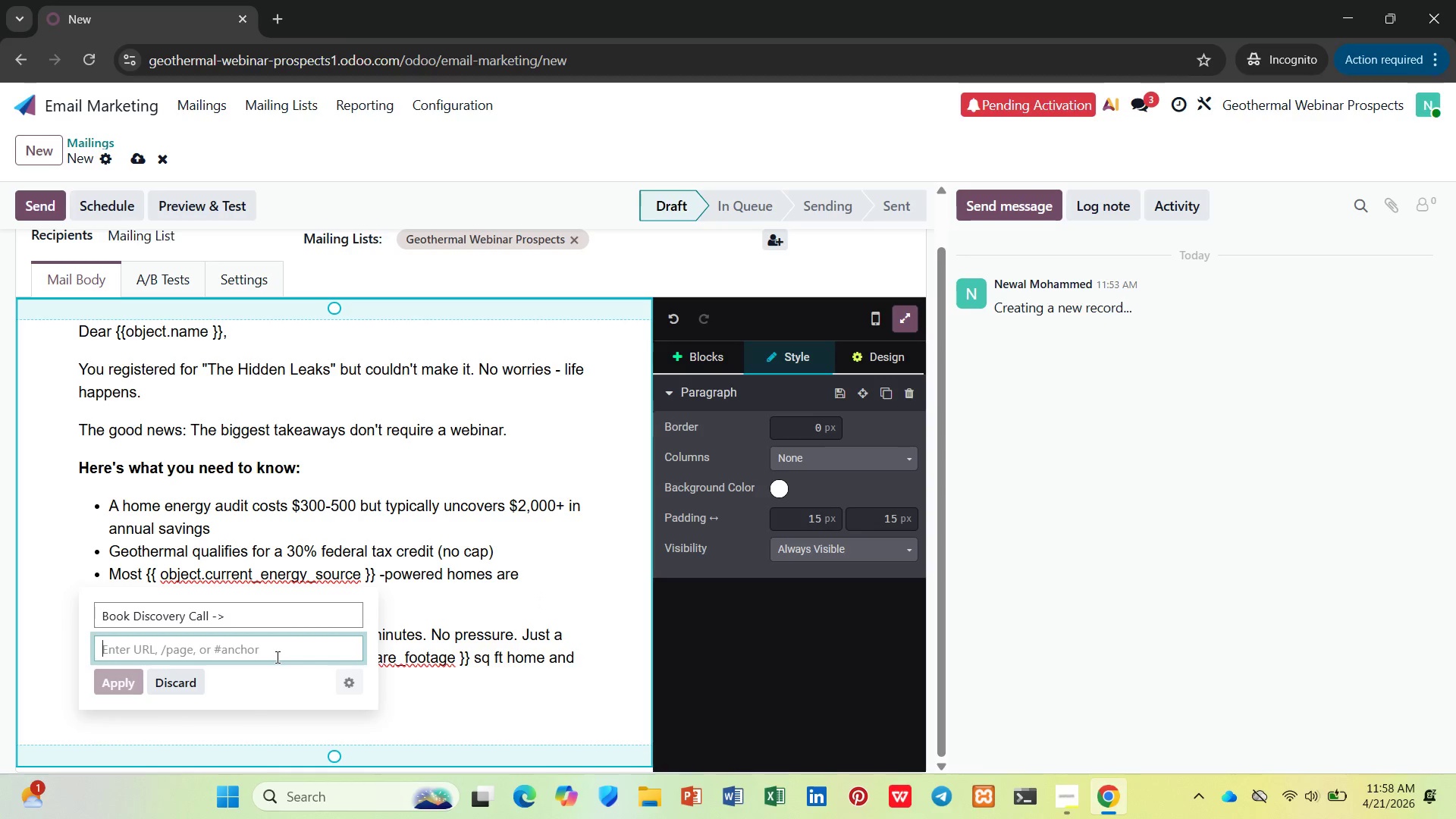 
key(Shift+3)
 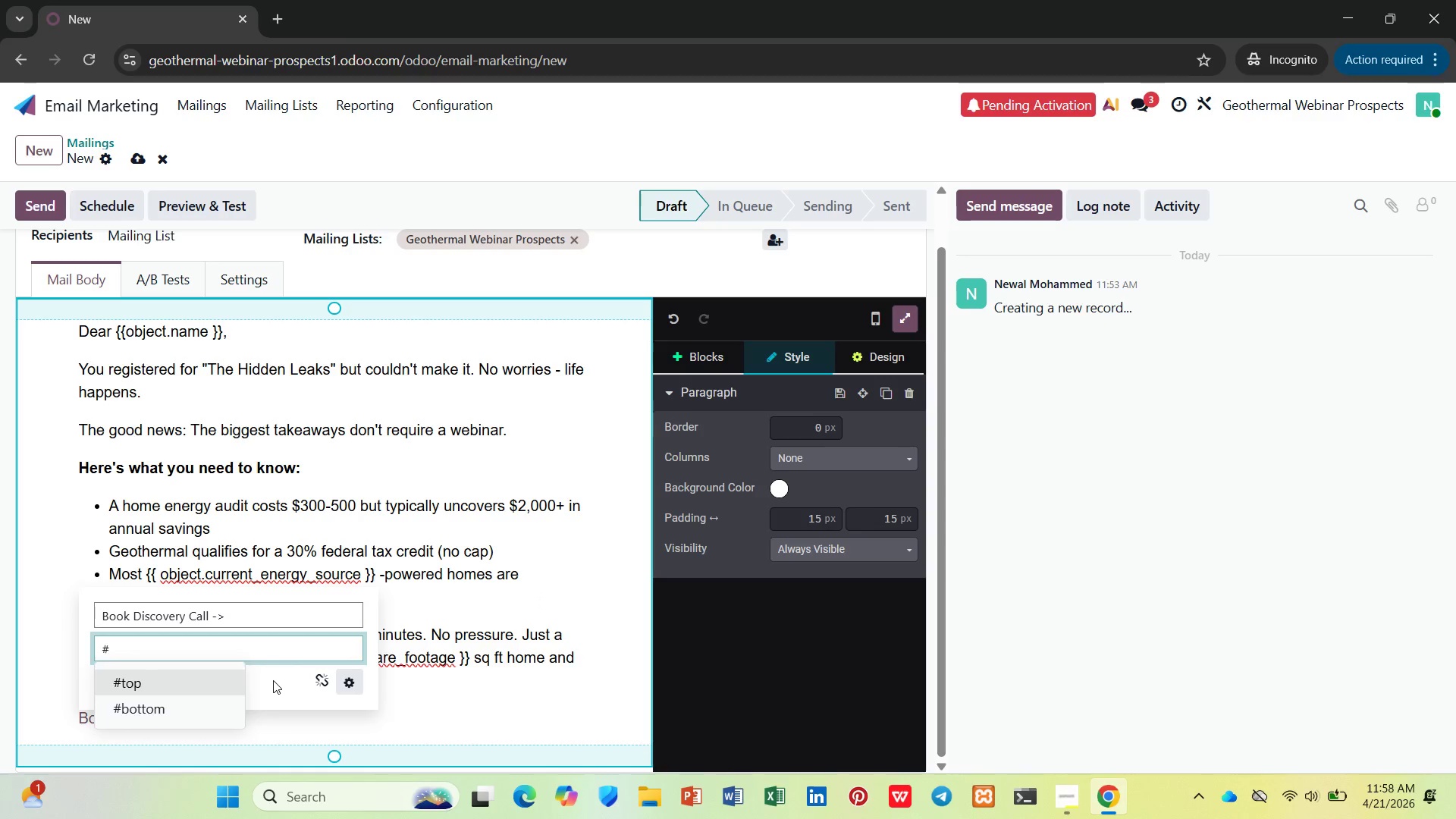 
left_click([272, 680])
 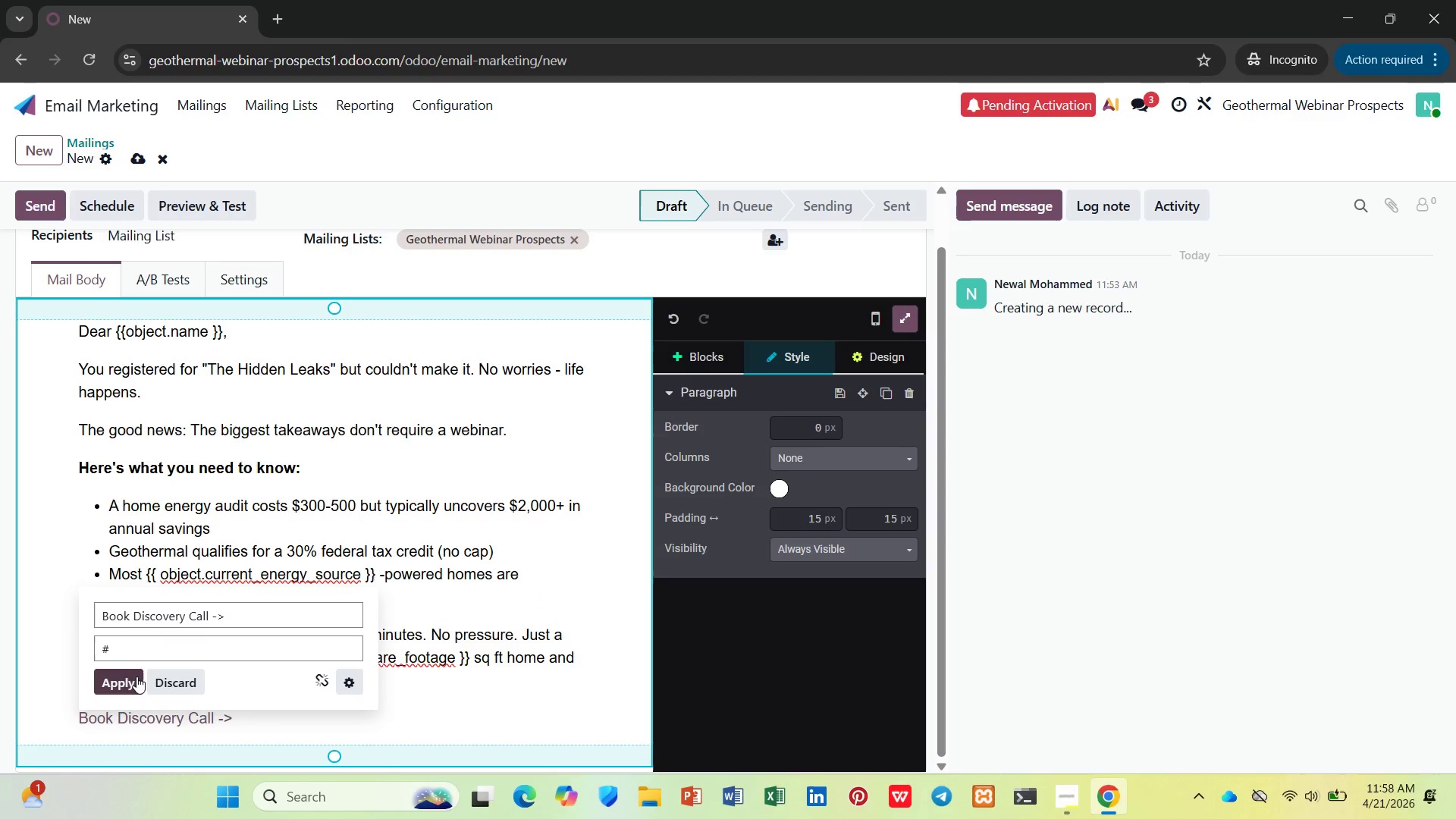 
left_click([136, 676])
 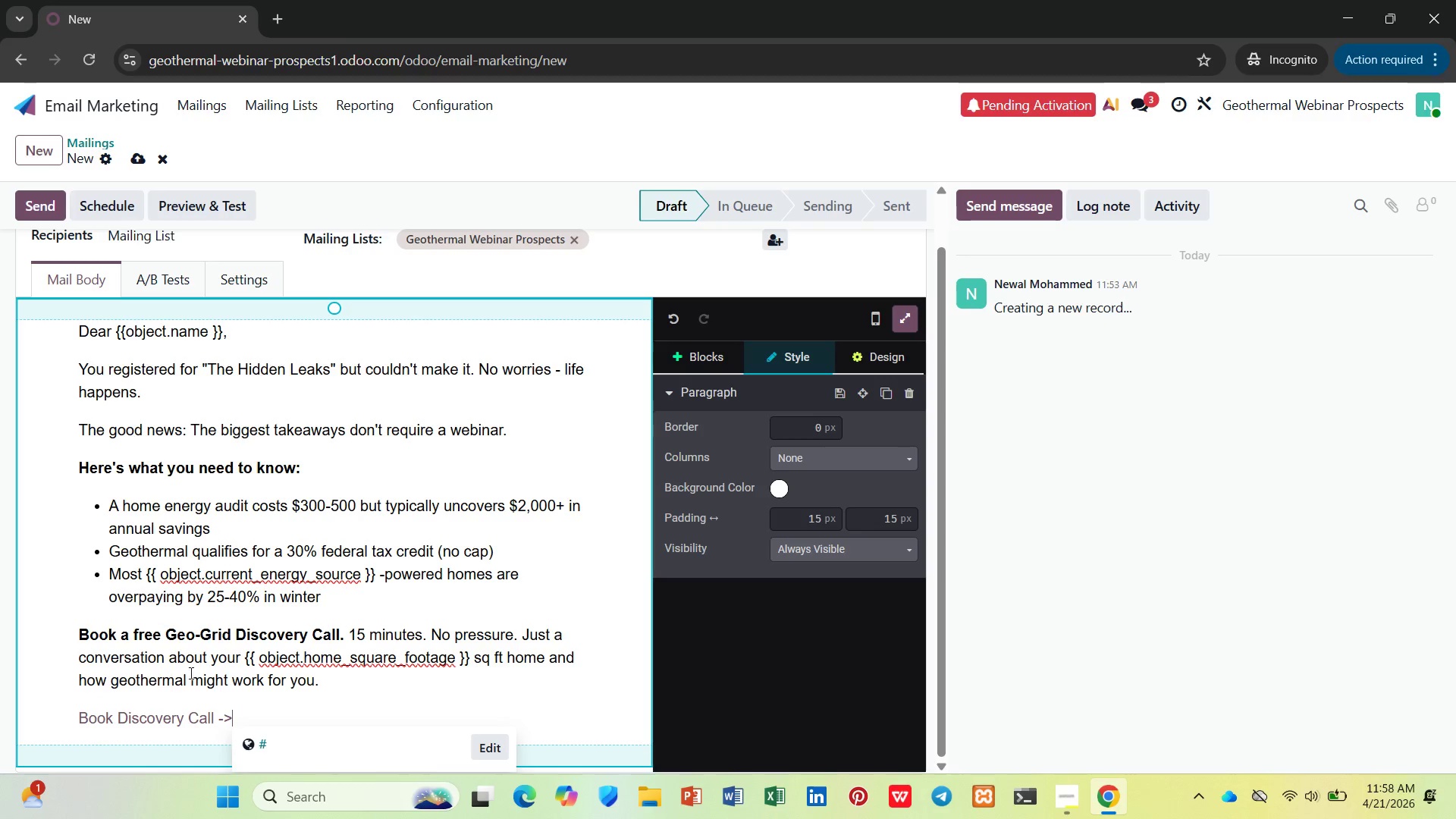 
scroll: coordinate [193, 671], scroll_direction: down, amount: 4.0
 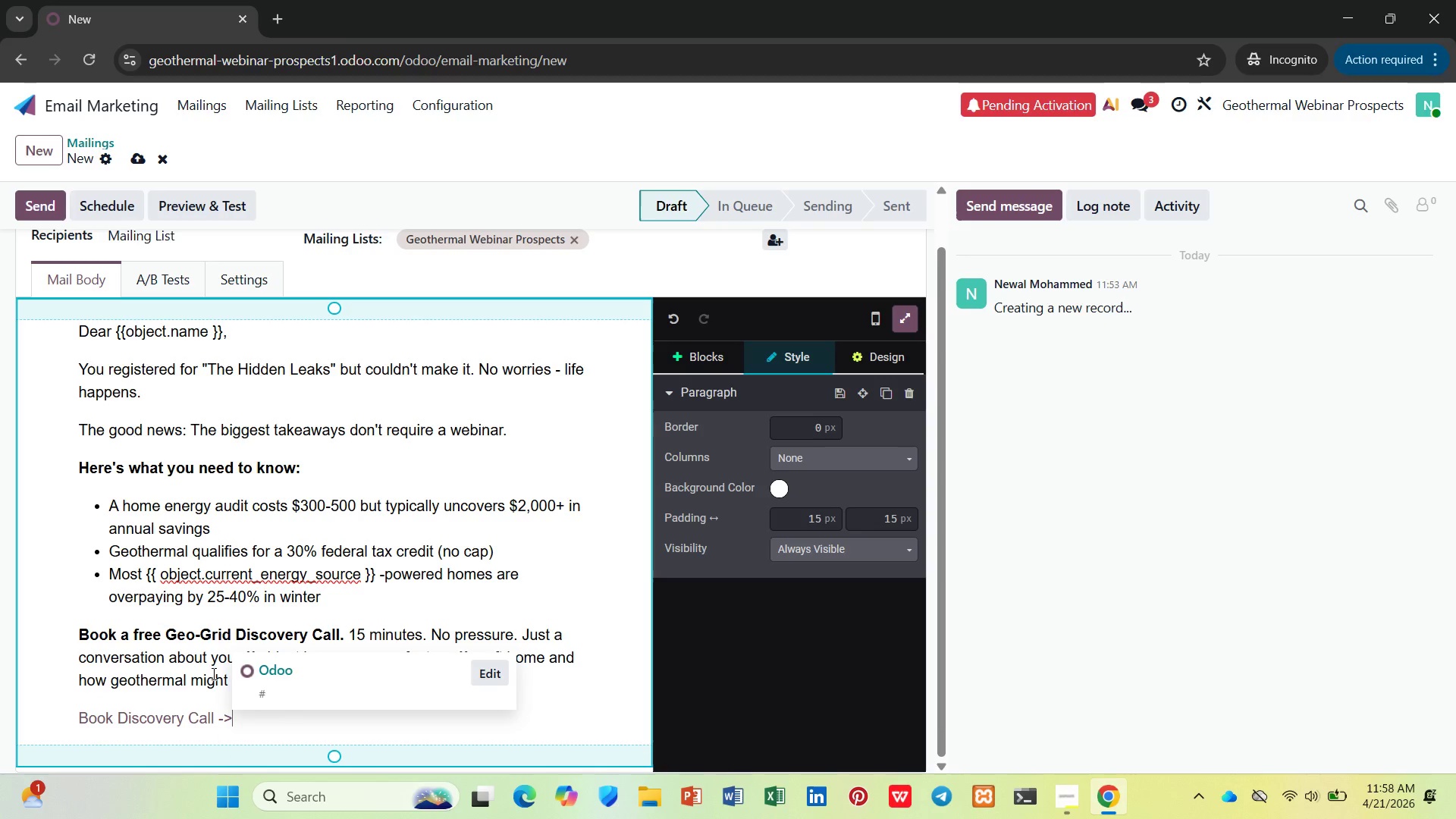 
key(Enter)
 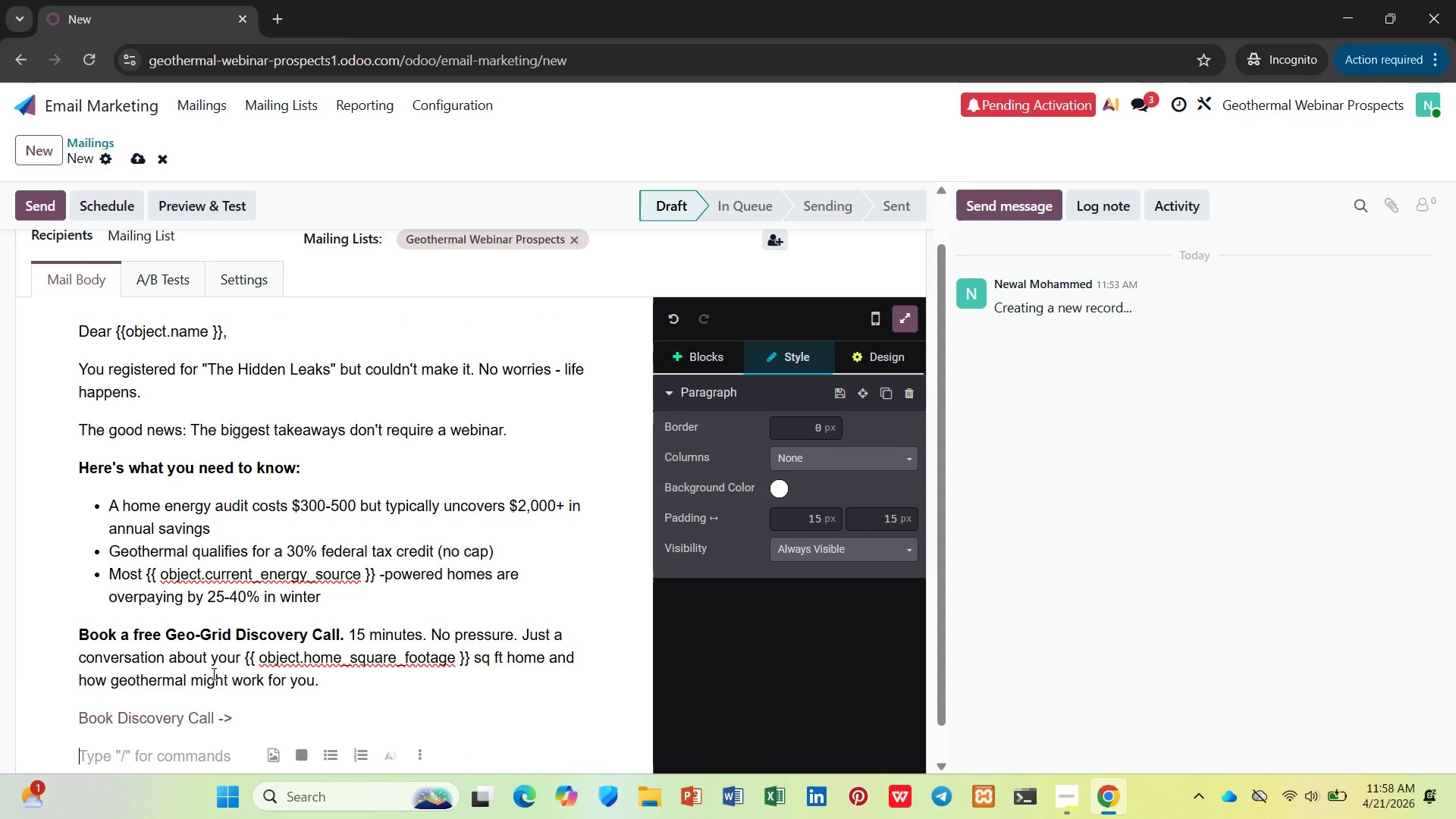 
type(You didn;t )
key(Backspace)
key(Backspace)
key(Backspace)
 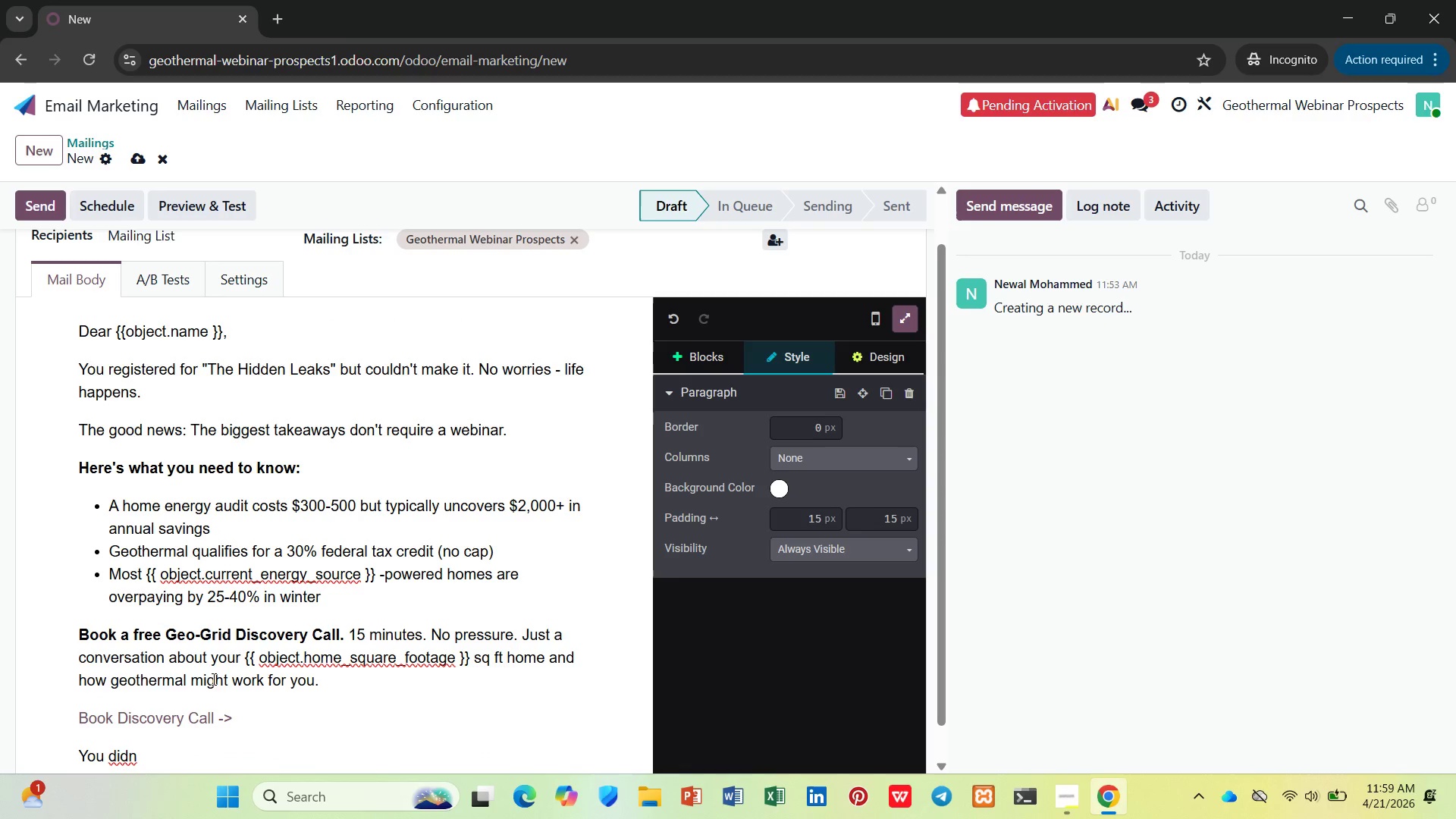 
type('t miss the webinar. You just found a shorter path.)
 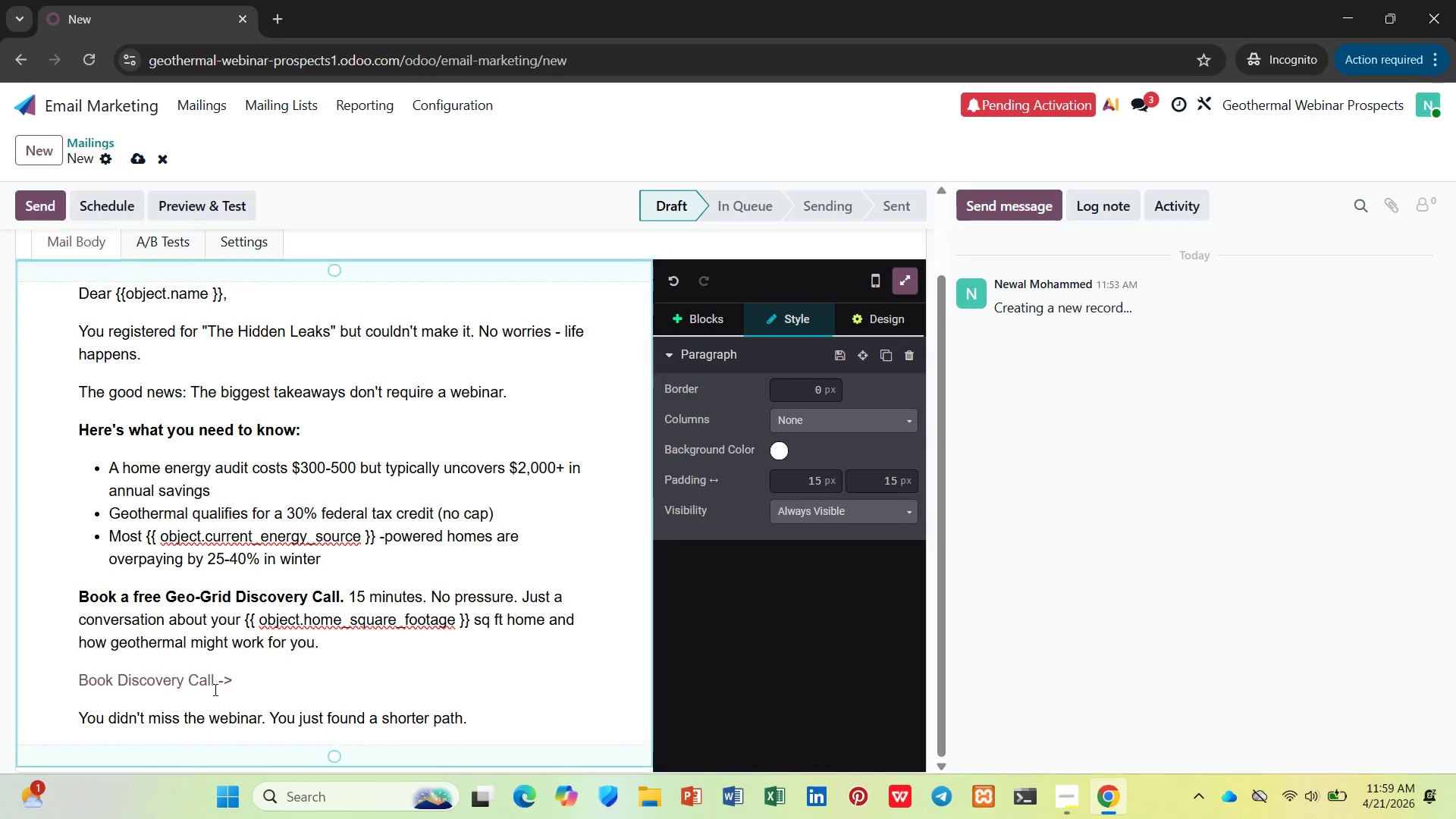 
scroll: coordinate [214, 690], scroll_direction: down, amount: 6.0
 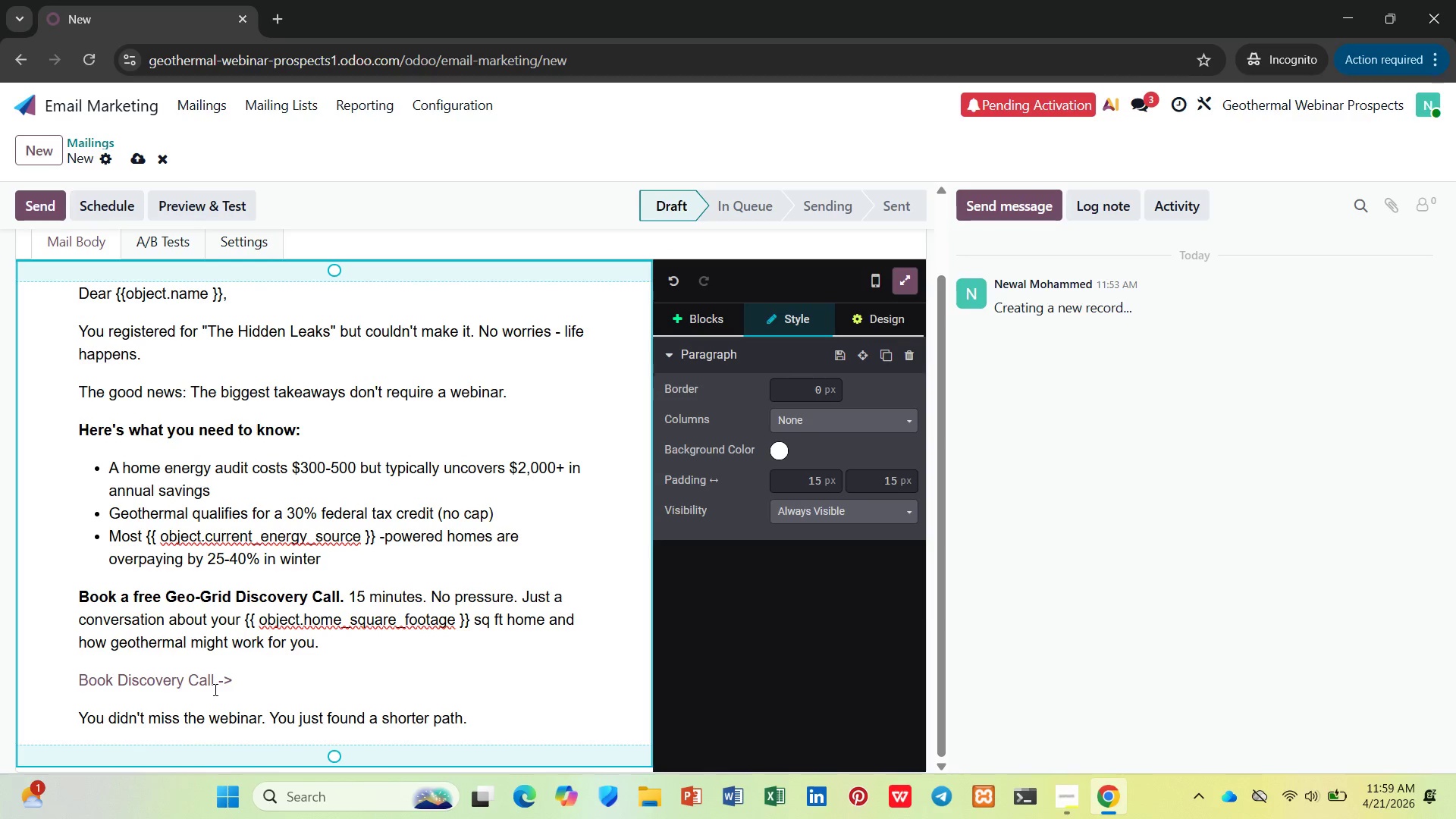 
key(Enter)
 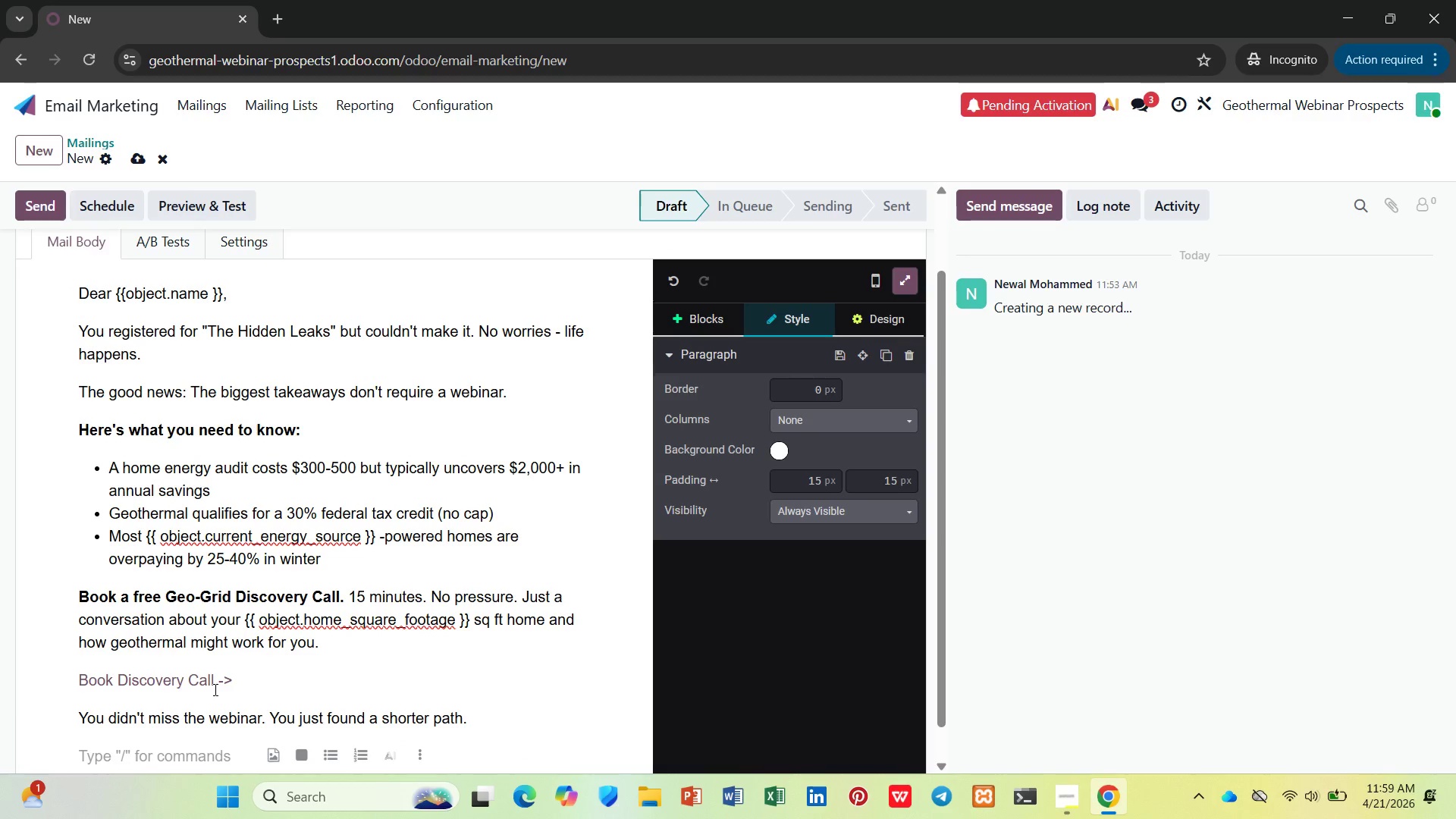 
type(Veta Geo-Grid)
 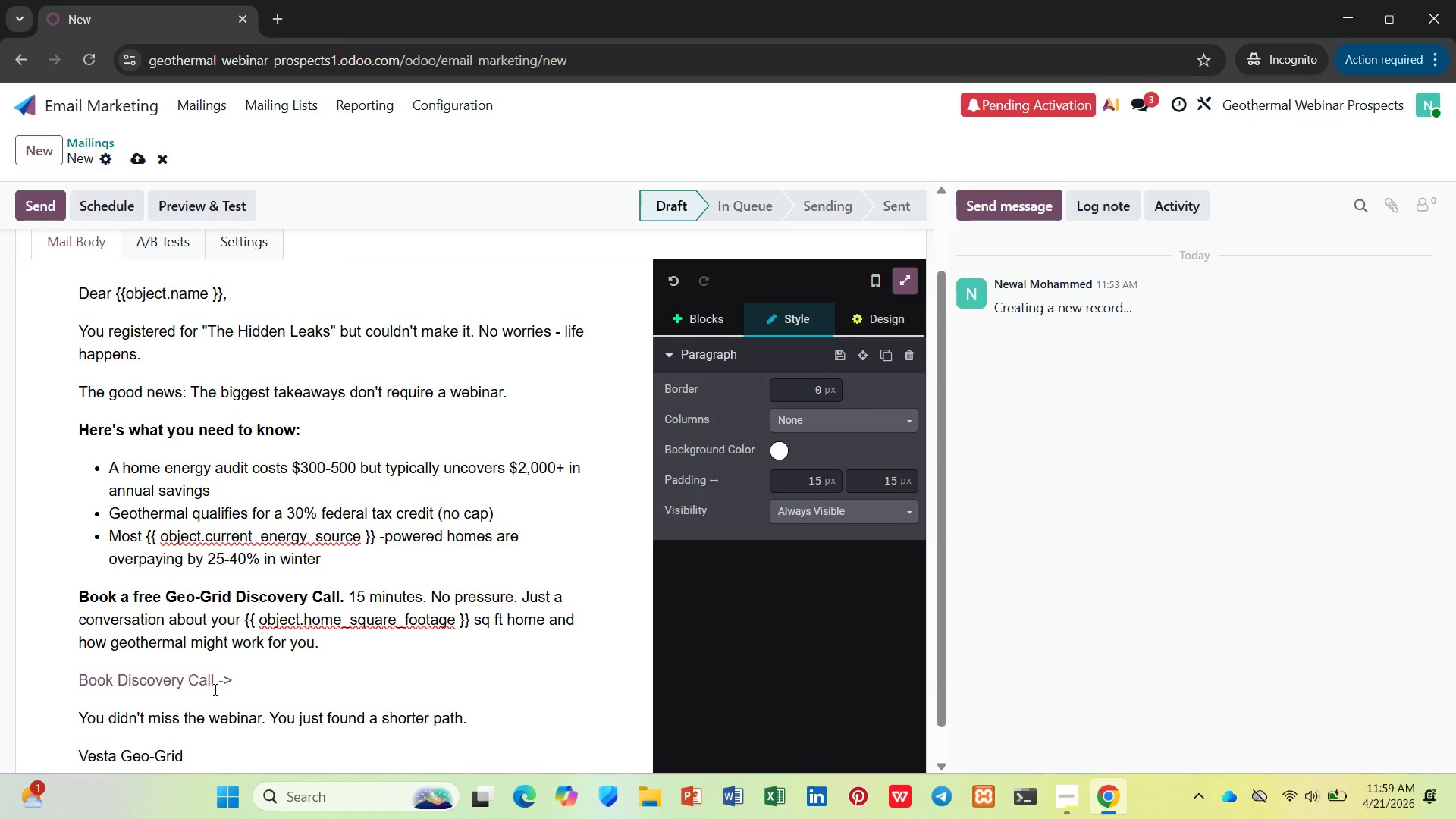 
hold_key(key=S, duration=0.31)
 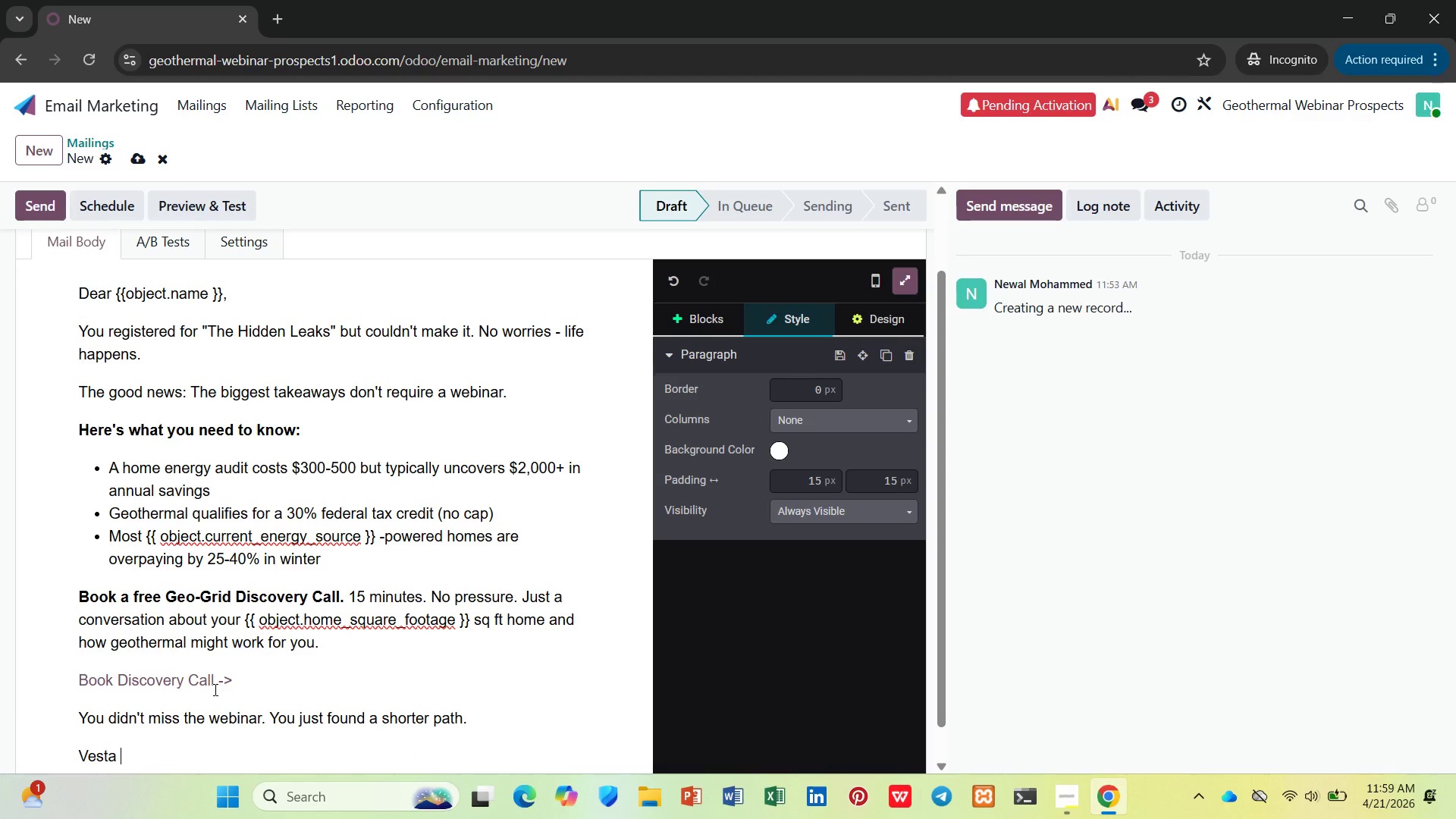 
scroll: coordinate [206, 687], scroll_direction: down, amount: 6.0
 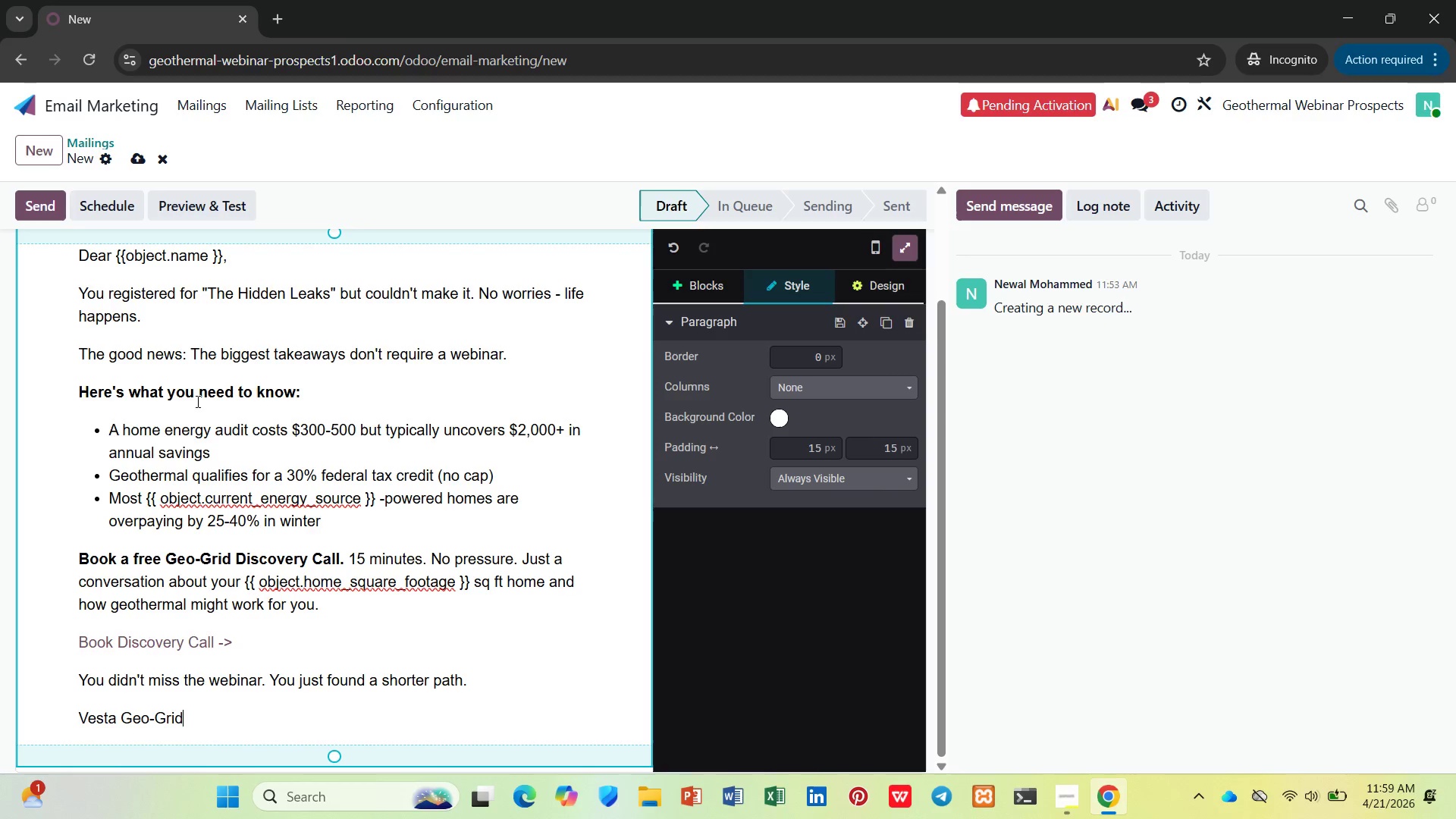 
left_click([117, 209])
 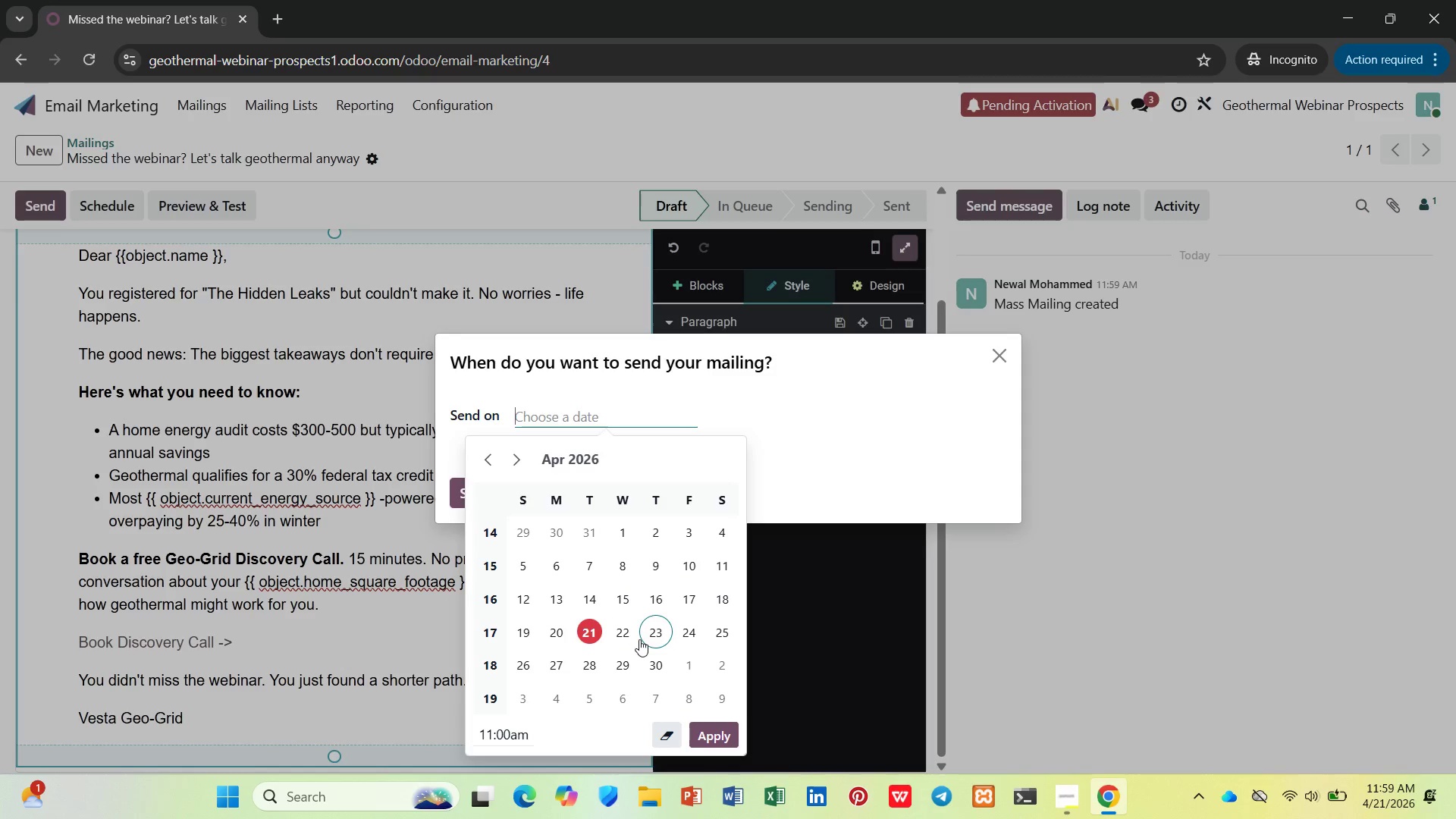 
left_click([731, 730])
 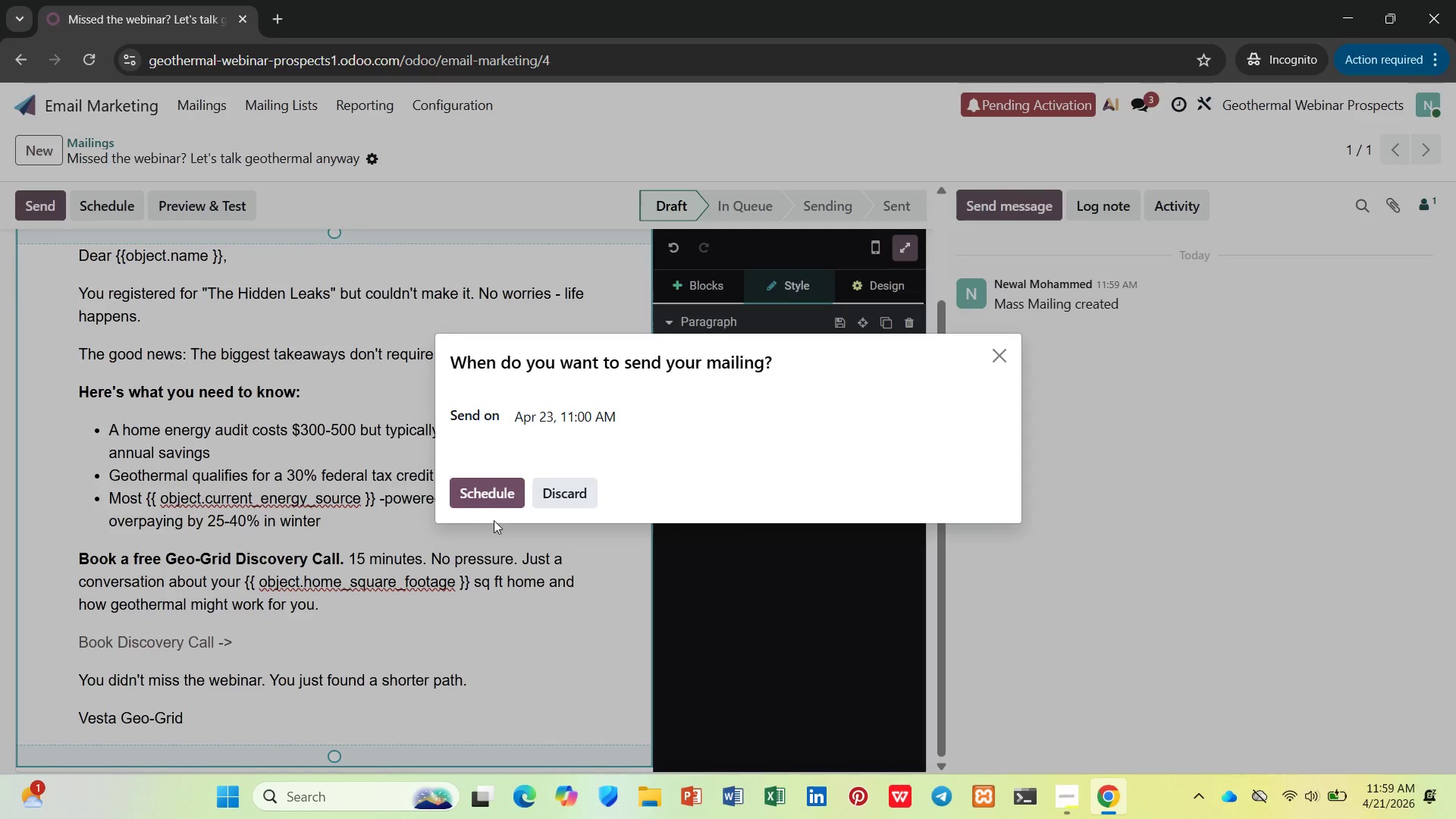 
left_click([497, 504])
 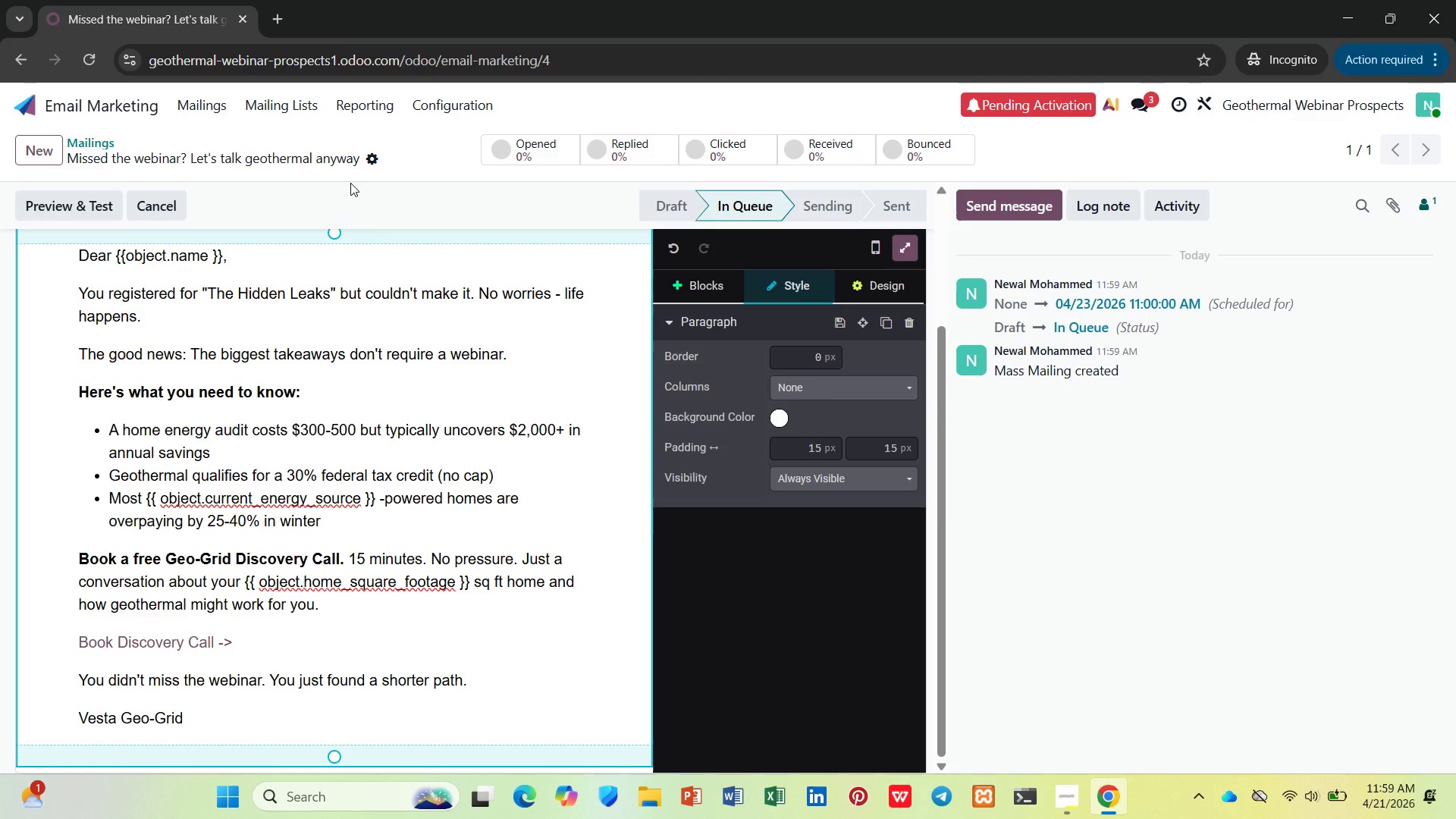 
wait(10.74)
 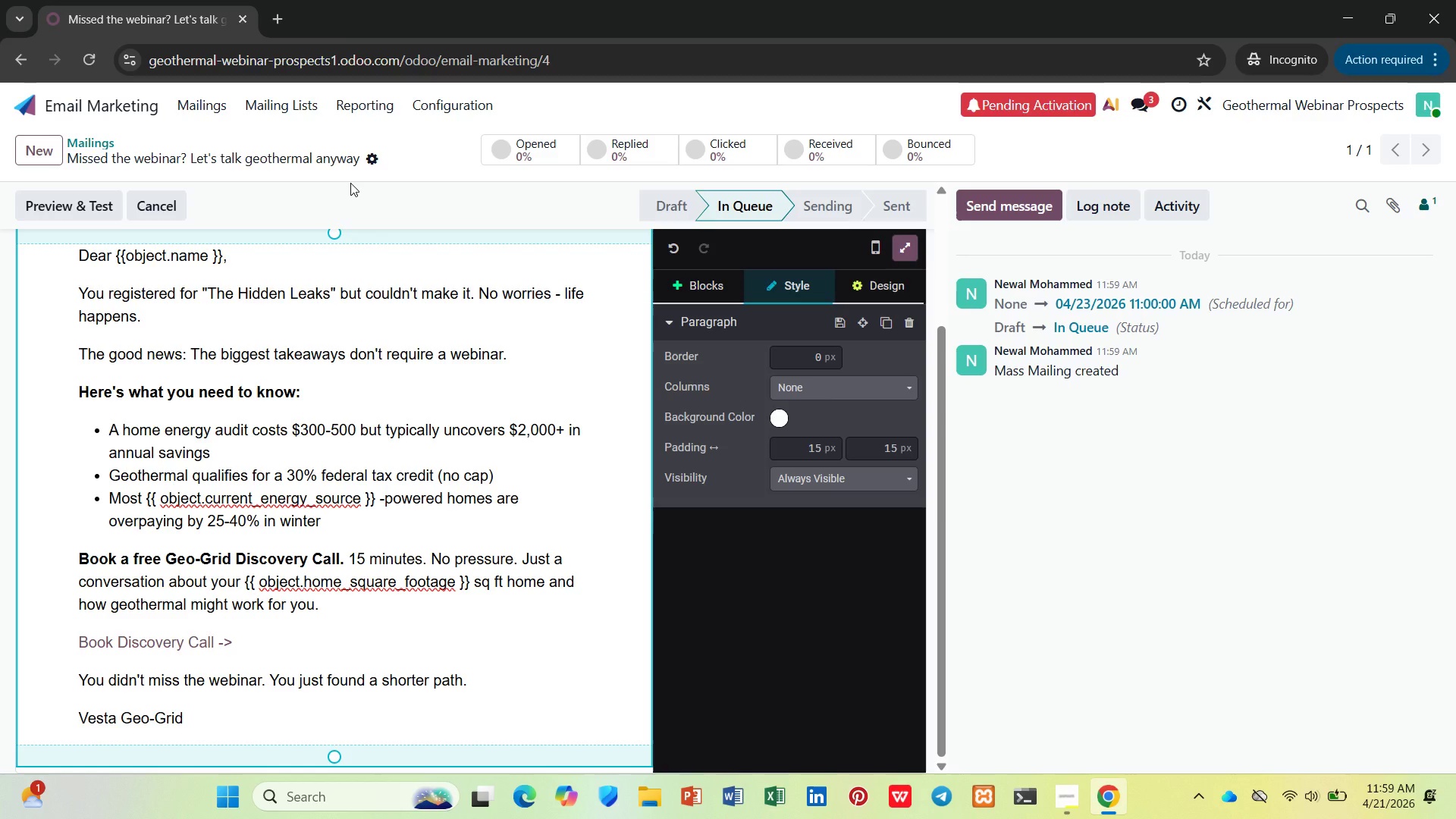 
scroll: coordinate [464, 626], scroll_direction: up, amount: 3.0
 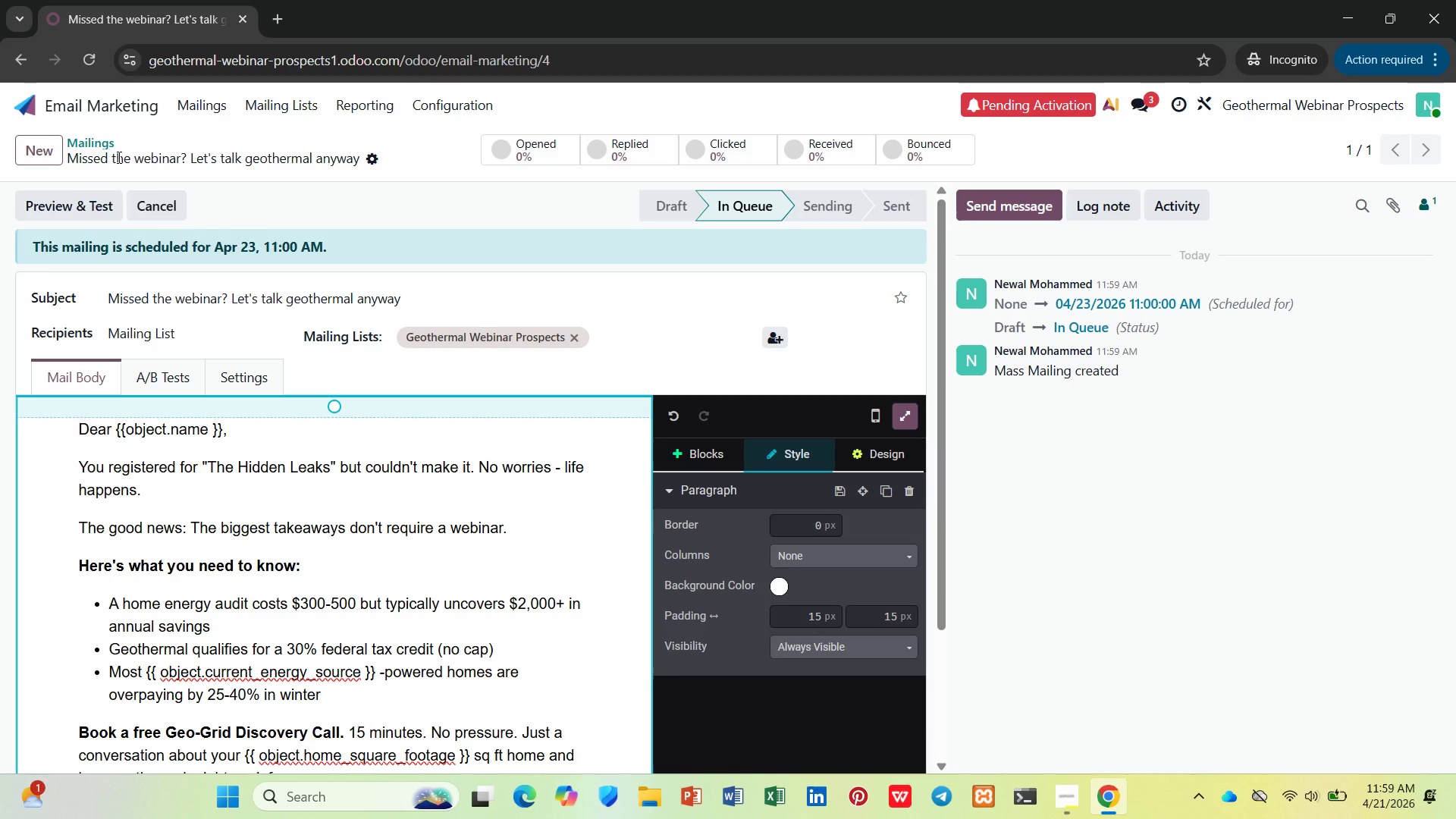 
mouse_move([193, 121])
 